 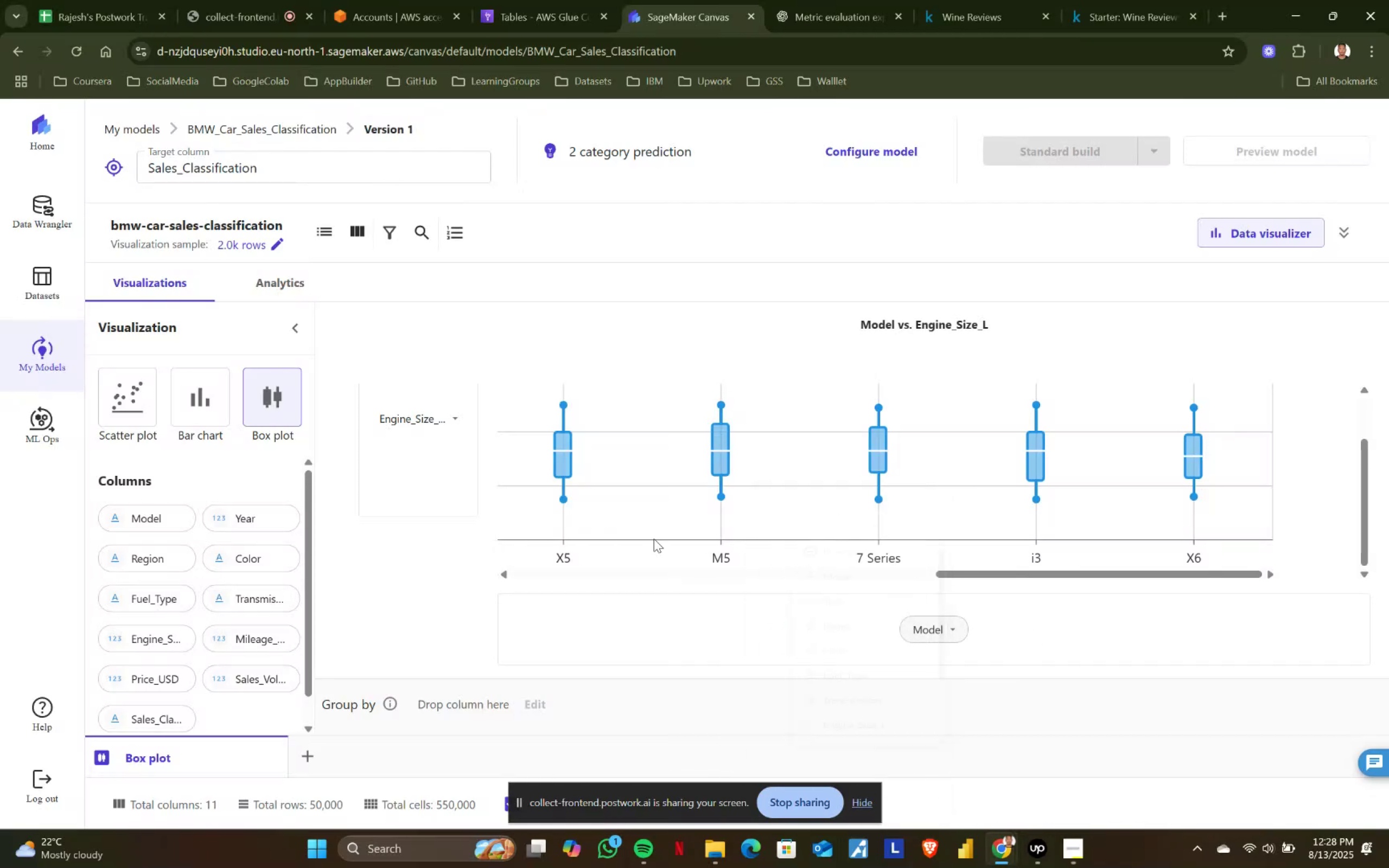 
left_click([452, 416])
 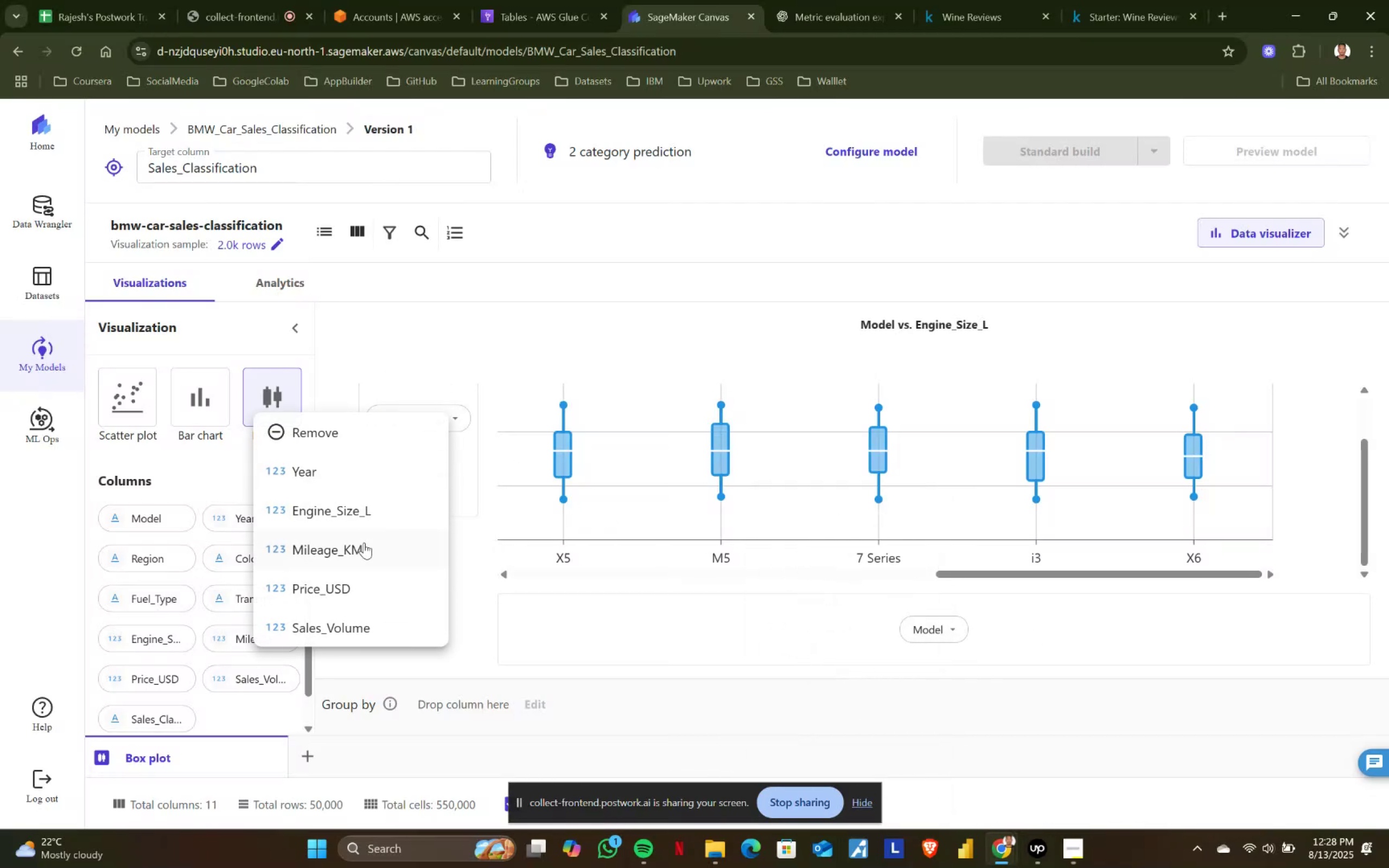 
left_click([356, 551])
 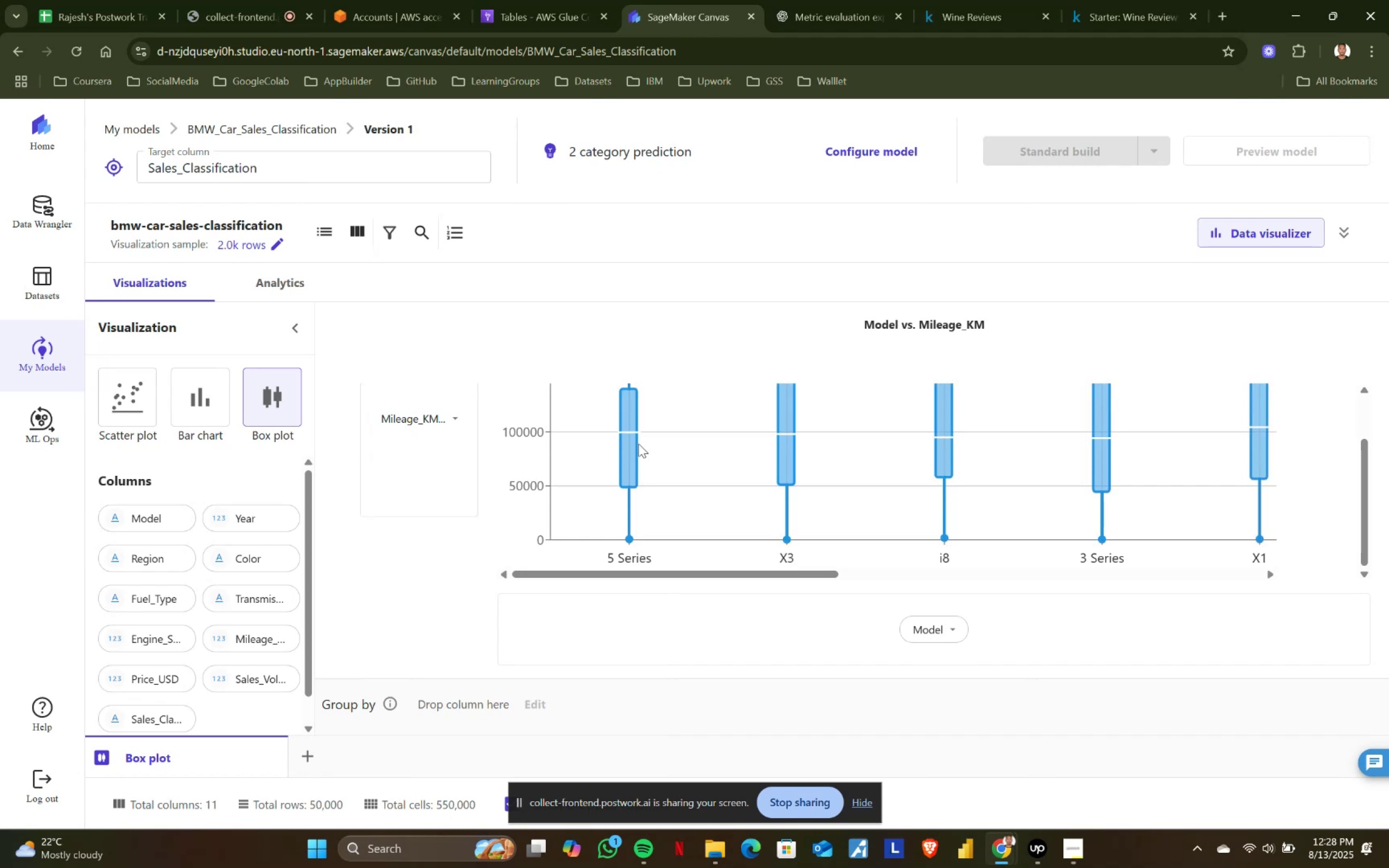 
scroll: coordinate [634, 439], scroll_direction: up, amount: 2.0
 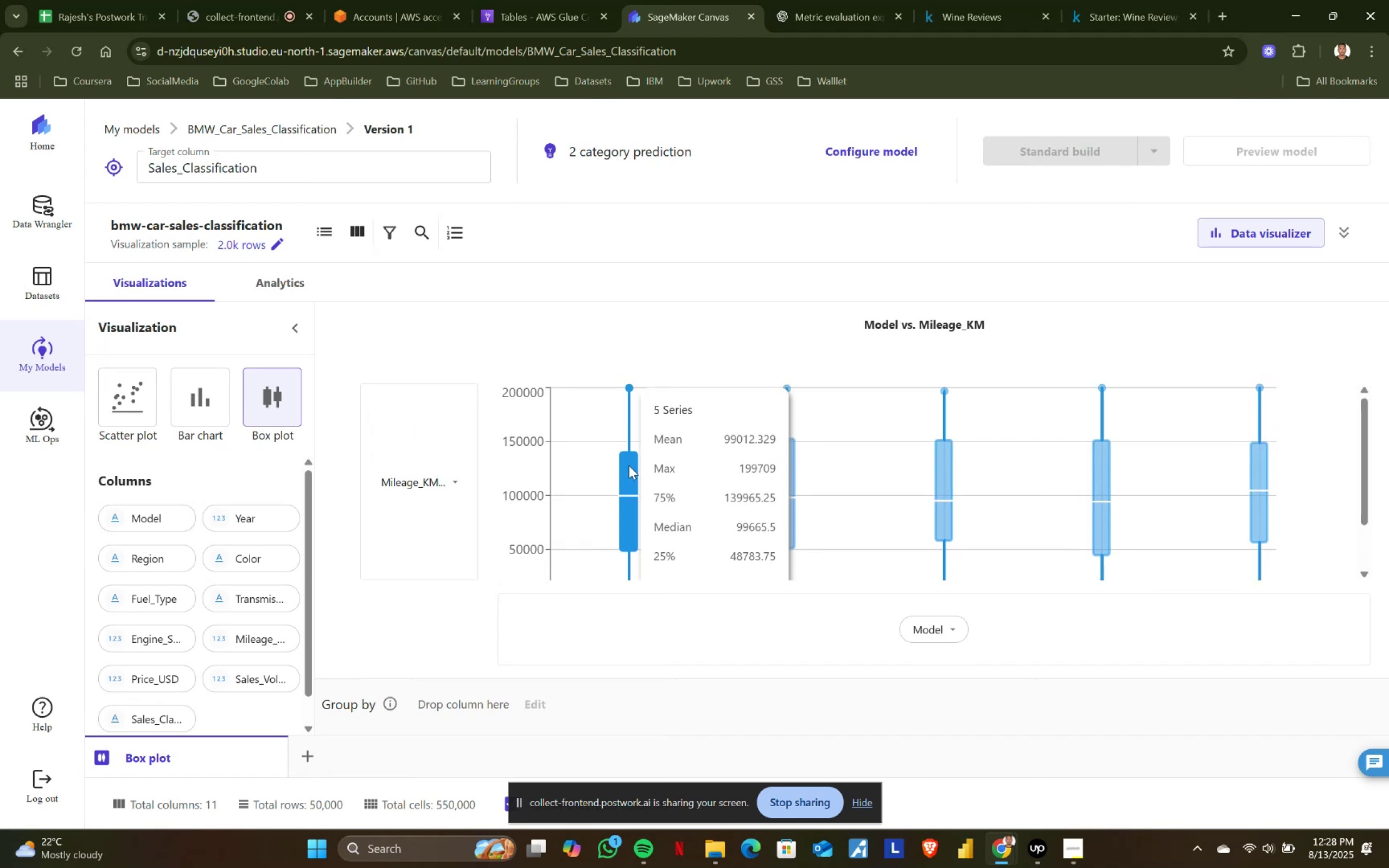 
scroll: coordinate [629, 465], scroll_direction: down, amount: 2.0
 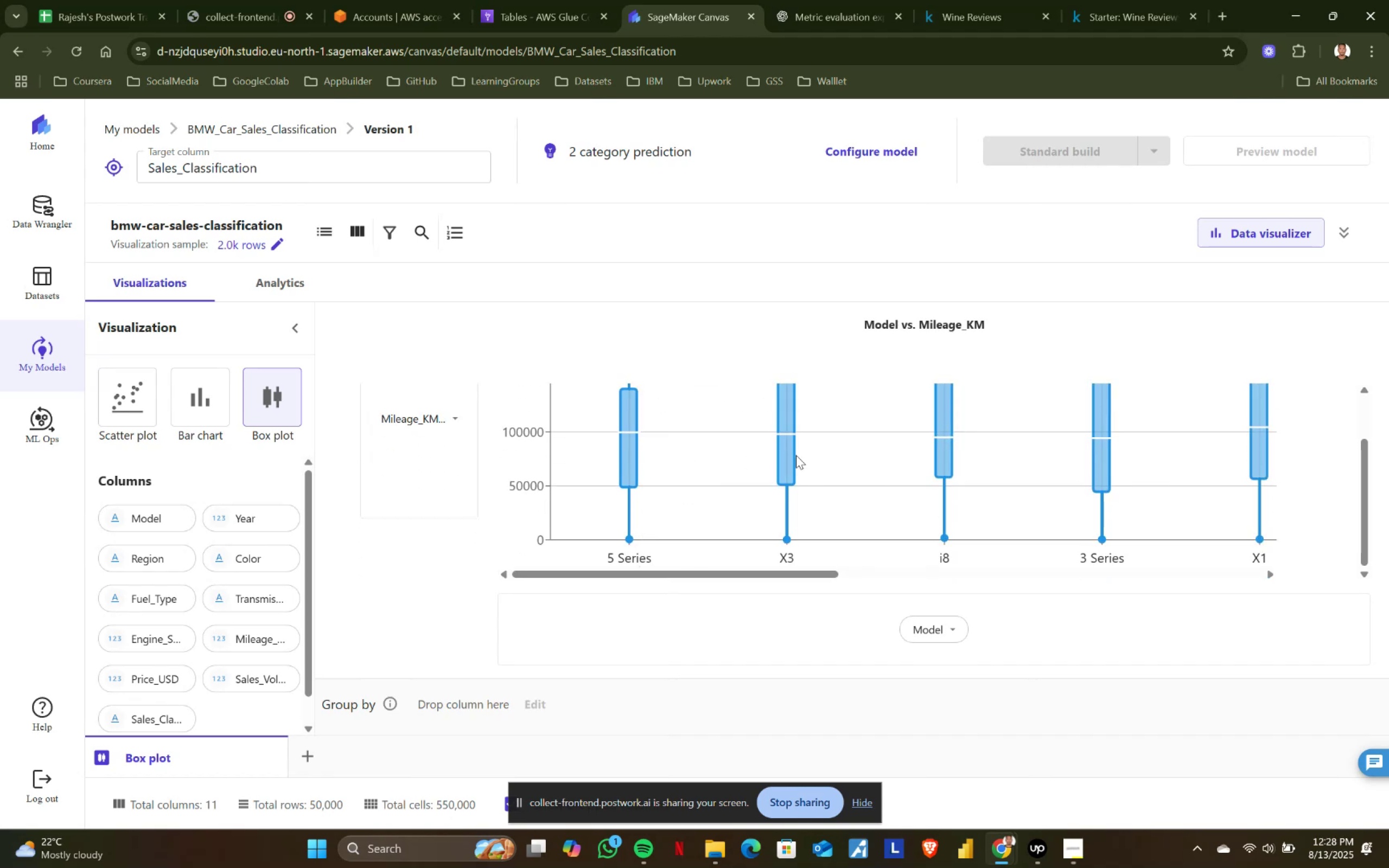 
scroll: coordinate [786, 450], scroll_direction: up, amount: 2.0
 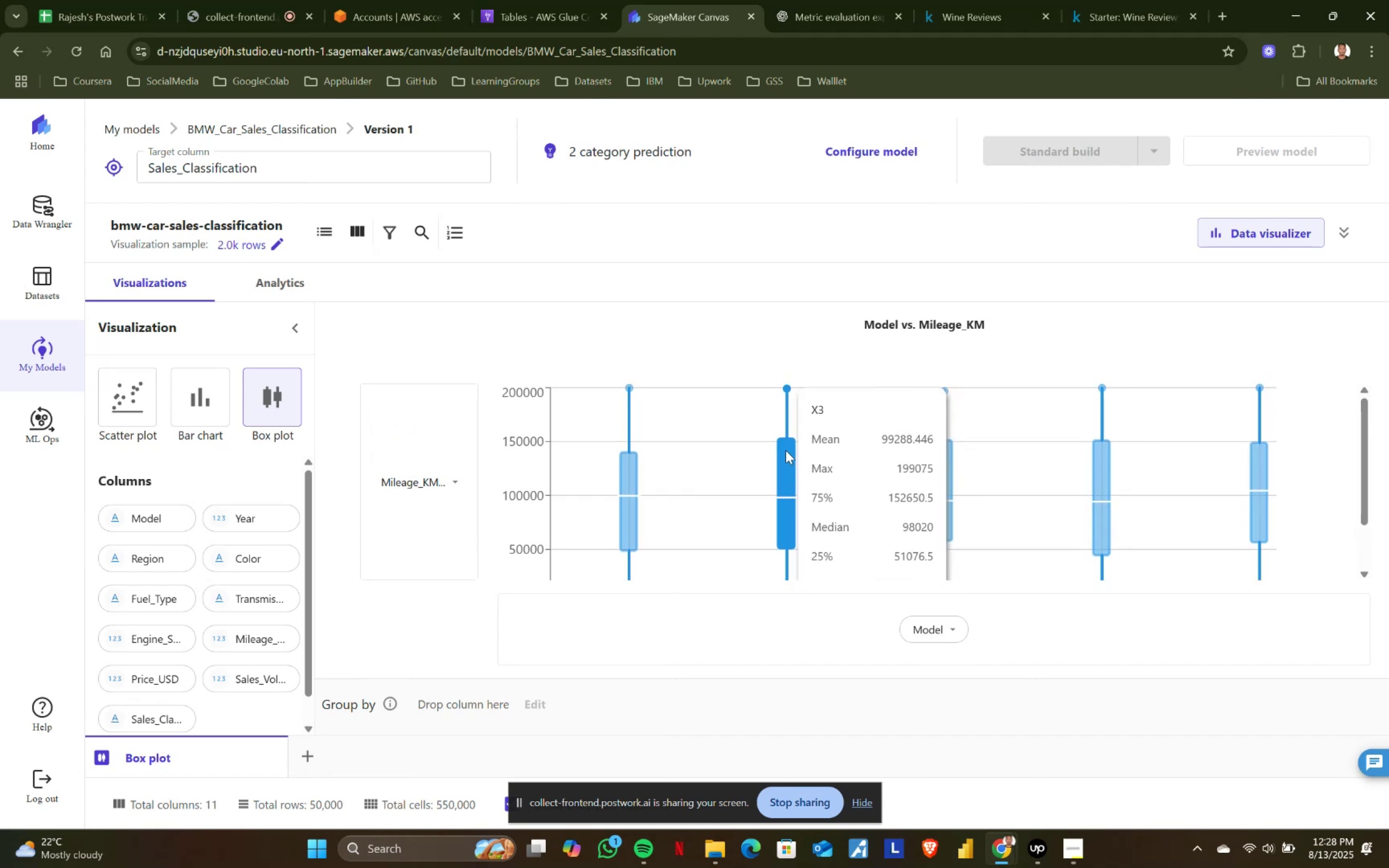 
scroll: coordinate [786, 450], scroll_direction: down, amount: 2.0
 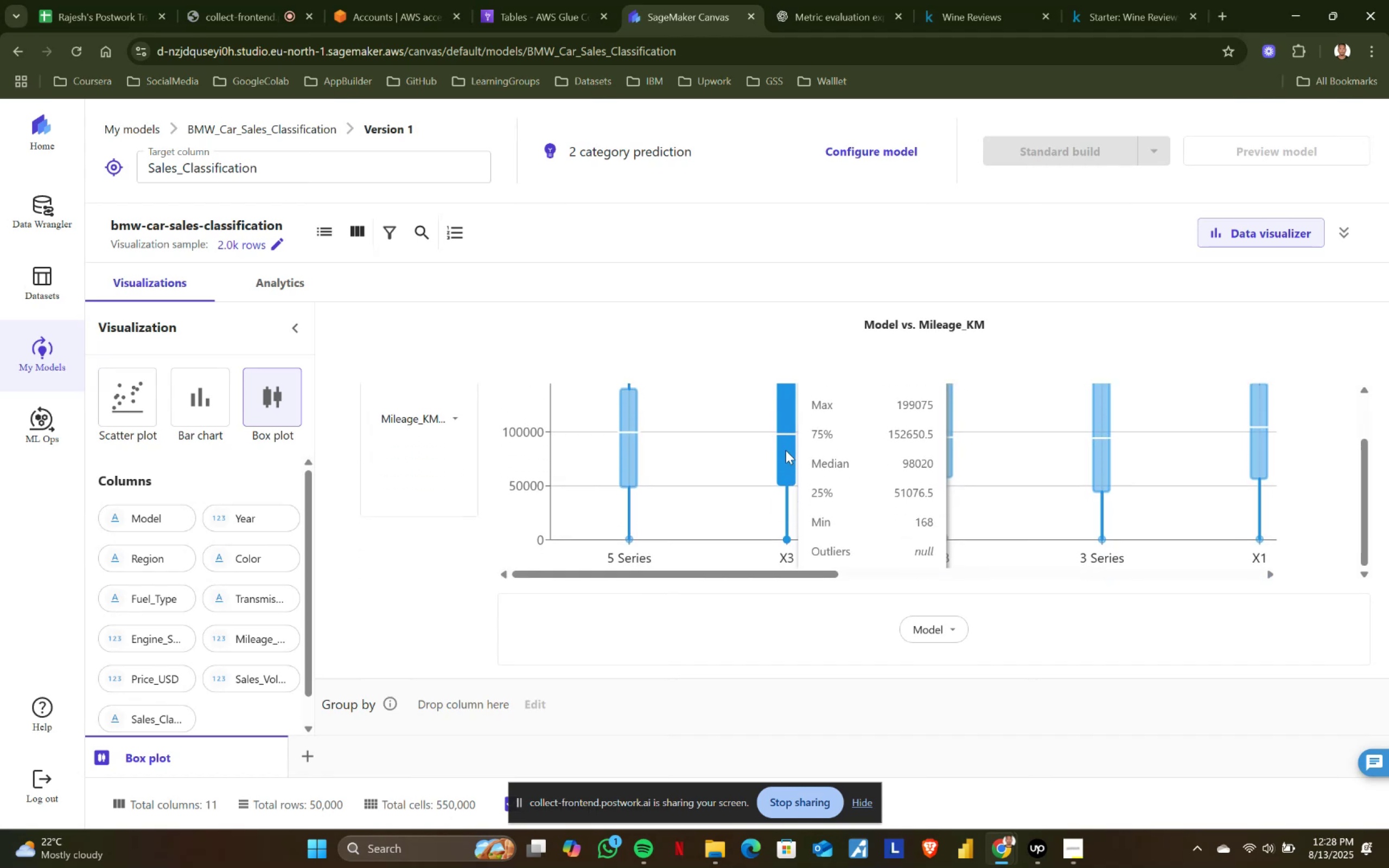 
scroll: coordinate [786, 450], scroll_direction: up, amount: 2.0
 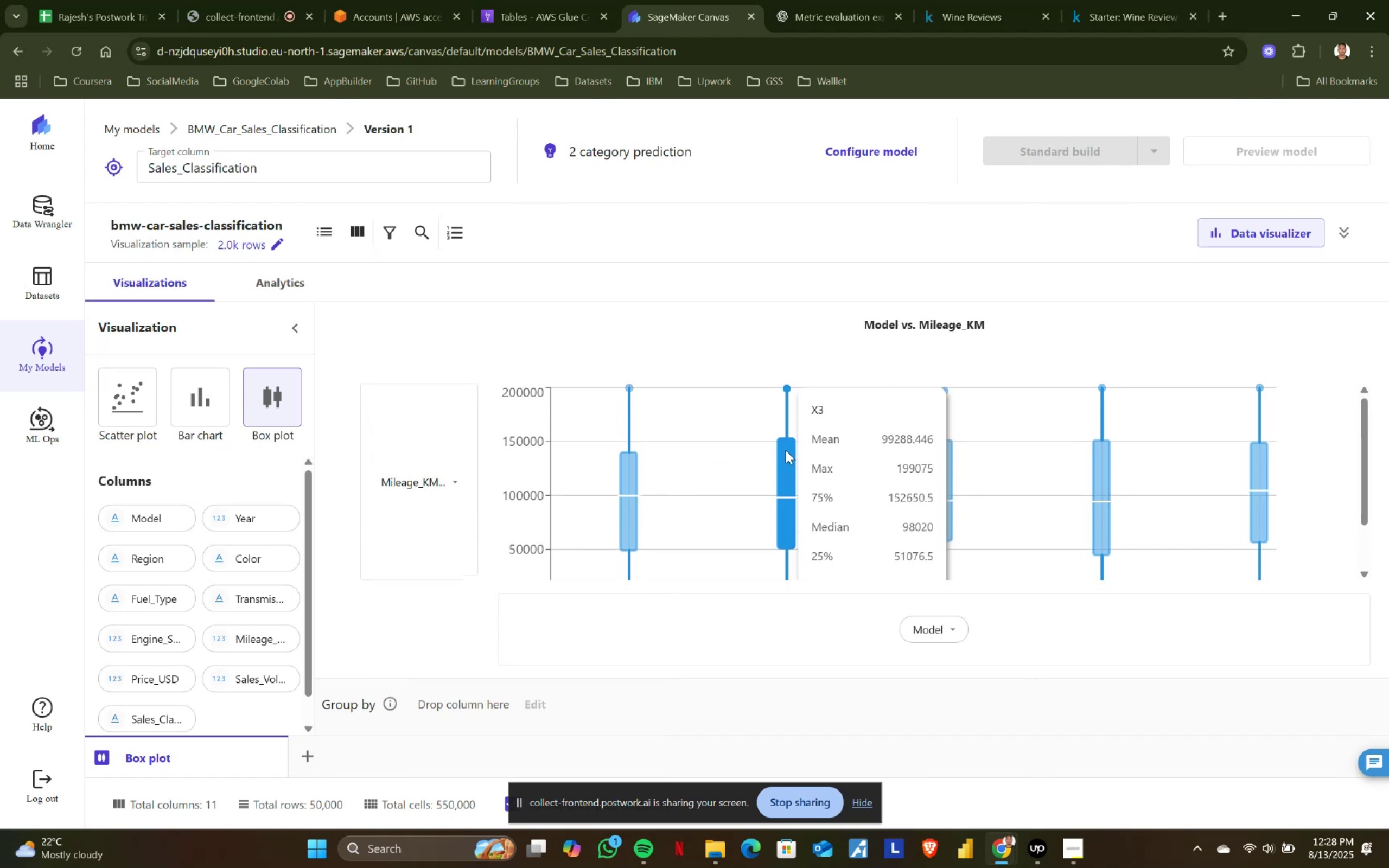 
scroll: coordinate [786, 450], scroll_direction: none, amount: 0.0
 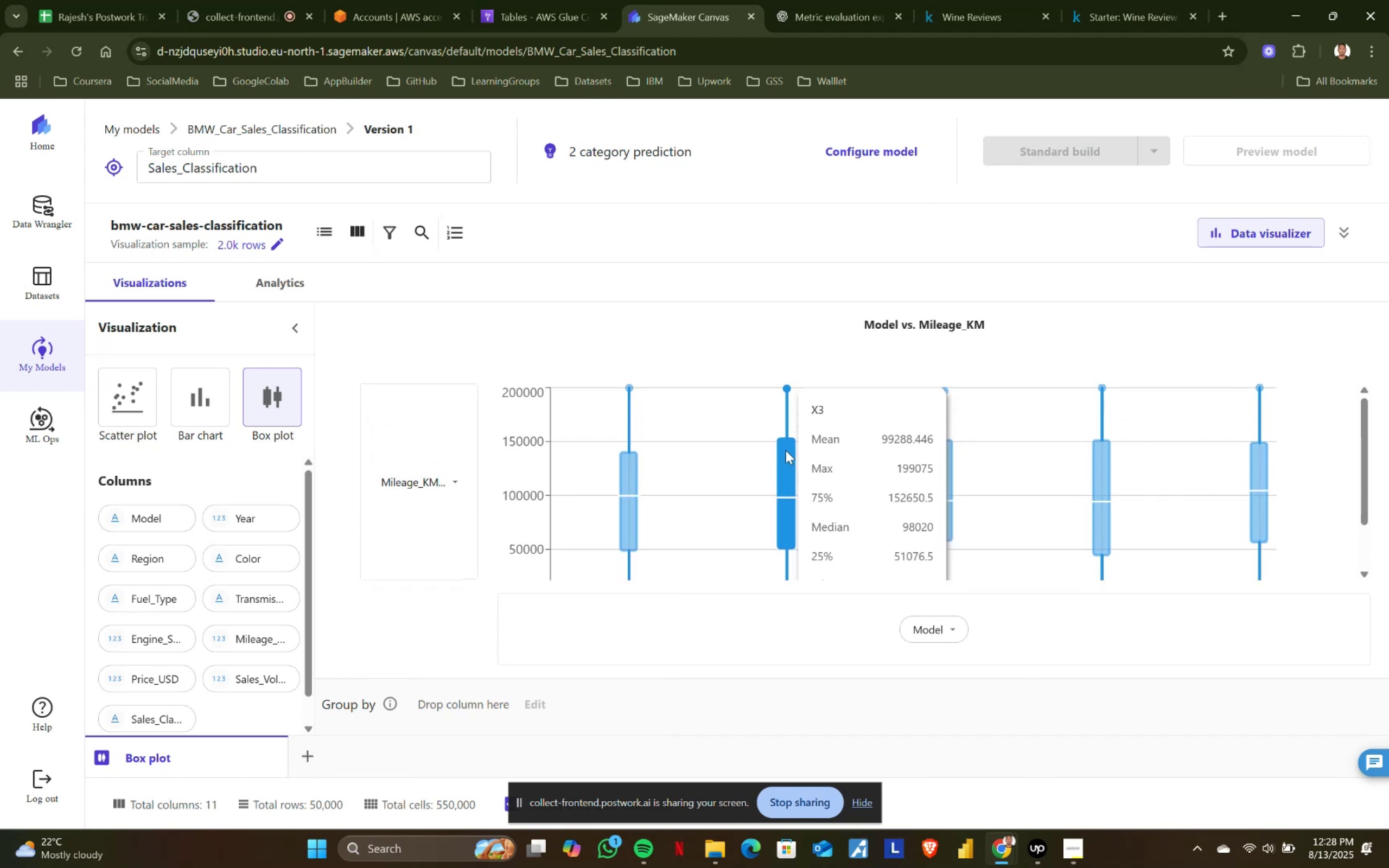 
scroll: coordinate [786, 450], scroll_direction: down, amount: 3.0
 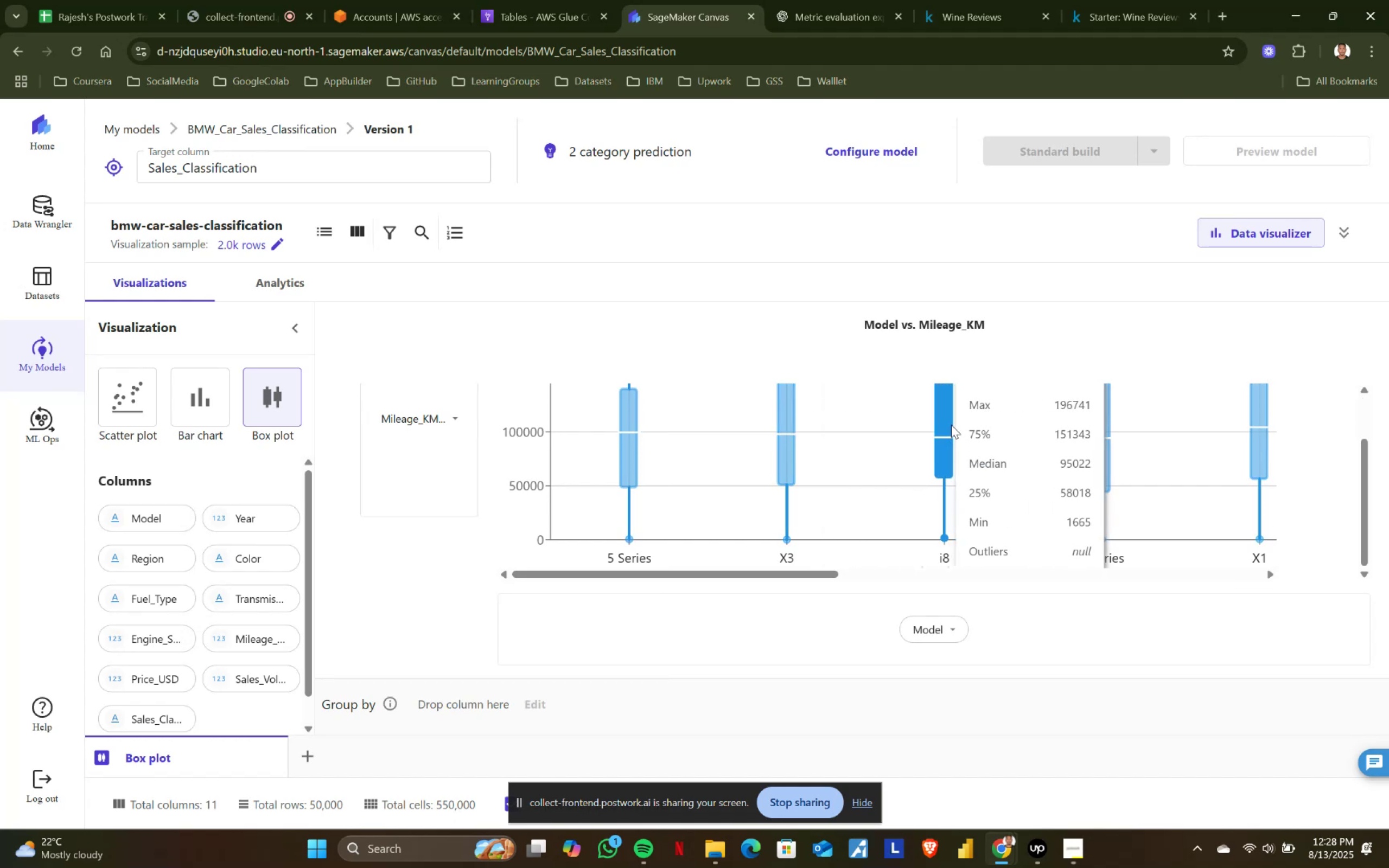 
scroll: coordinate [947, 414], scroll_direction: up, amount: 3.0
 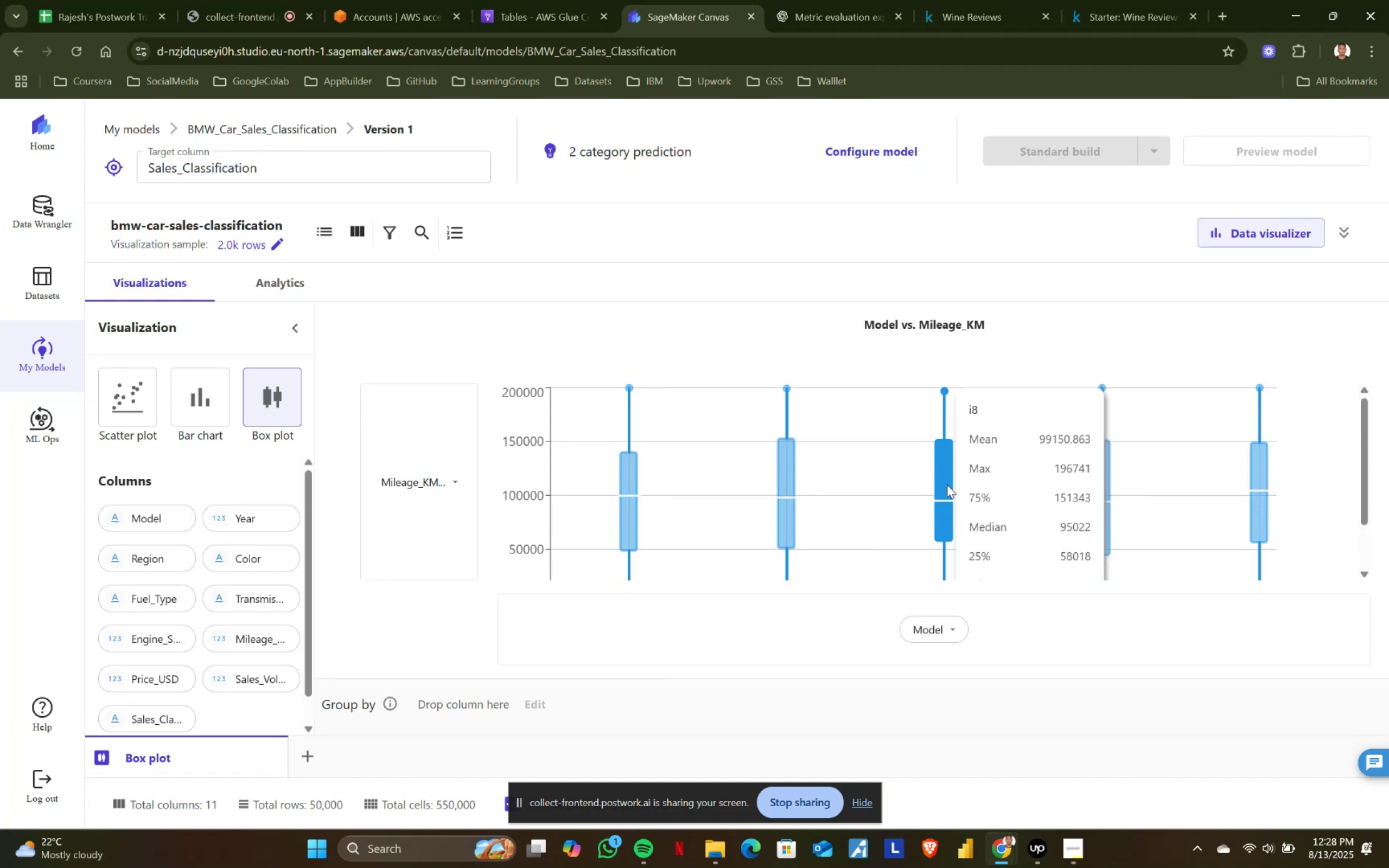 
scroll: coordinate [947, 483], scroll_direction: down, amount: 2.0
 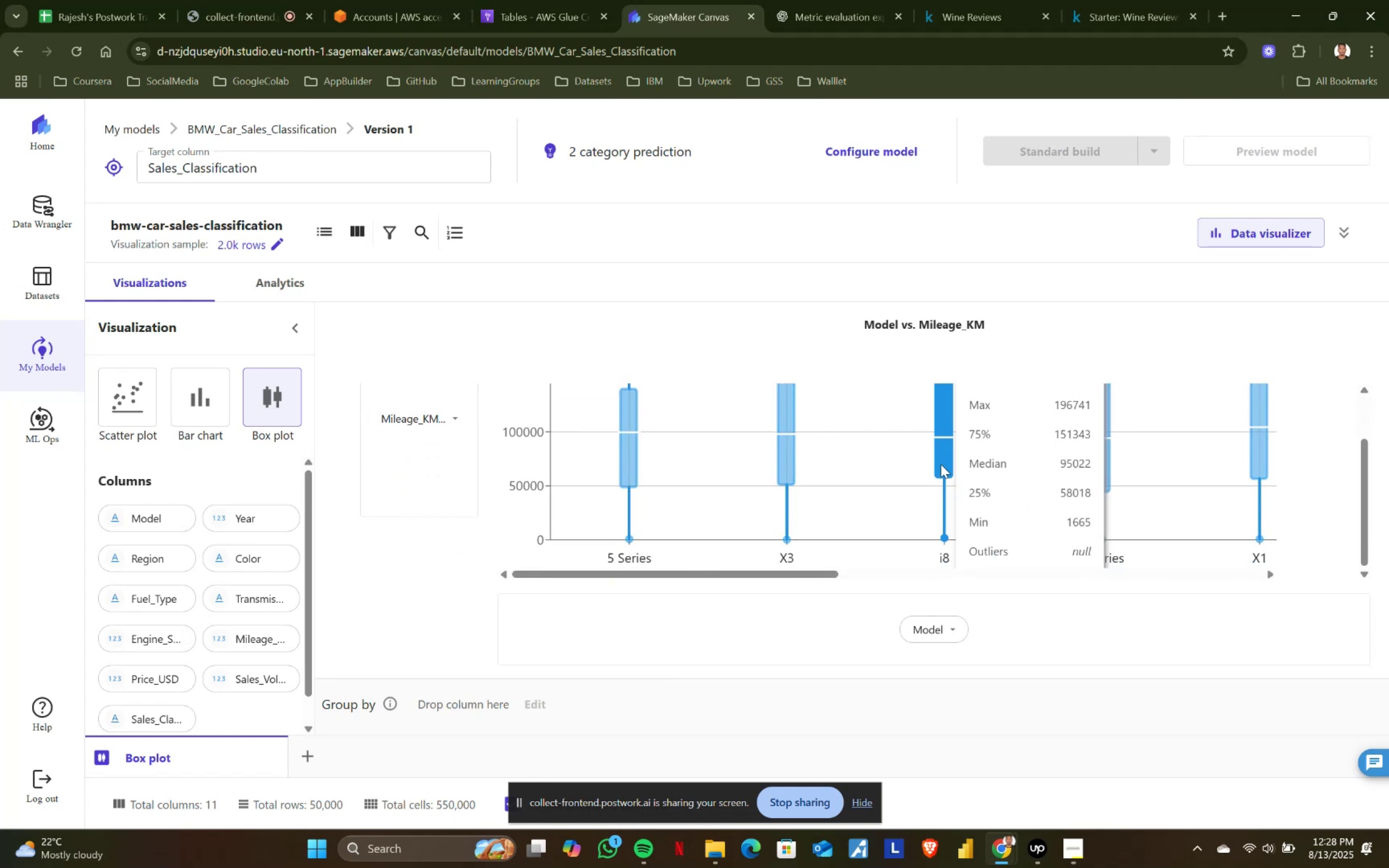 
scroll: coordinate [940, 464], scroll_direction: up, amount: 3.0
 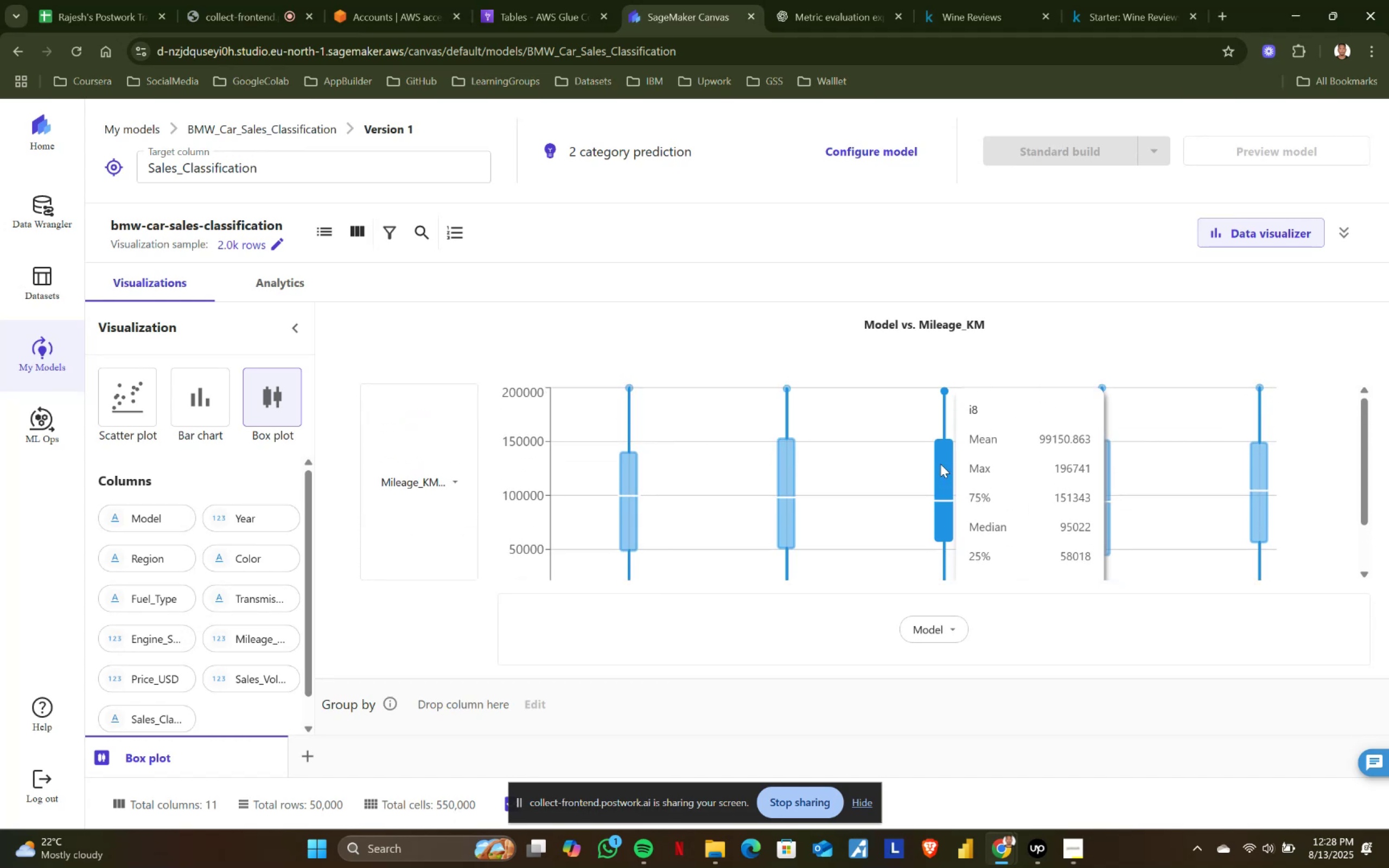 
scroll: coordinate [940, 464], scroll_direction: down, amount: 2.0
 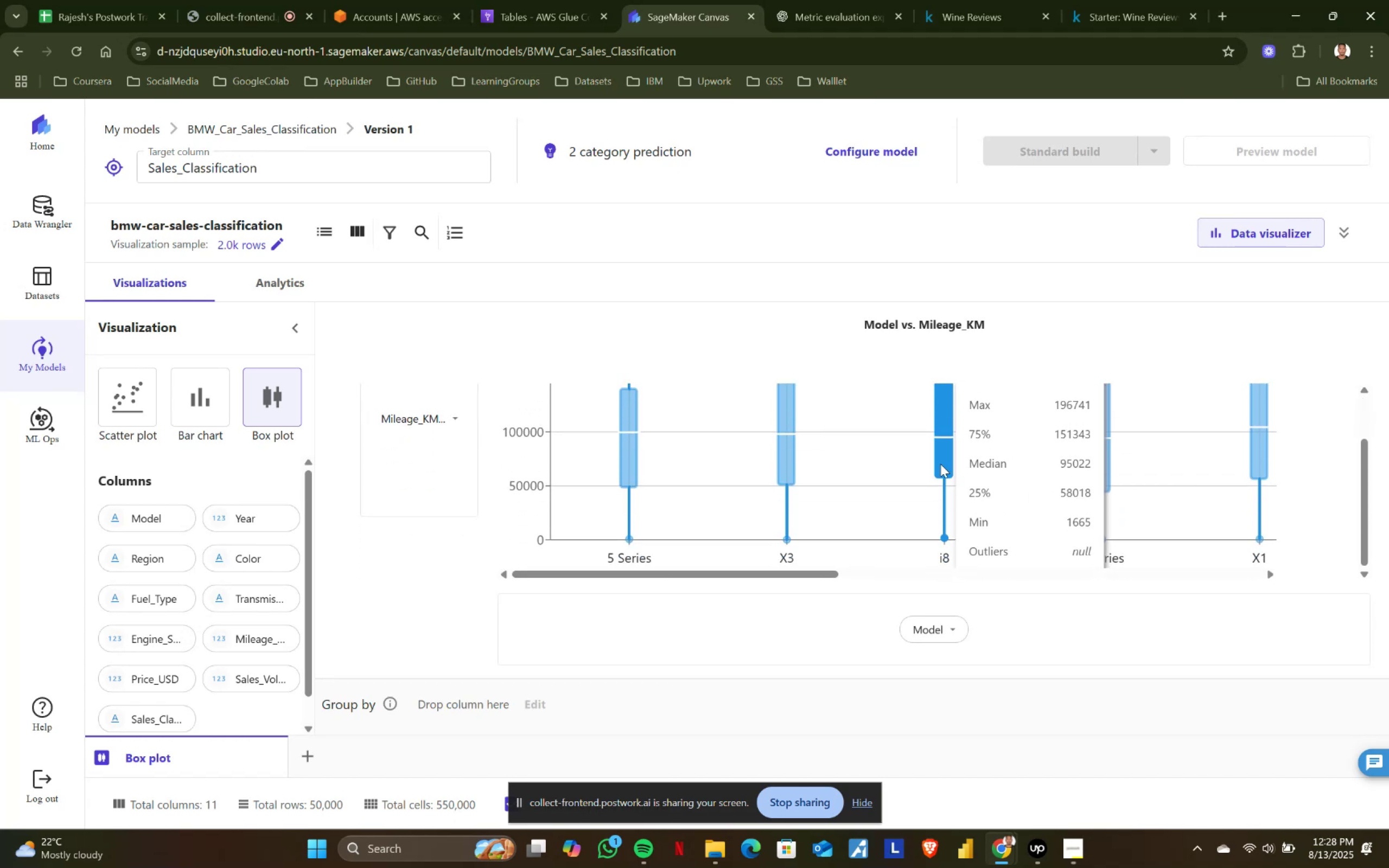 
scroll: coordinate [940, 464], scroll_direction: up, amount: 1.0
 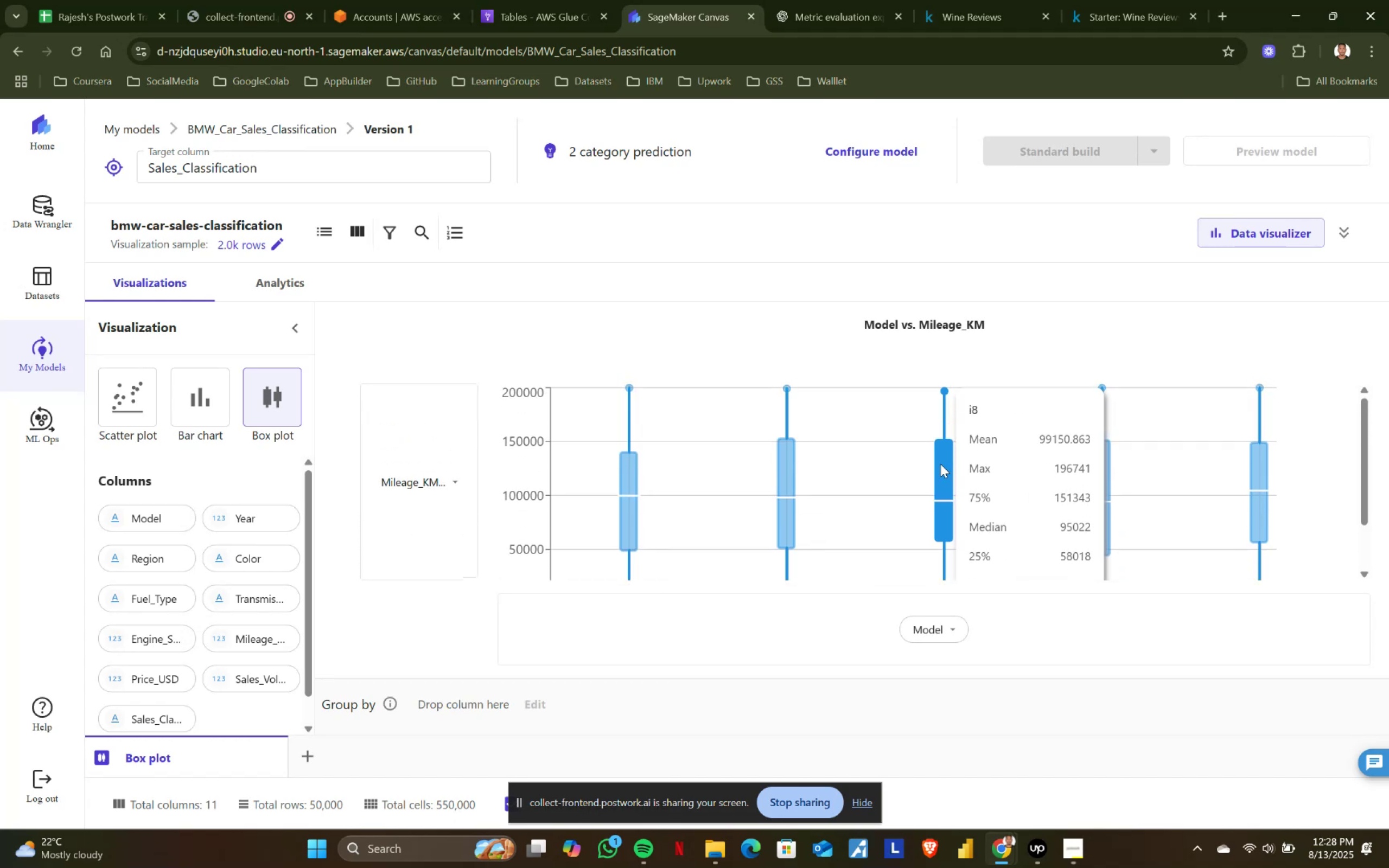 
scroll: coordinate [940, 464], scroll_direction: down, amount: 1.0
 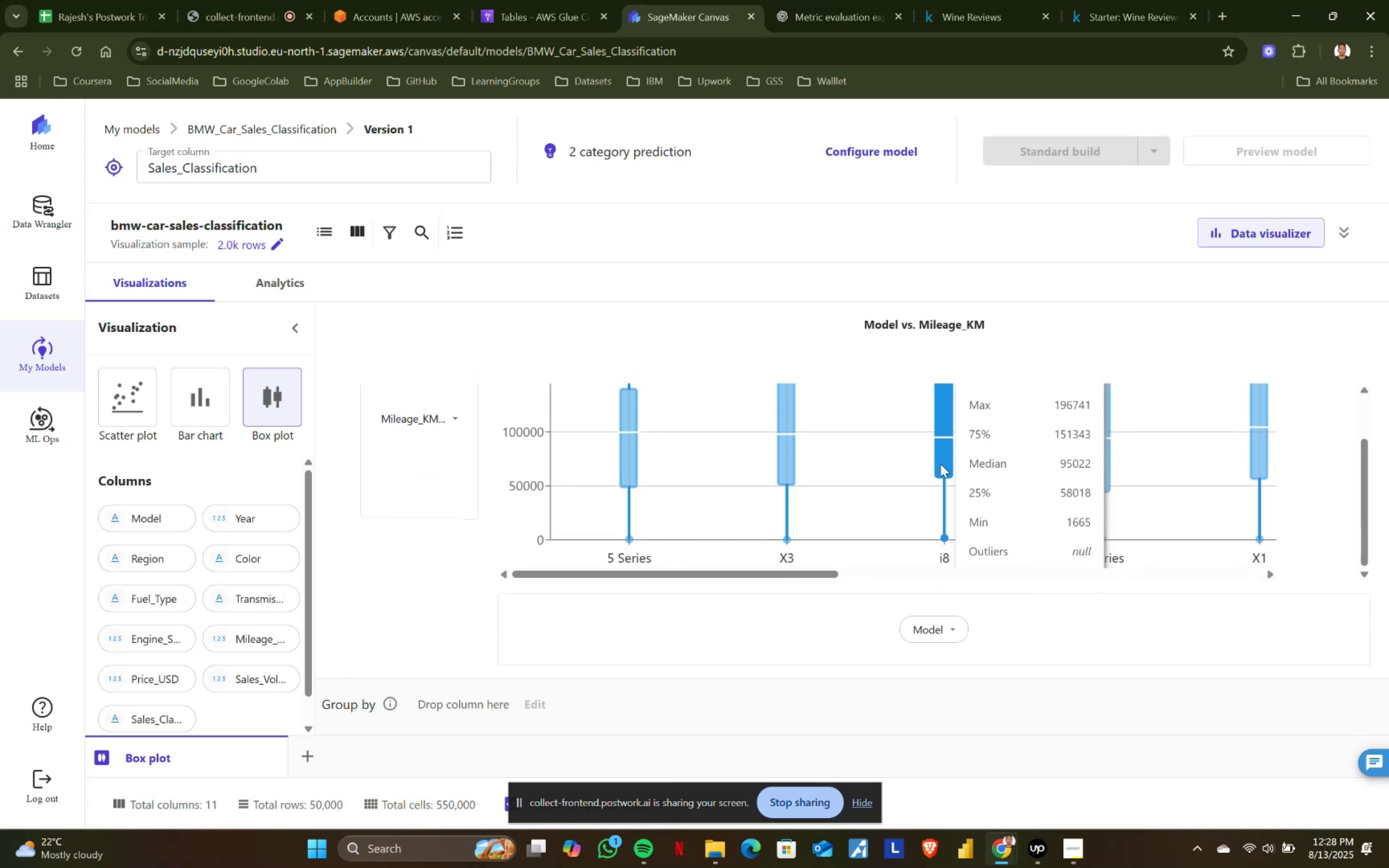 
scroll: coordinate [940, 464], scroll_direction: up, amount: 1.0
 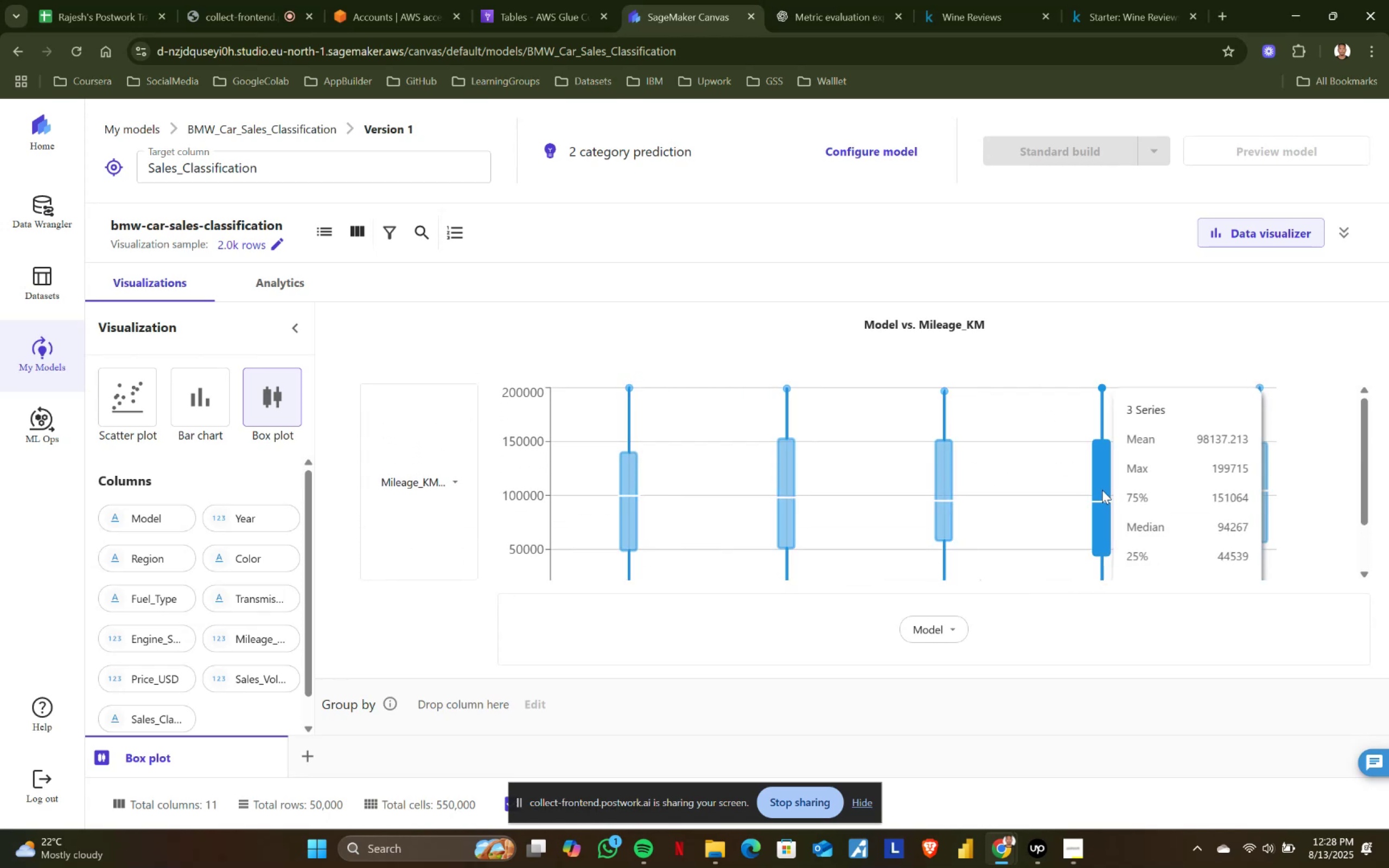 
scroll: coordinate [1100, 490], scroll_direction: down, amount: 1.0
 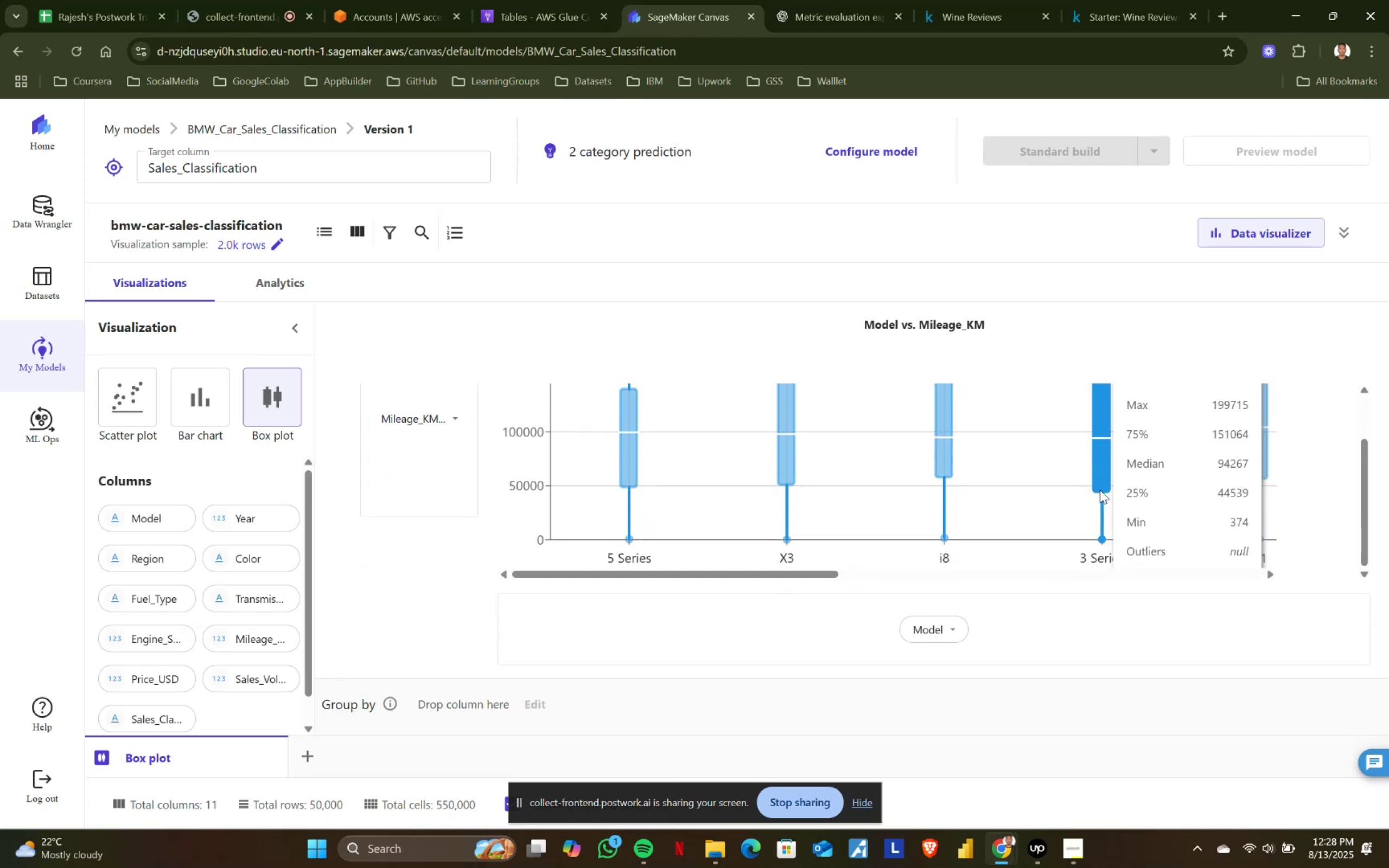 
scroll: coordinate [1097, 486], scroll_direction: up, amount: 3.0
 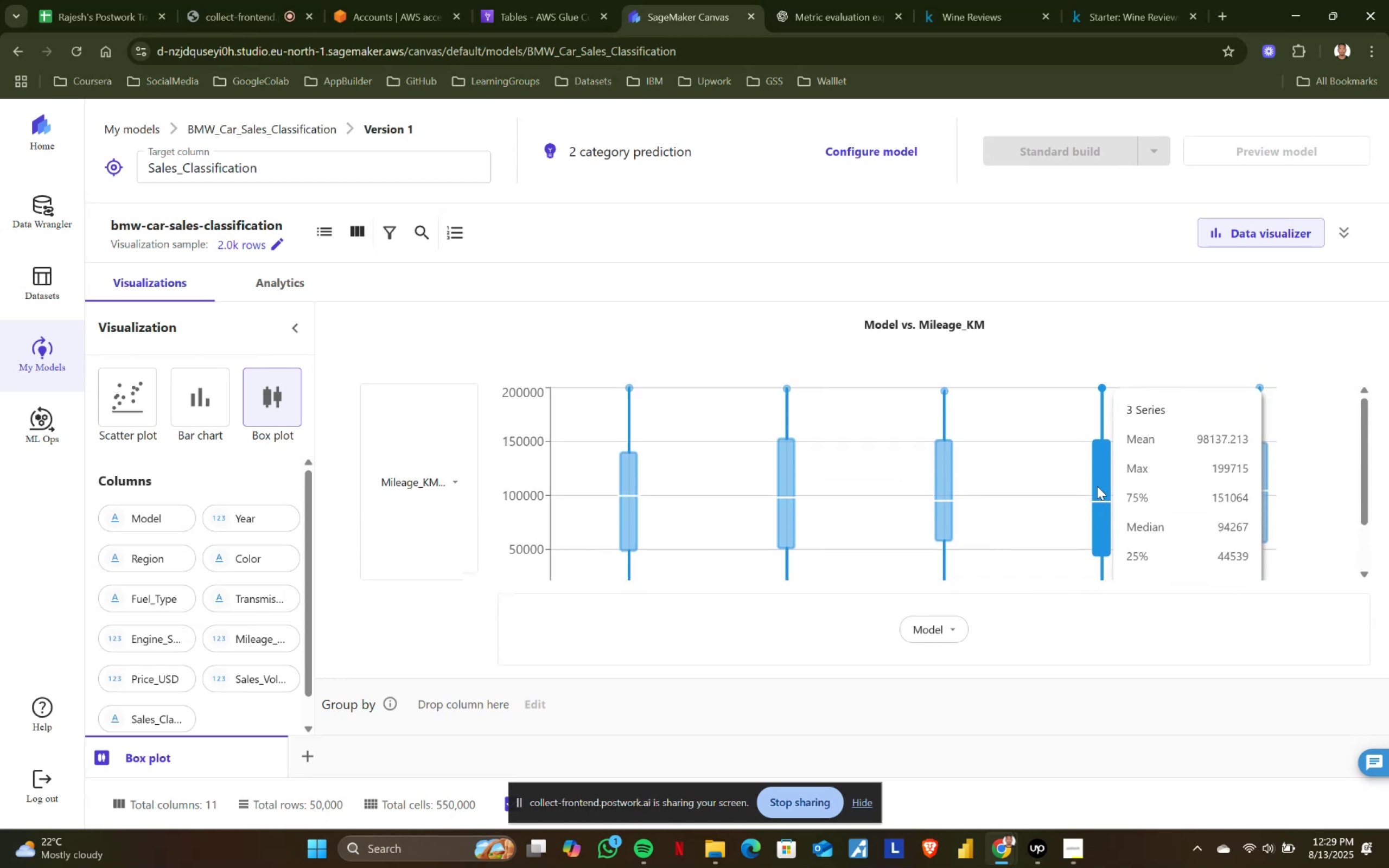 
scroll: coordinate [1097, 486], scroll_direction: none, amount: 0.0
 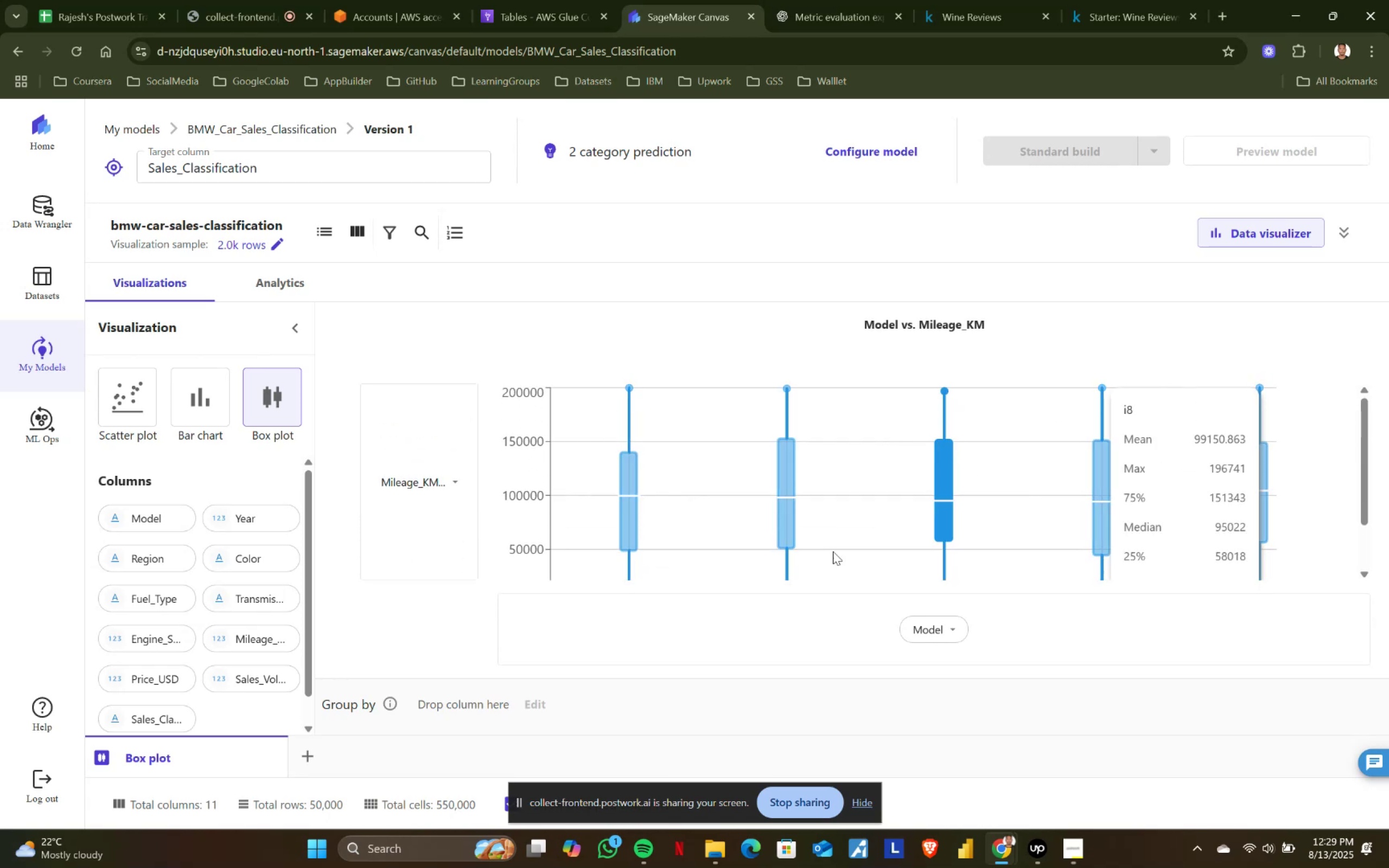 
scroll: coordinate [756, 547], scroll_direction: down, amount: 3.0
 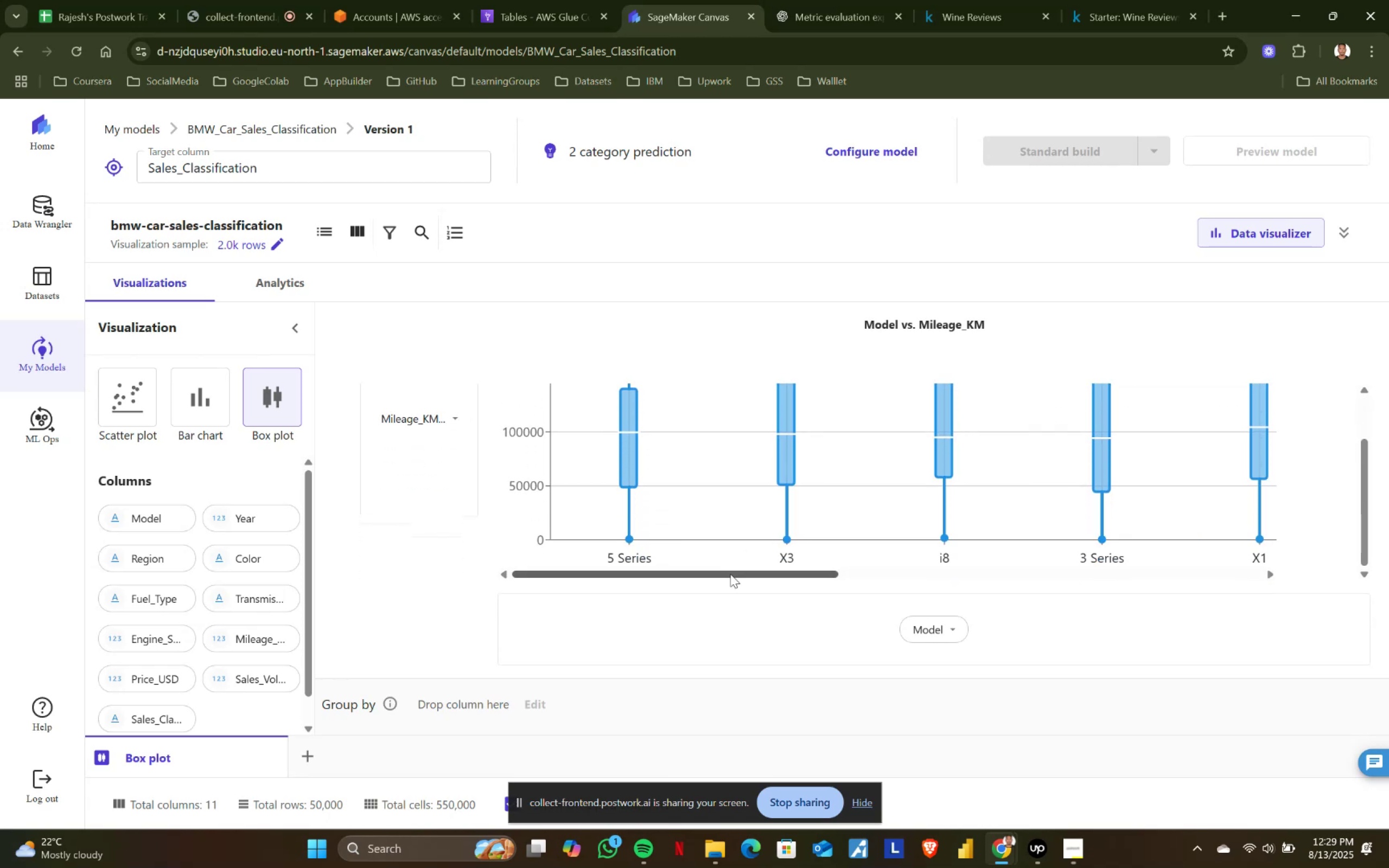 
left_click_drag(start_coordinate=[731, 575], to_coordinate=[852, 573])
 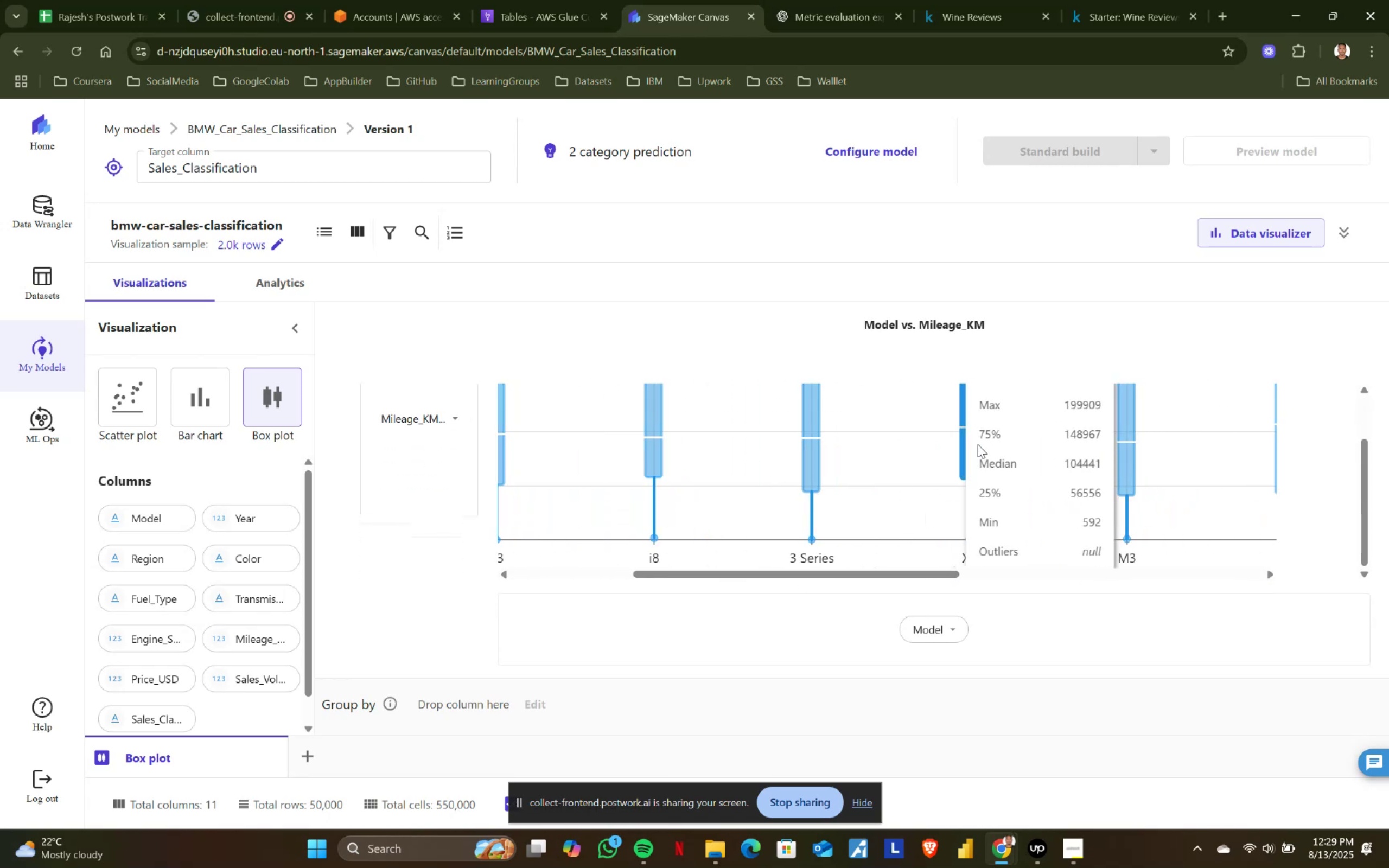 
scroll: coordinate [969, 444], scroll_direction: up, amount: 3.0
 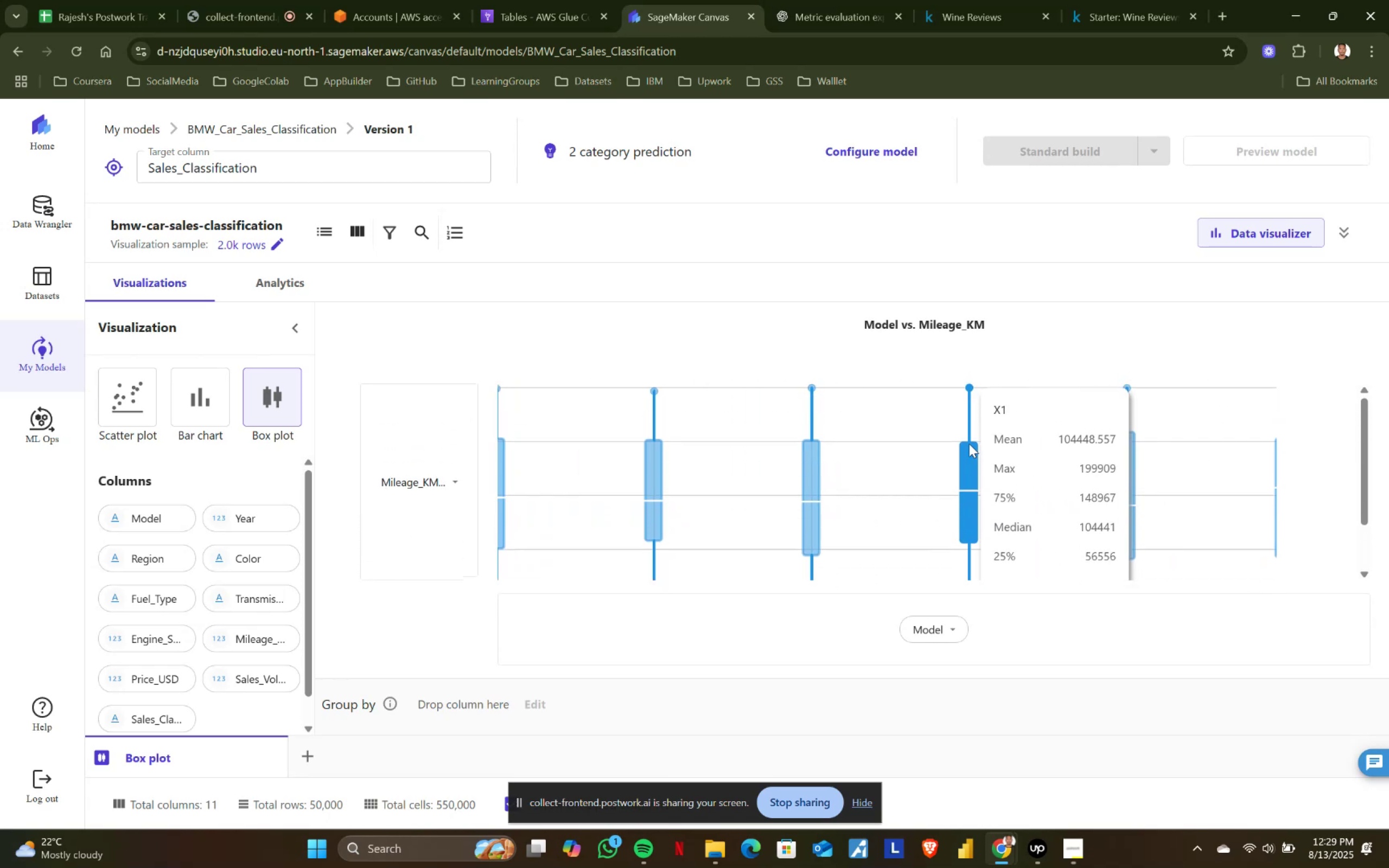 
scroll: coordinate [969, 444], scroll_direction: down, amount: 2.0
 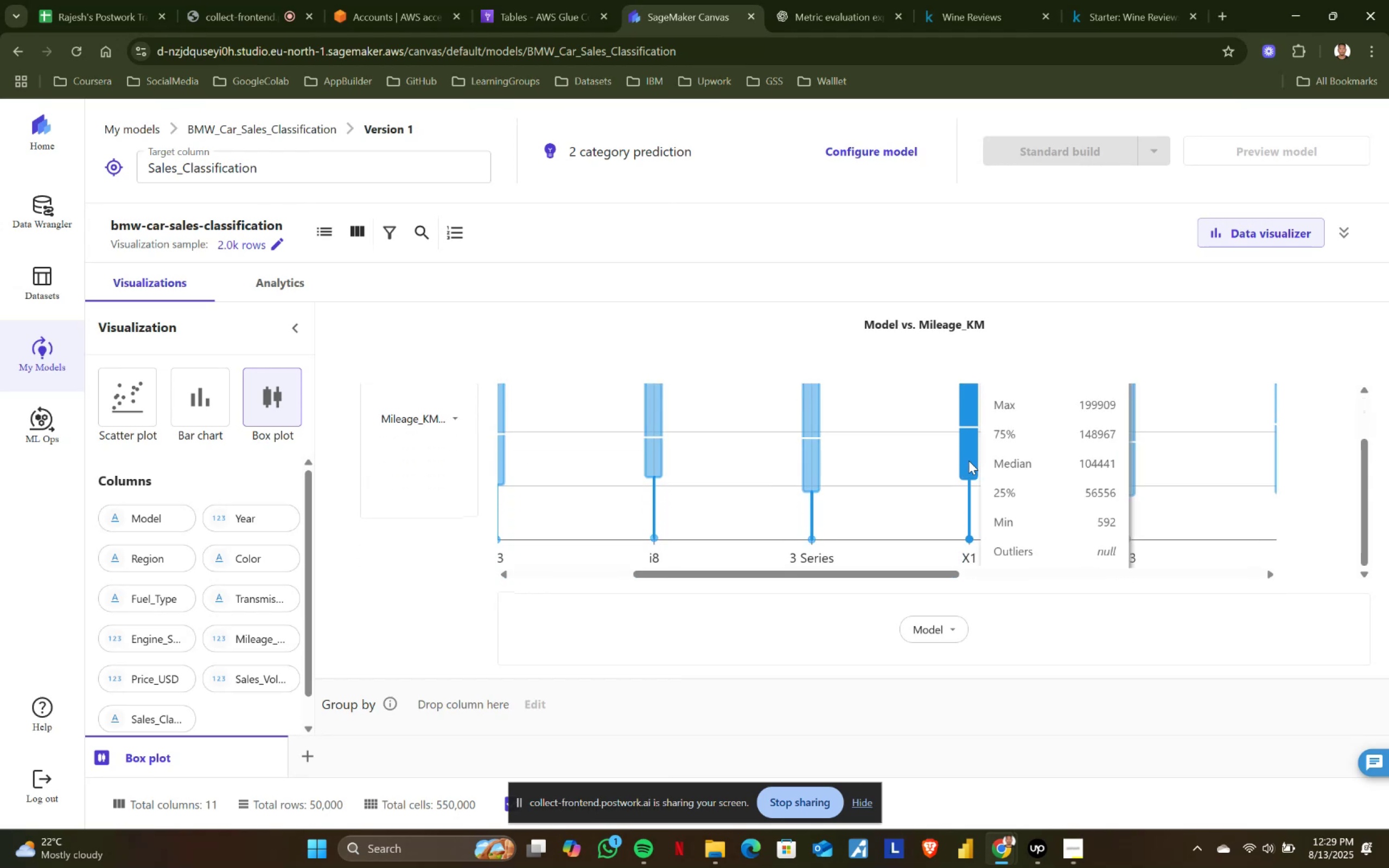 
scroll: coordinate [969, 461], scroll_direction: up, amount: 2.0
 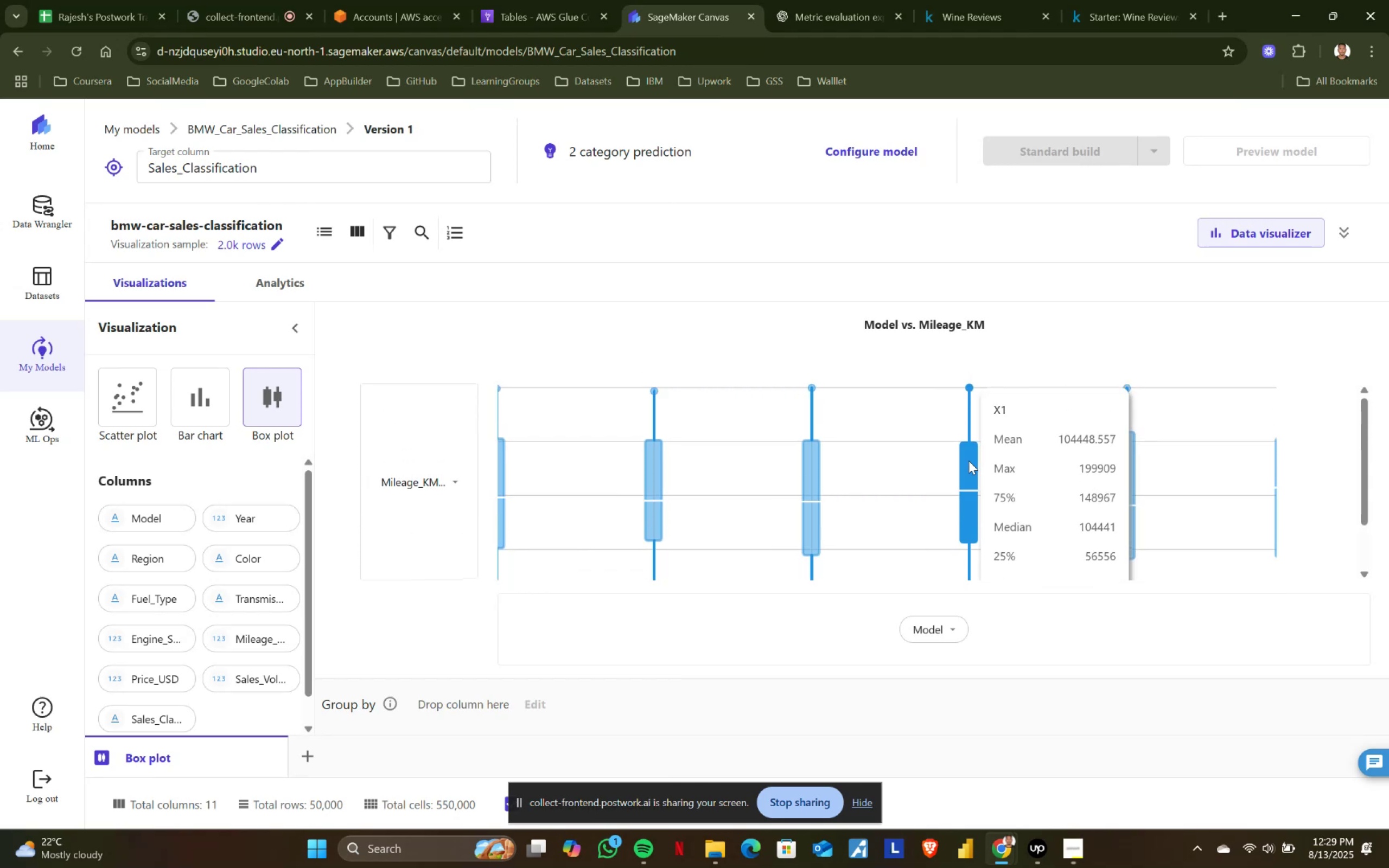 
scroll: coordinate [969, 461], scroll_direction: down, amount: 2.0
 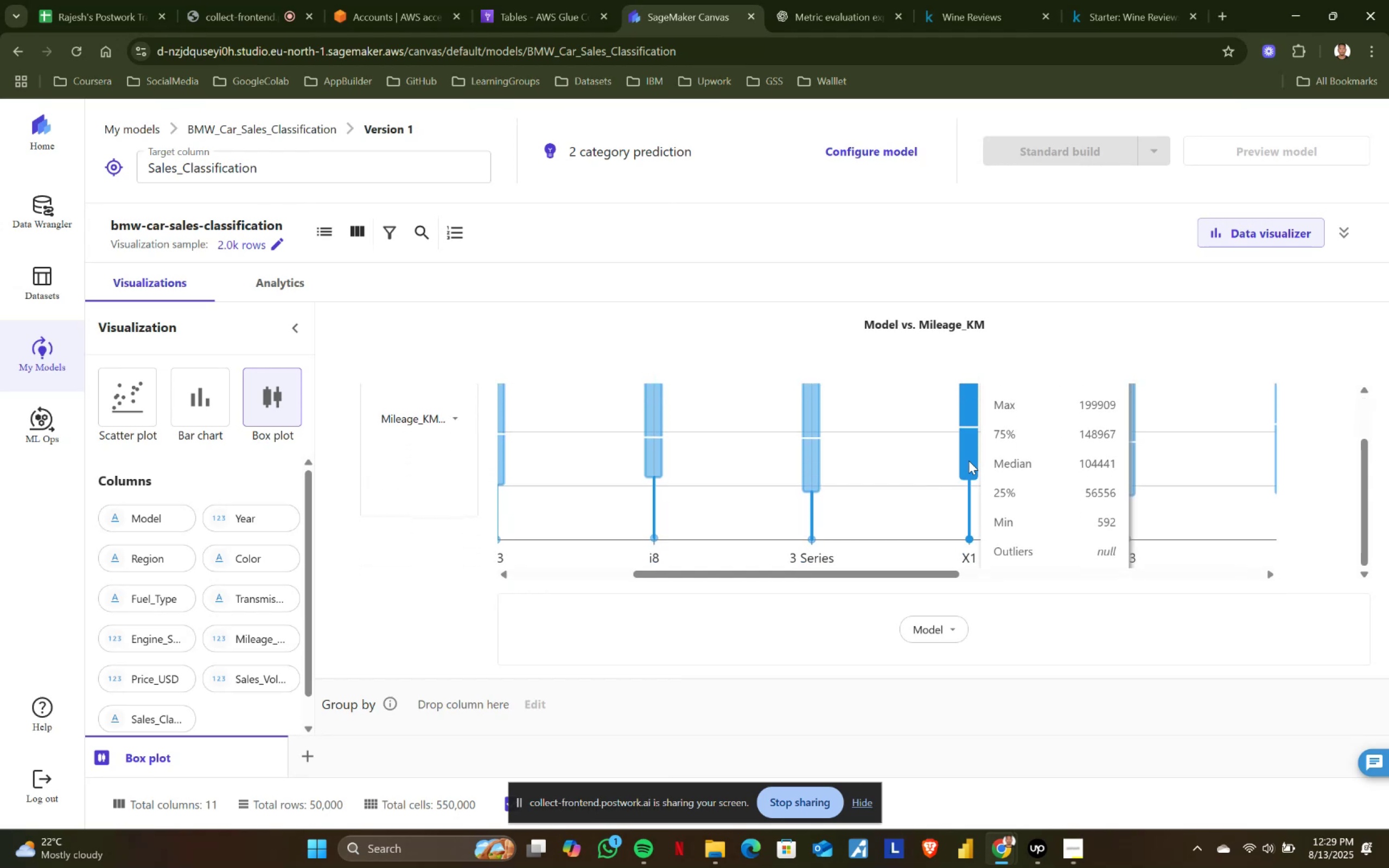 
wait(7.39)
 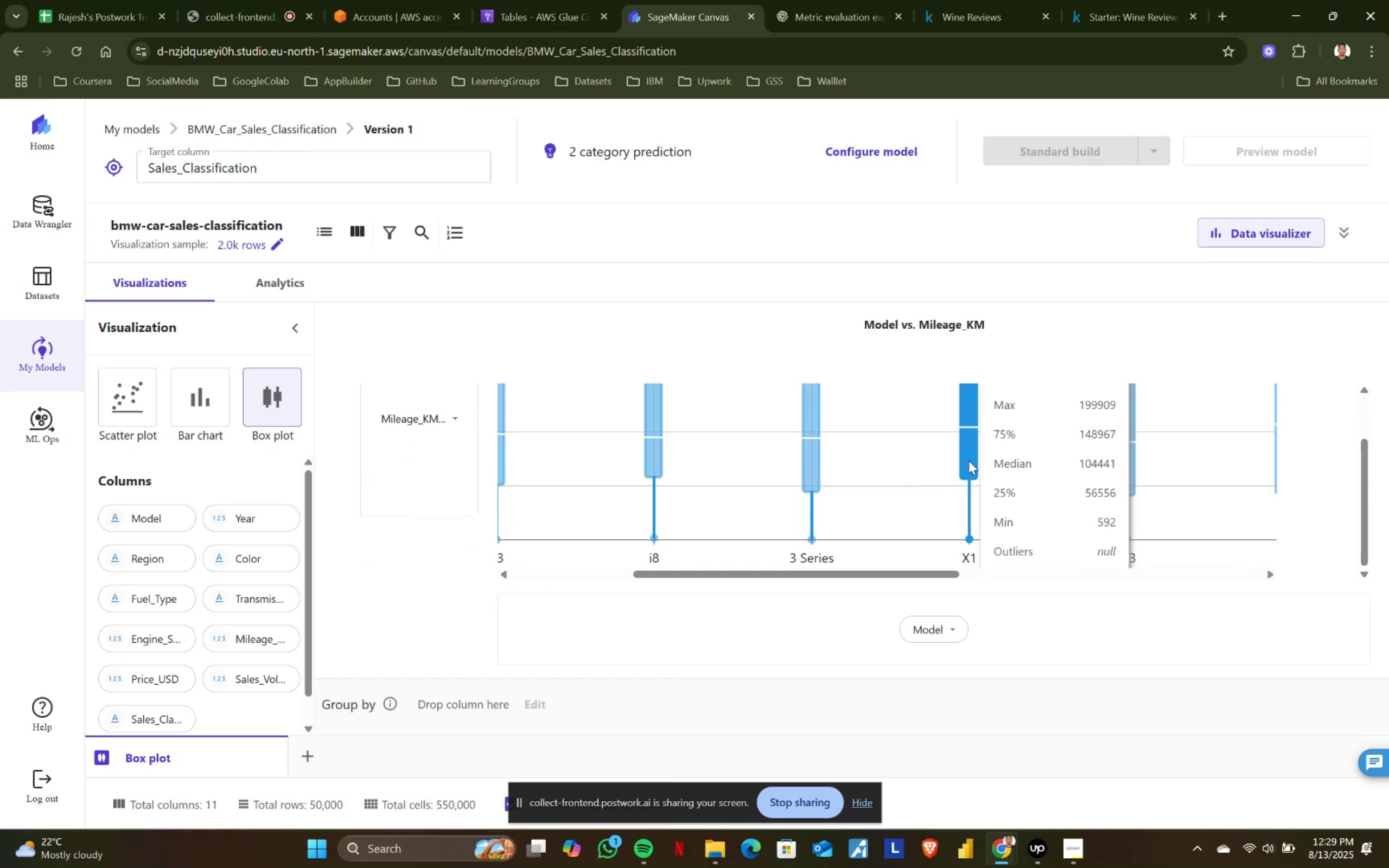 
scroll: coordinate [1132, 454], scroll_direction: up, amount: 2.0
 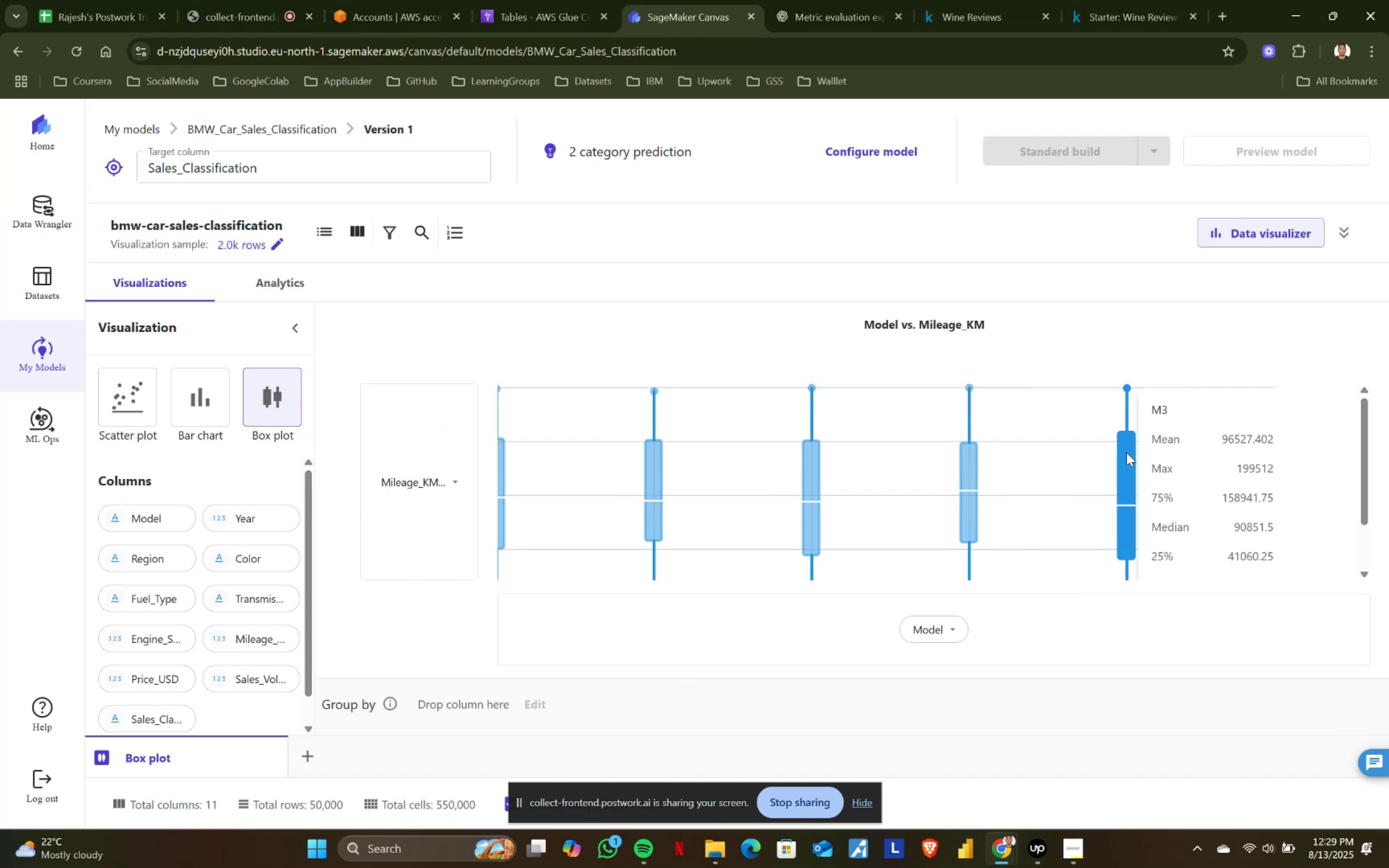 
scroll: coordinate [1126, 452], scroll_direction: down, amount: 2.0
 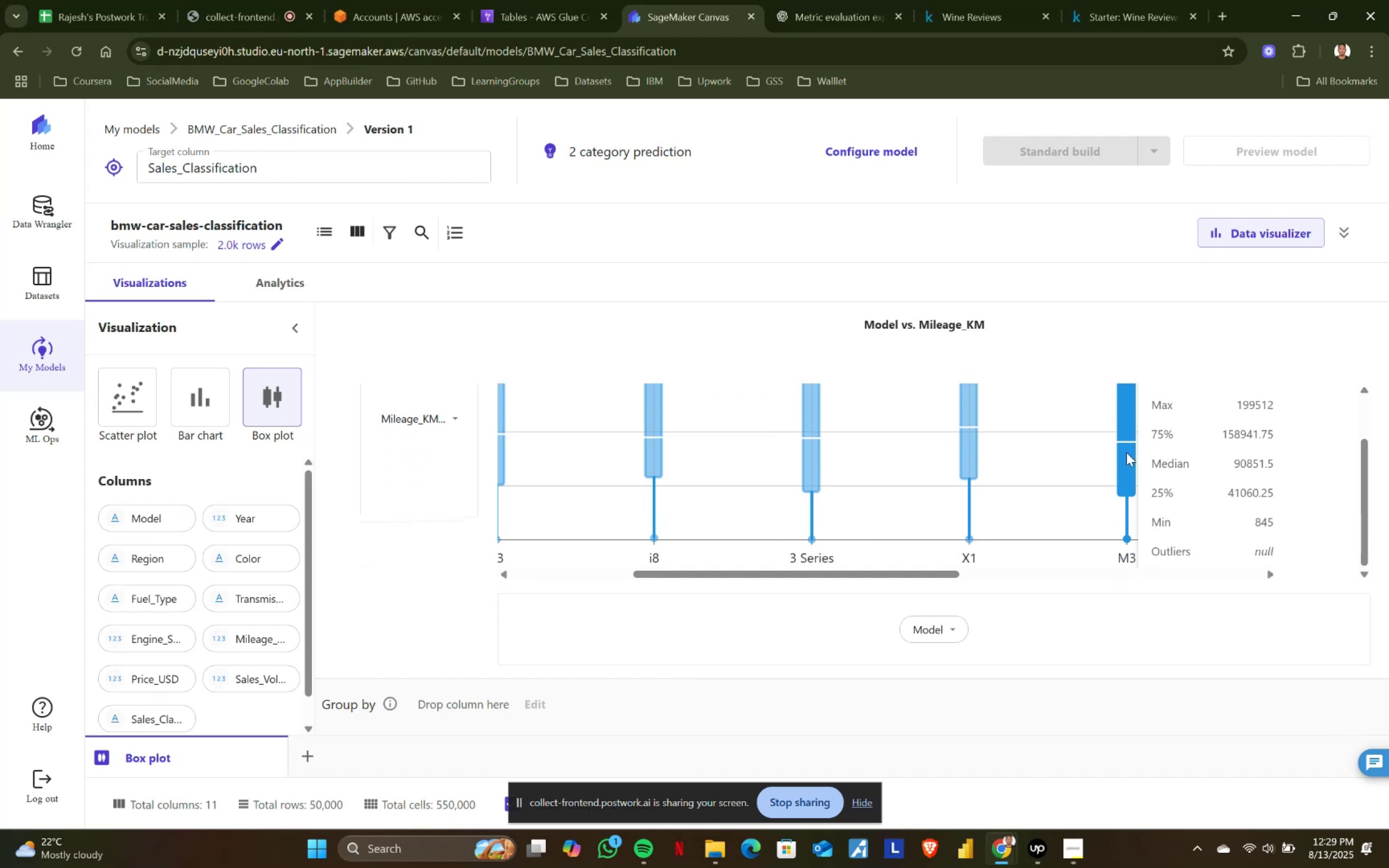 
scroll: coordinate [1126, 452], scroll_direction: up, amount: 2.0
 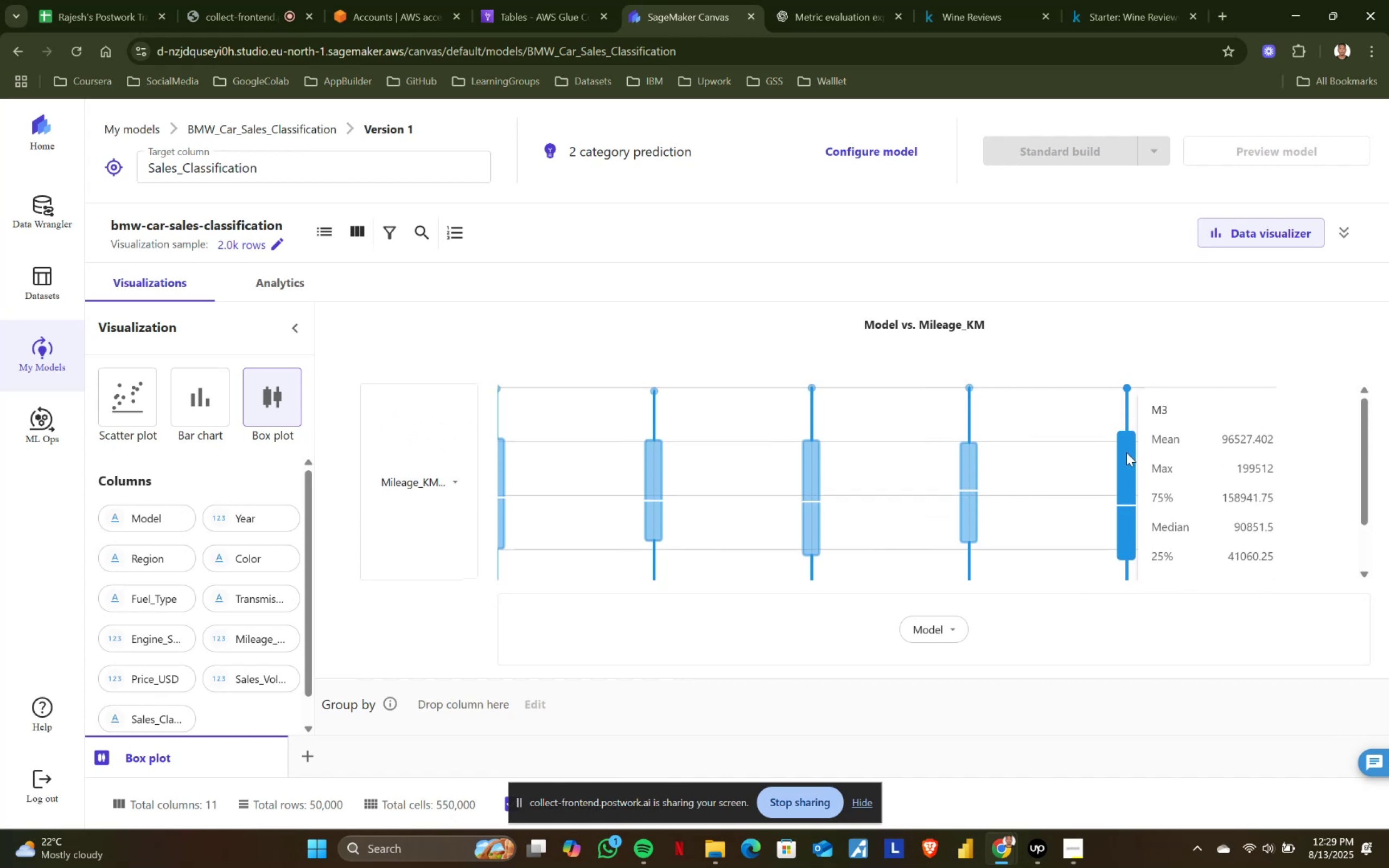 
scroll: coordinate [1126, 452], scroll_direction: down, amount: 3.0
 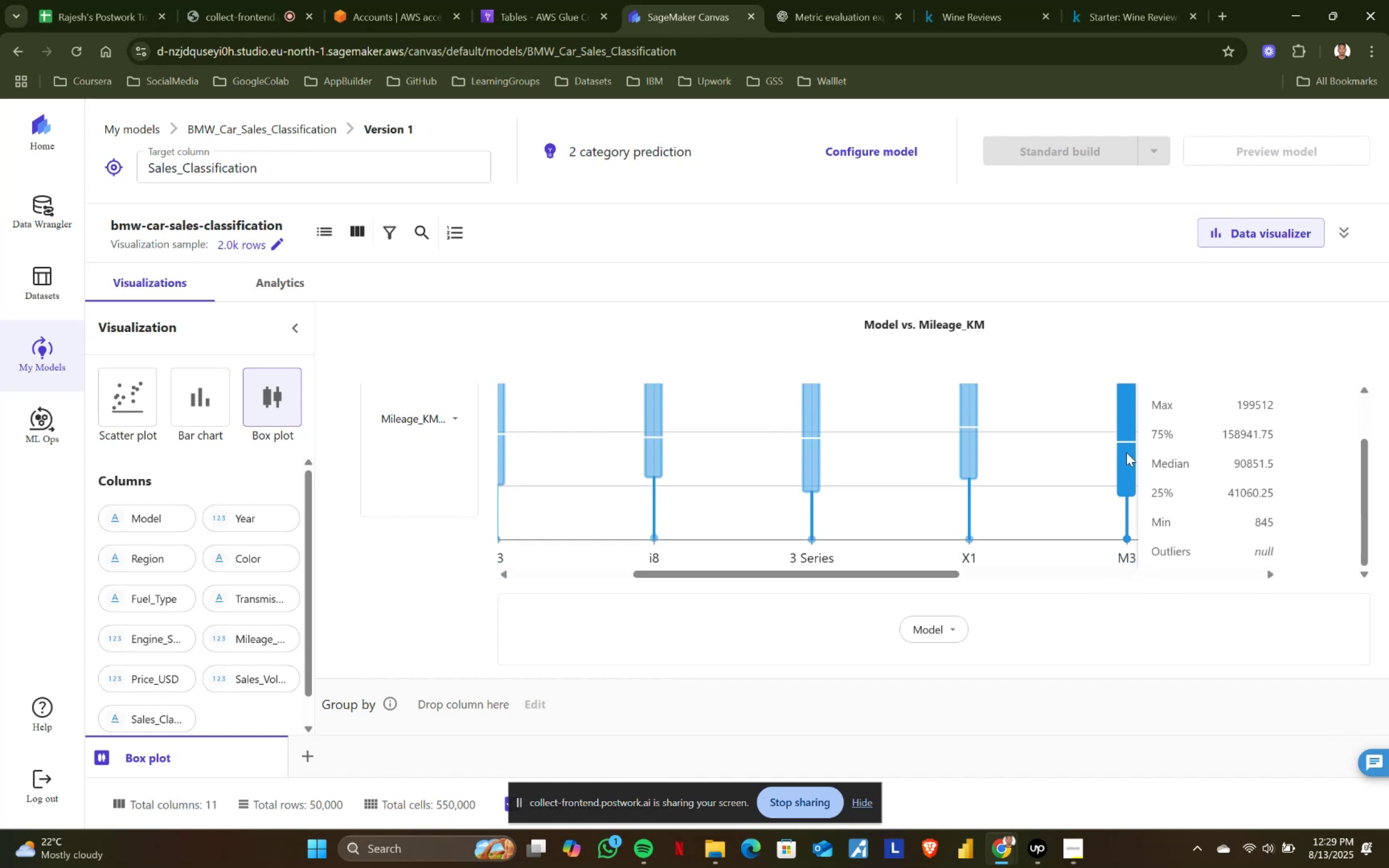 
scroll: coordinate [1126, 452], scroll_direction: up, amount: 2.0
 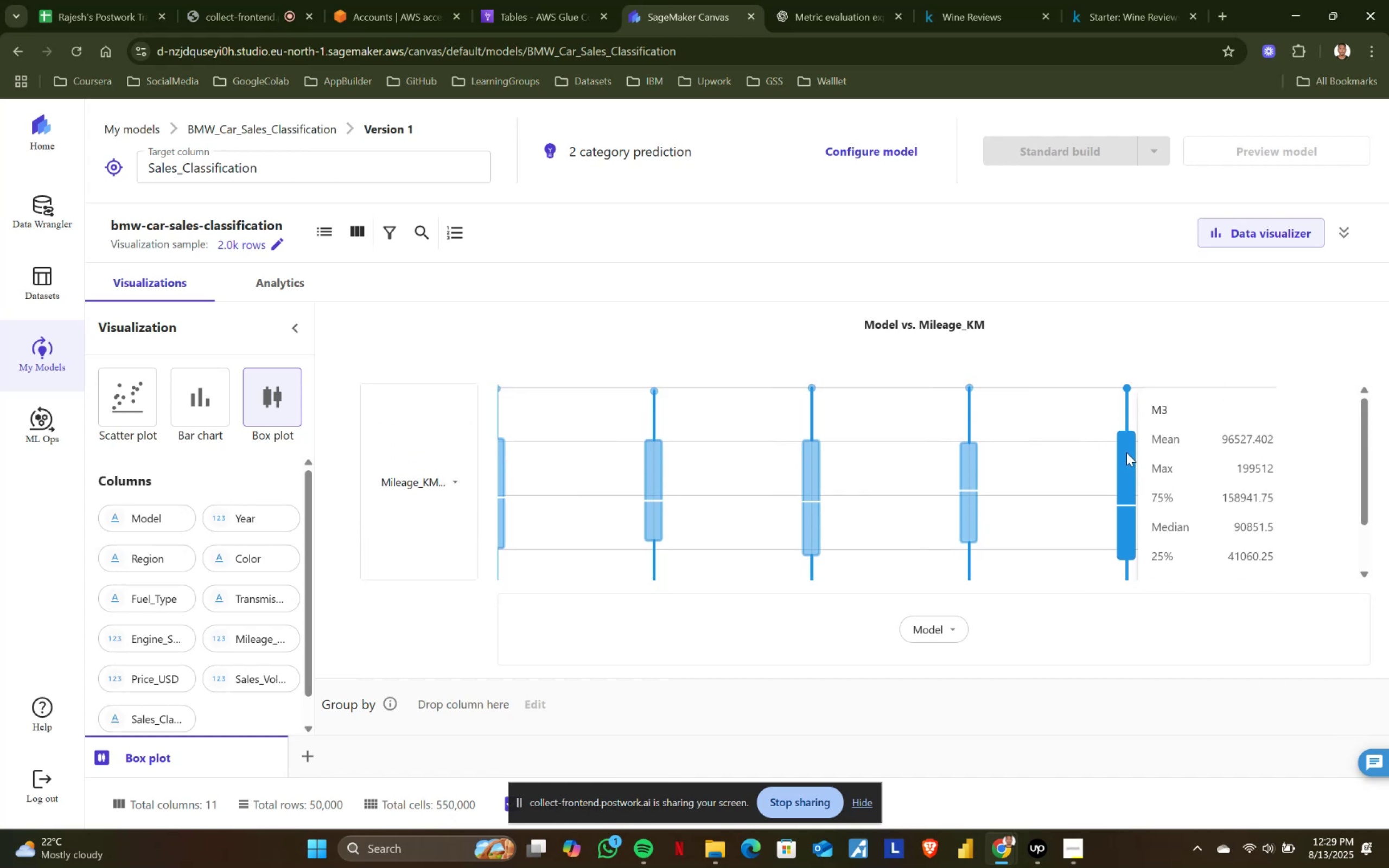 
scroll: coordinate [1126, 452], scroll_direction: down, amount: 1.0
 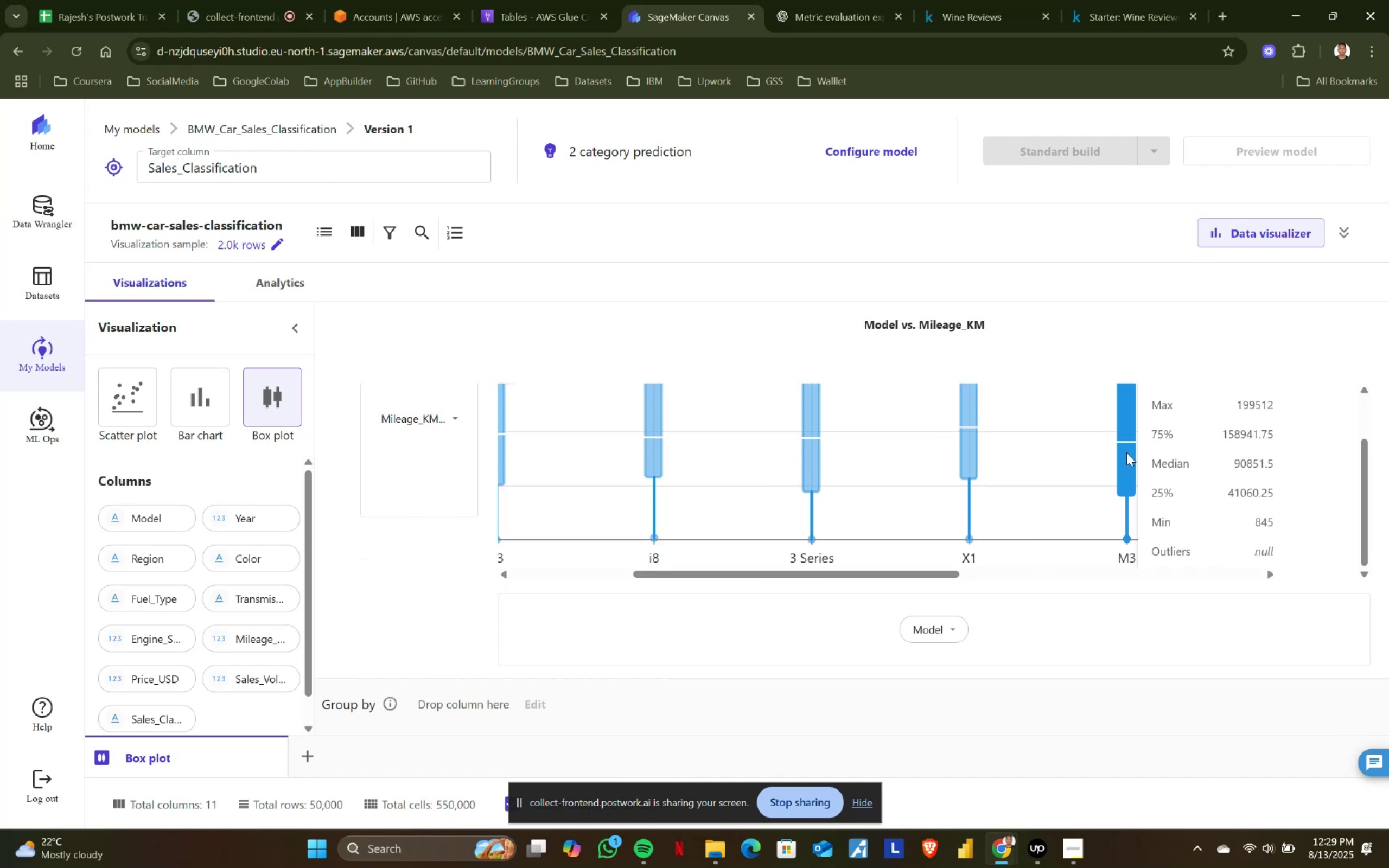 
scroll: coordinate [1126, 452], scroll_direction: none, amount: 0.0
 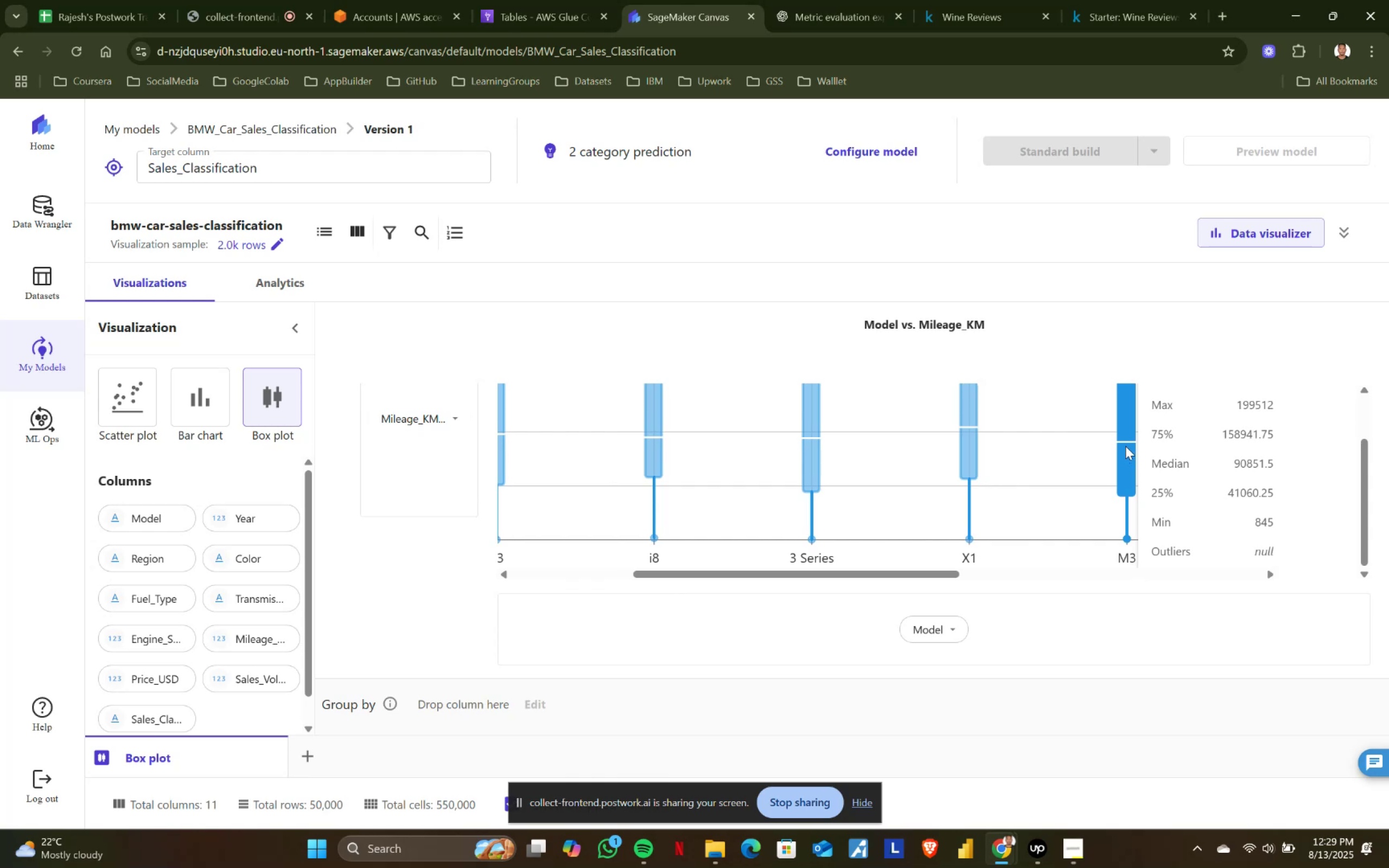 
wait(15.46)
 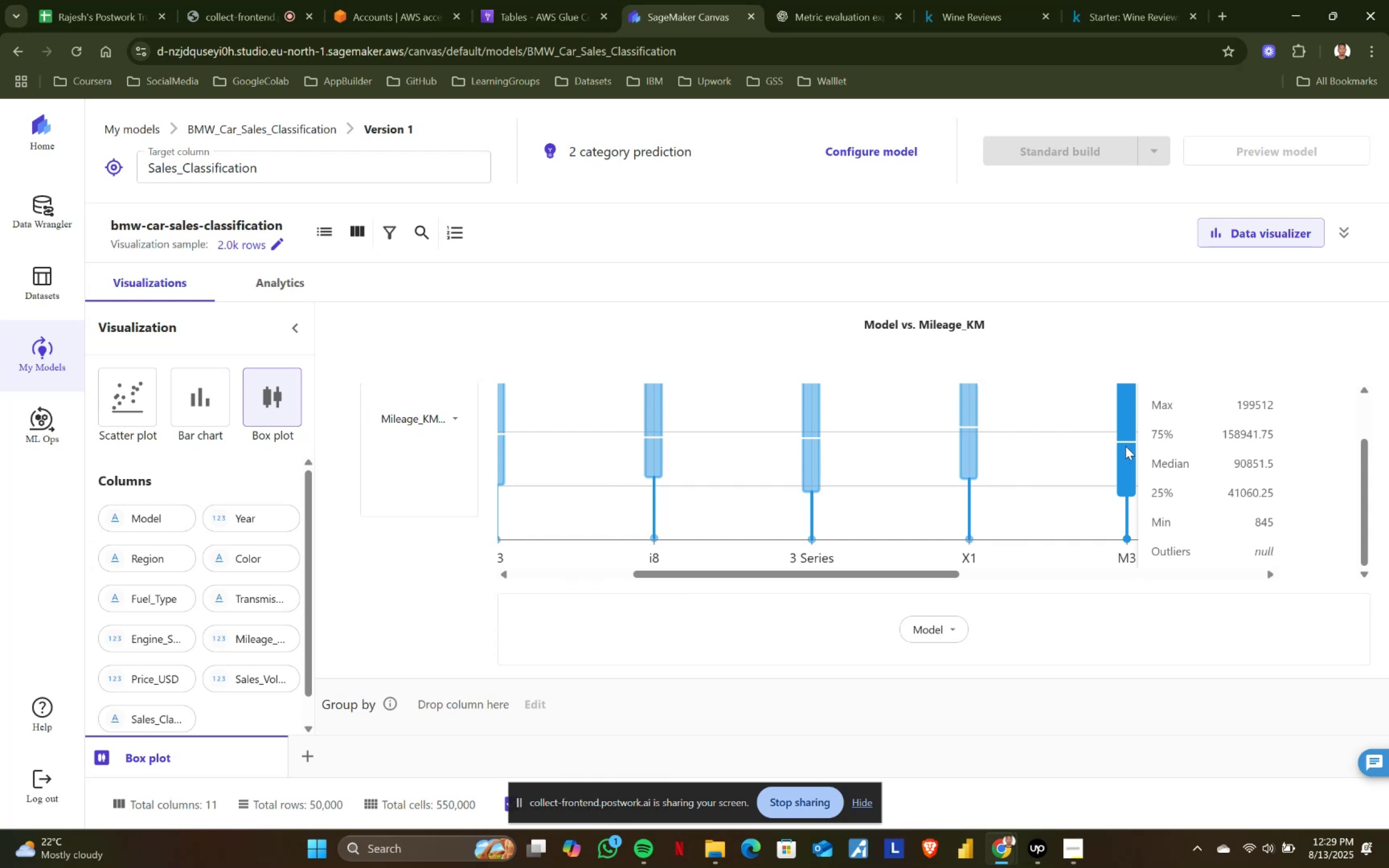 
scroll: coordinate [1125, 446], scroll_direction: down, amount: 3.0
 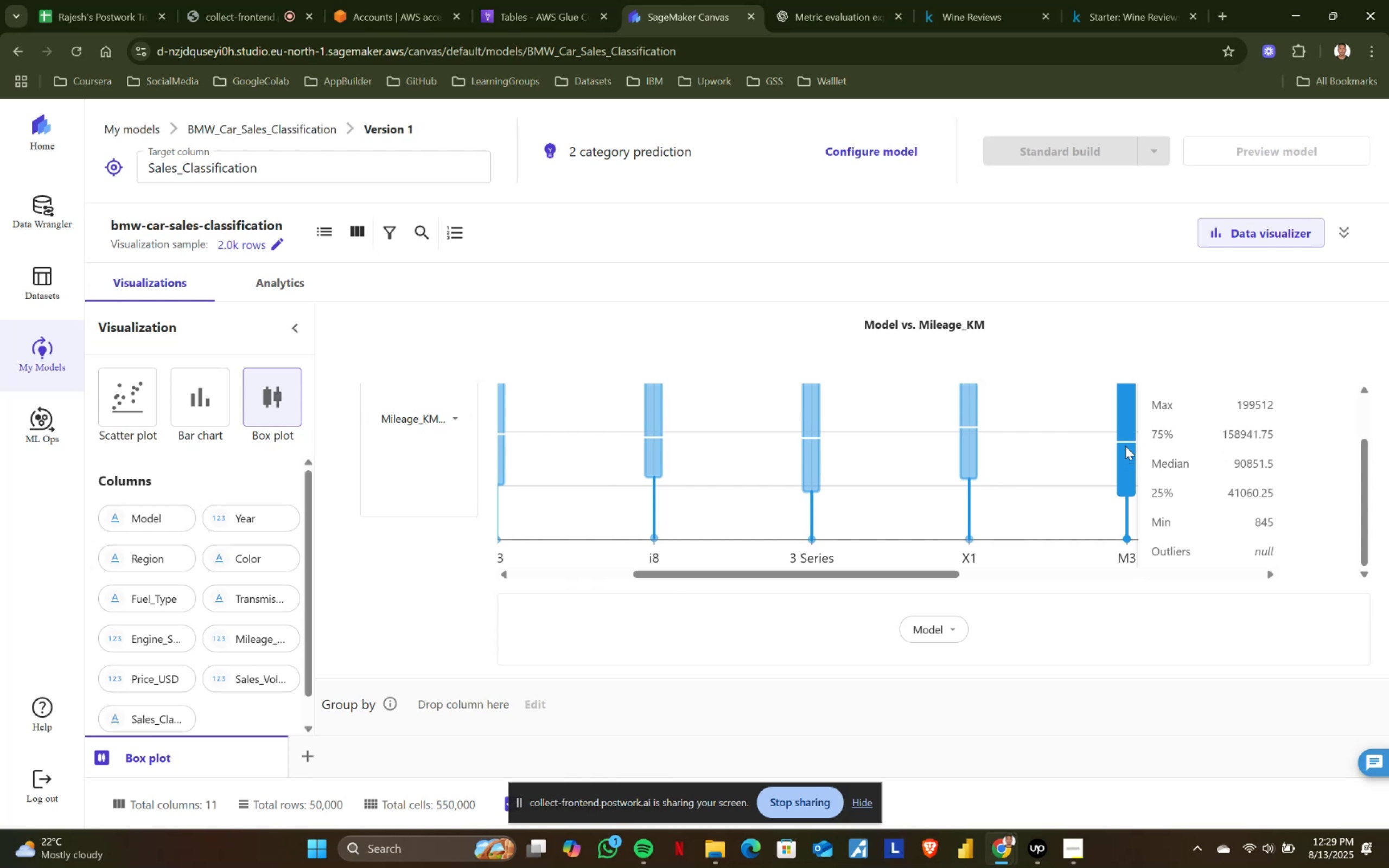 
scroll: coordinate [1125, 446], scroll_direction: up, amount: 2.0
 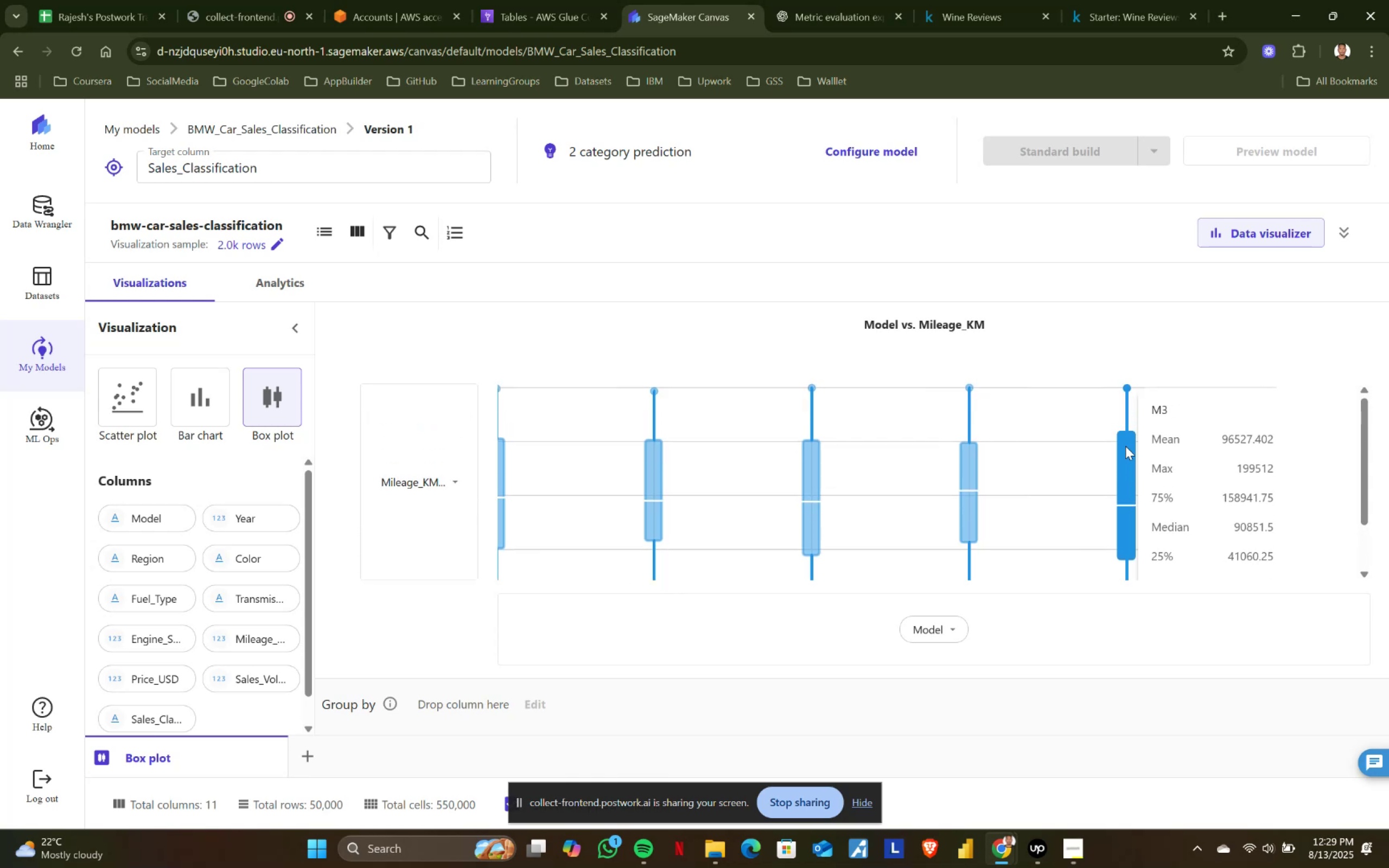 
wait(5.57)
 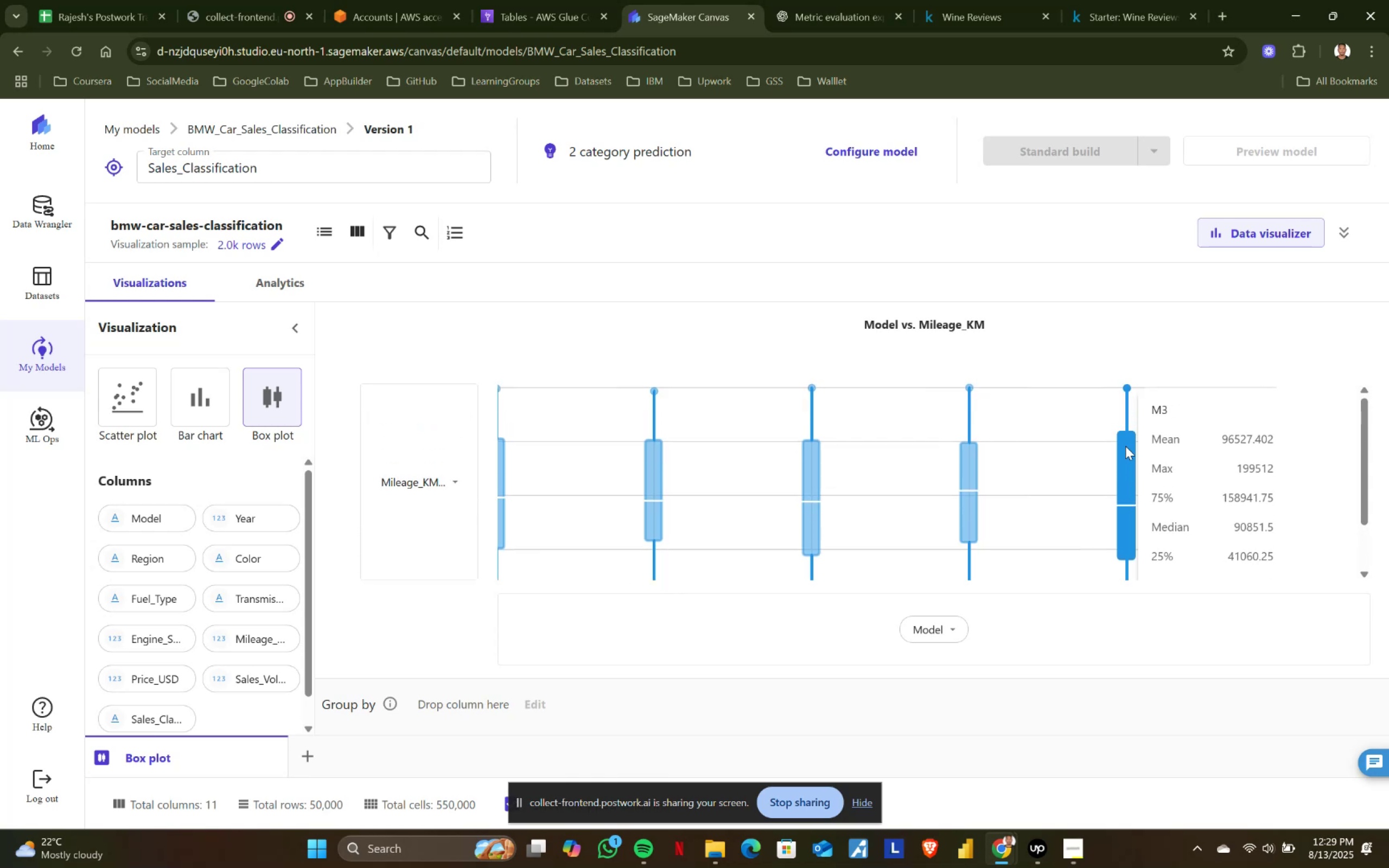 
scroll: coordinate [1125, 446], scroll_direction: down, amount: 2.0
 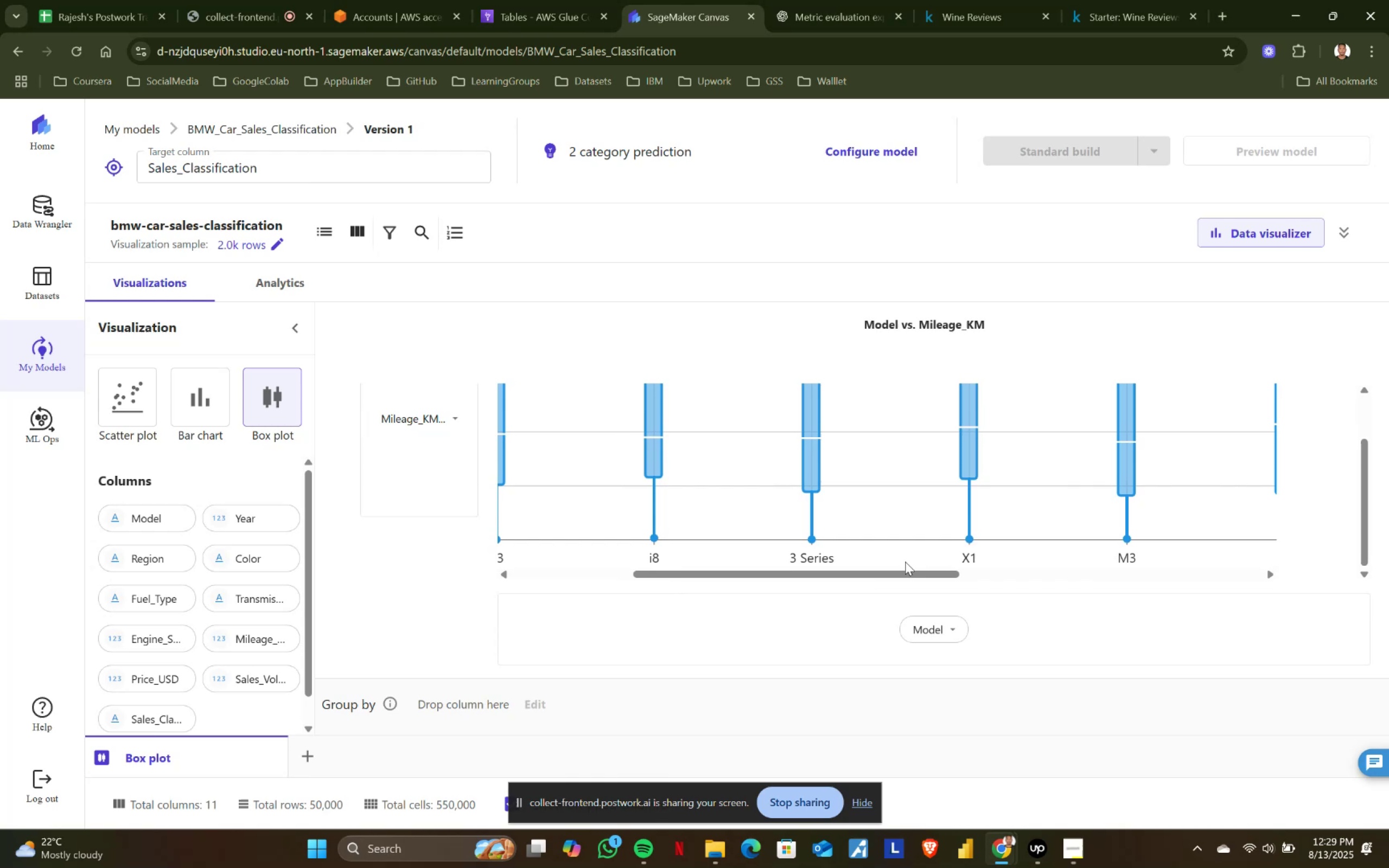 
left_click_drag(start_coordinate=[901, 572], to_coordinate=[1023, 572])
 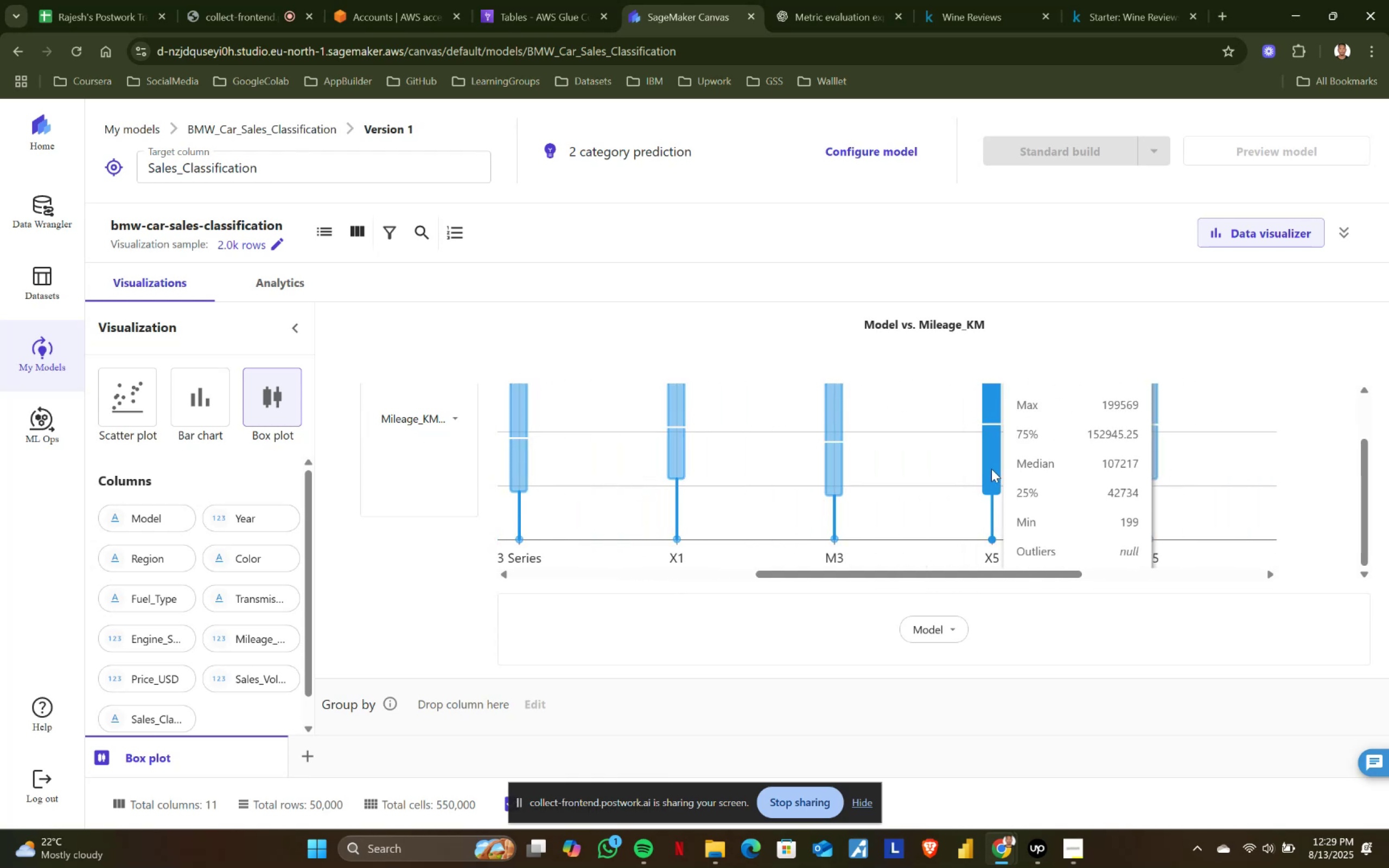 
scroll: coordinate [990, 468], scroll_direction: up, amount: 3.0
 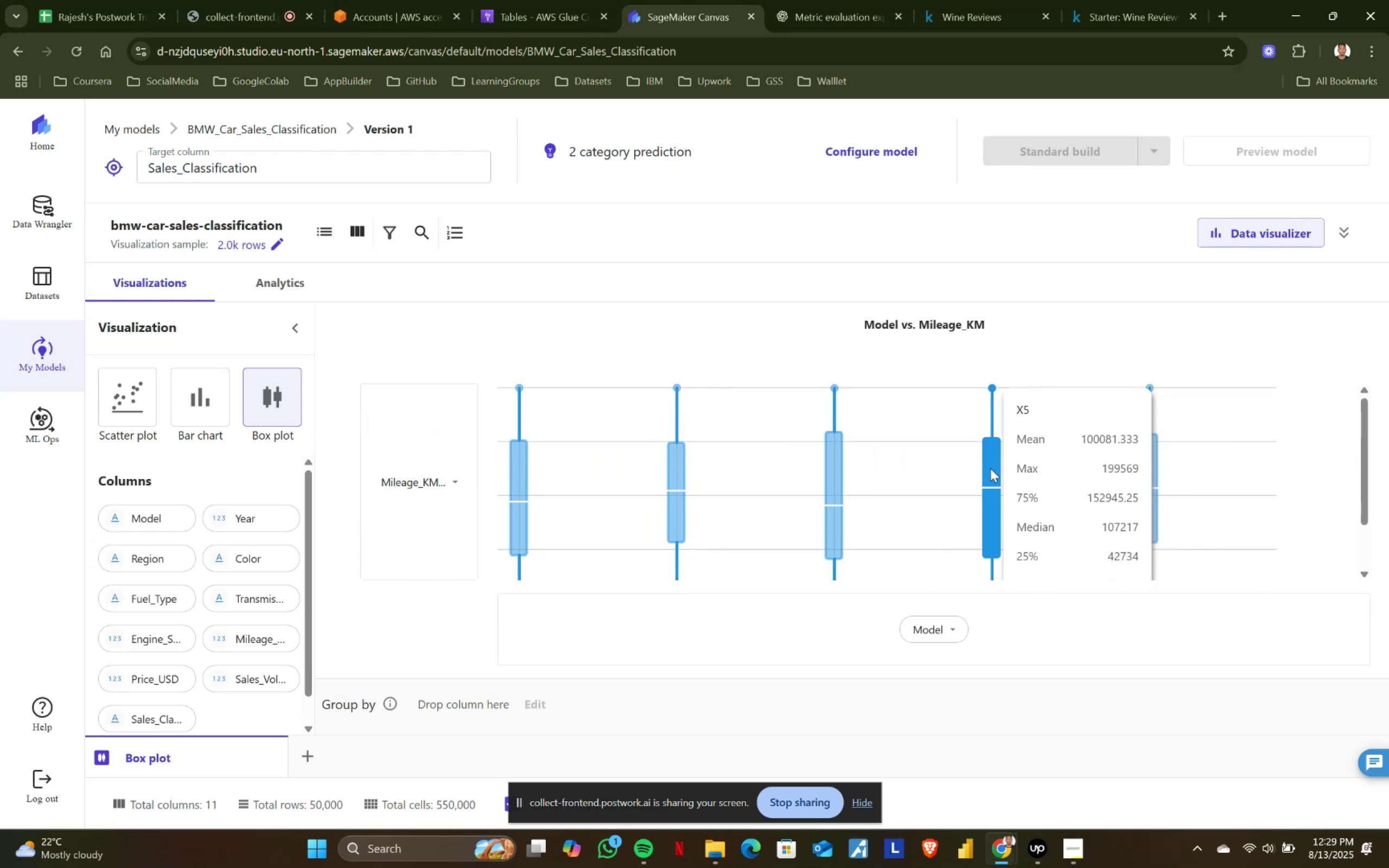 
scroll: coordinate [990, 468], scroll_direction: down, amount: 2.0
 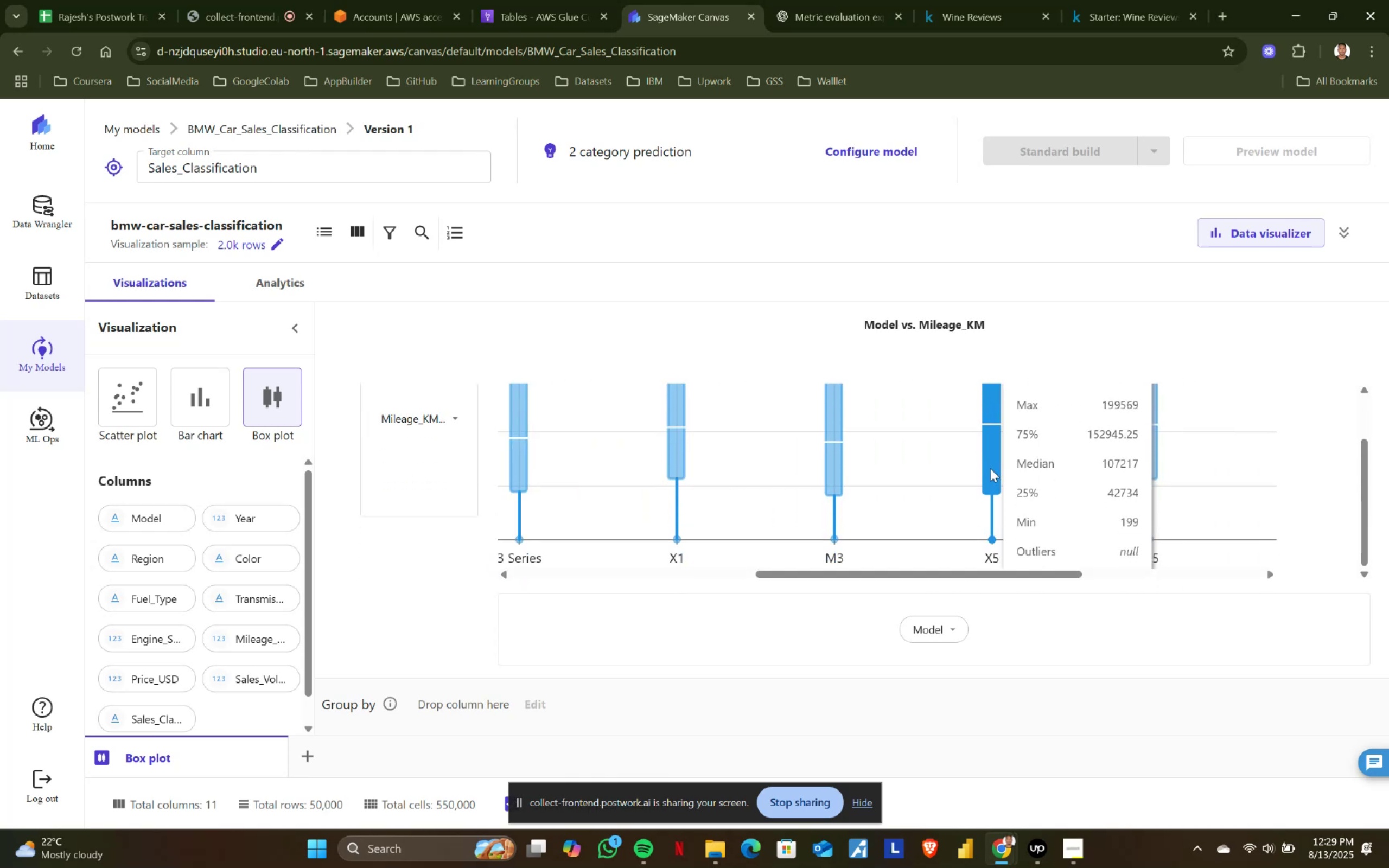 
scroll: coordinate [990, 468], scroll_direction: up, amount: 2.0
 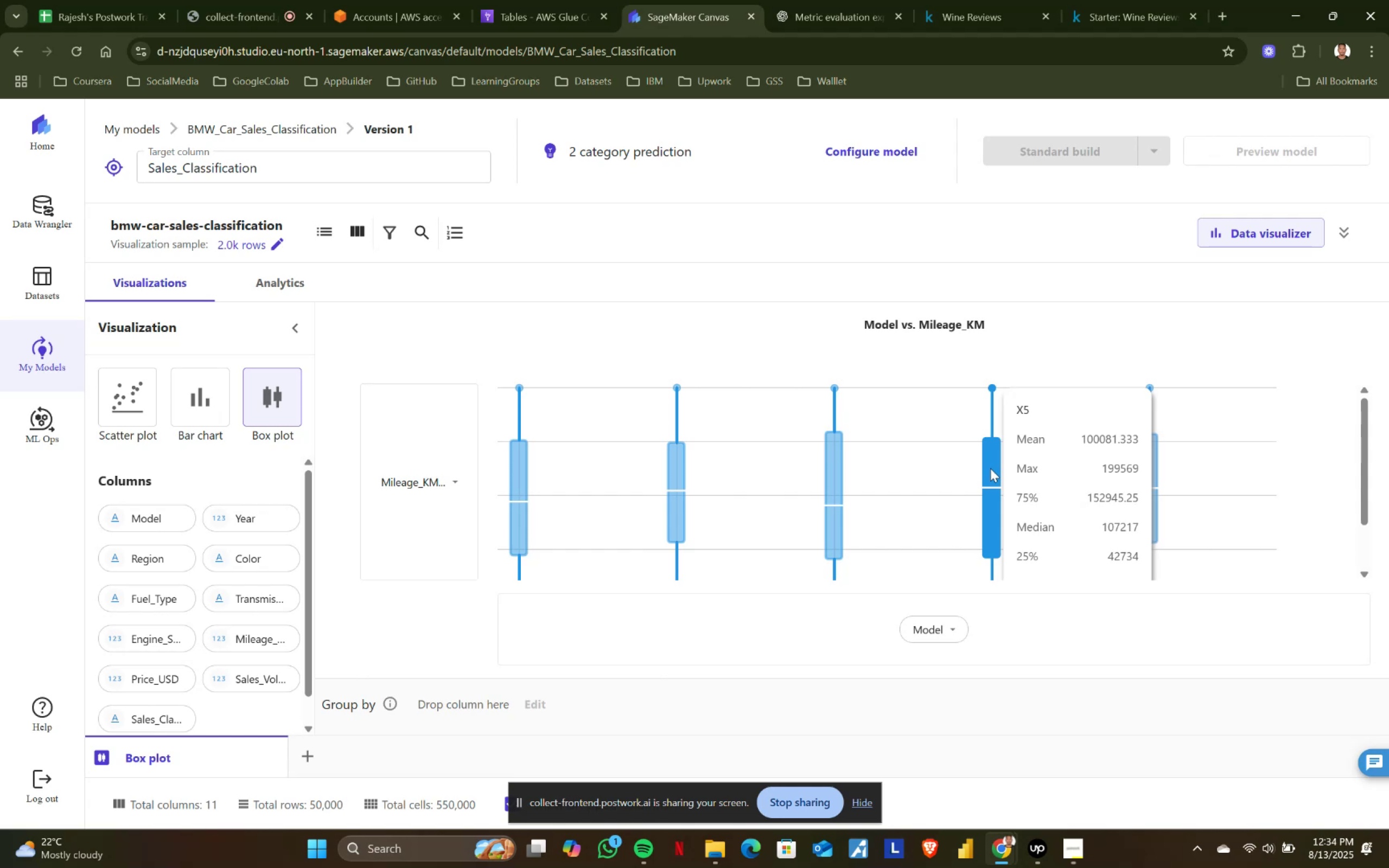 
wait(253.09)
 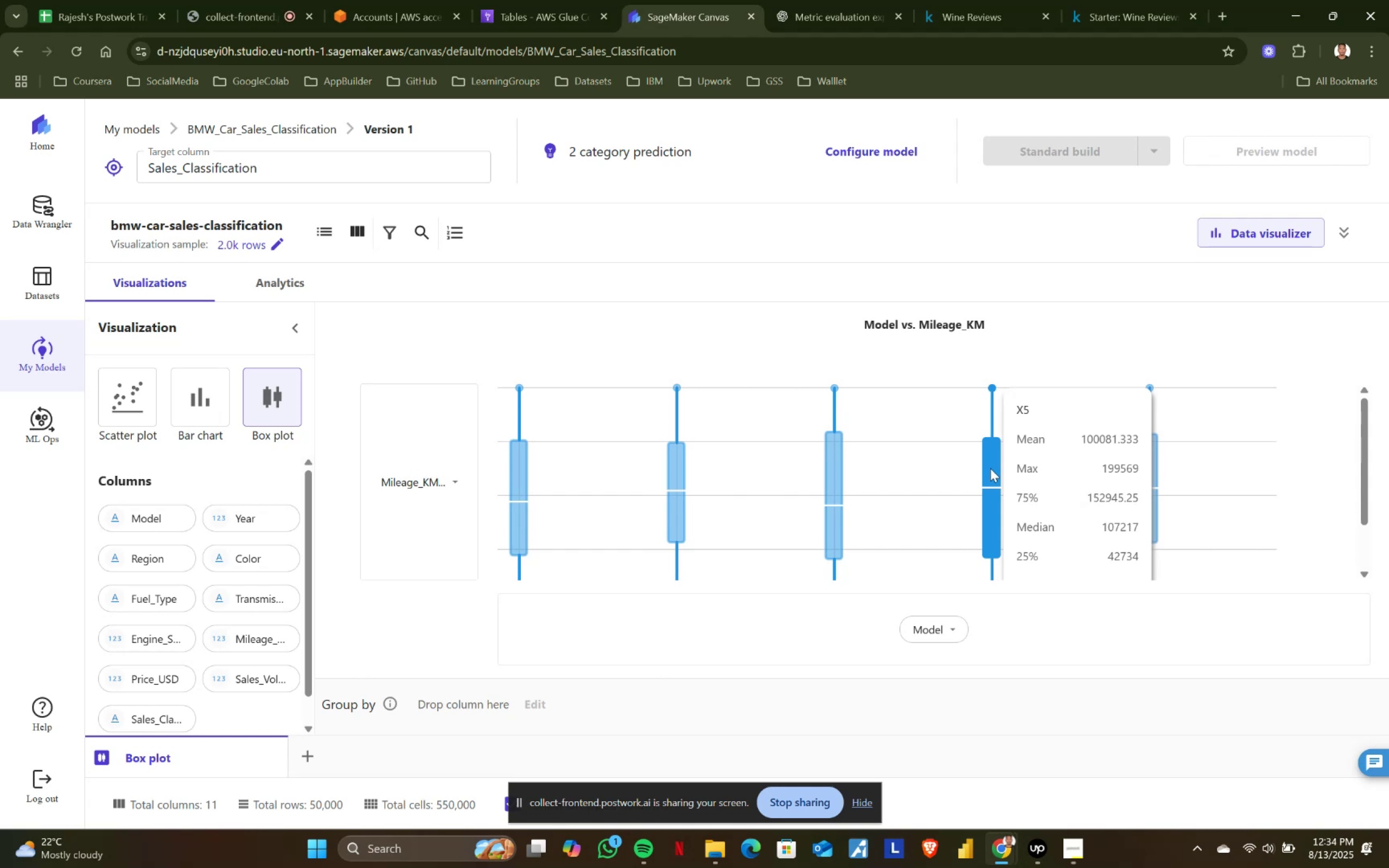 
scroll: coordinate [1144, 492], scroll_direction: down, amount: 1.0
 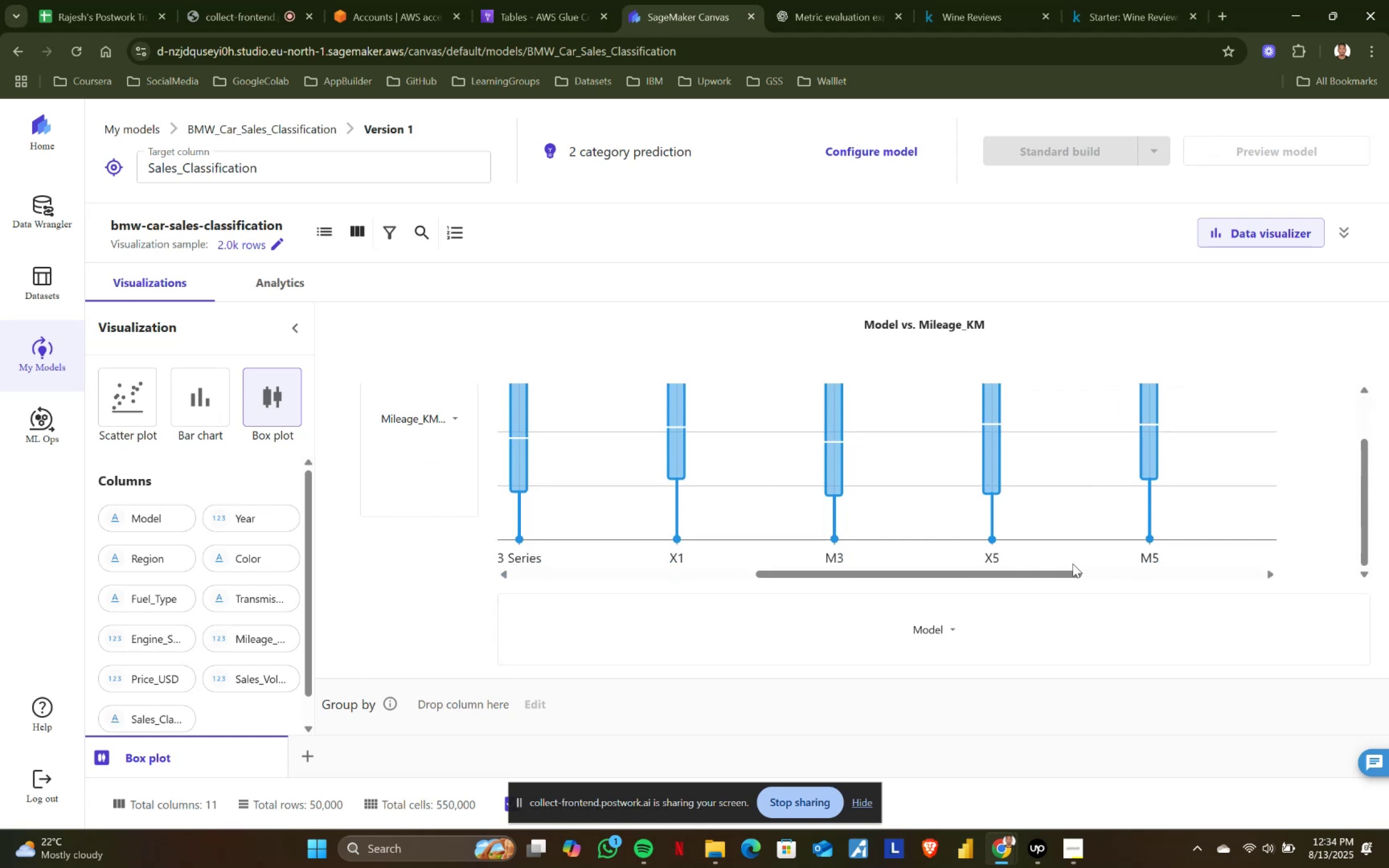 
left_click_drag(start_coordinate=[1068, 573], to_coordinate=[1110, 575])
 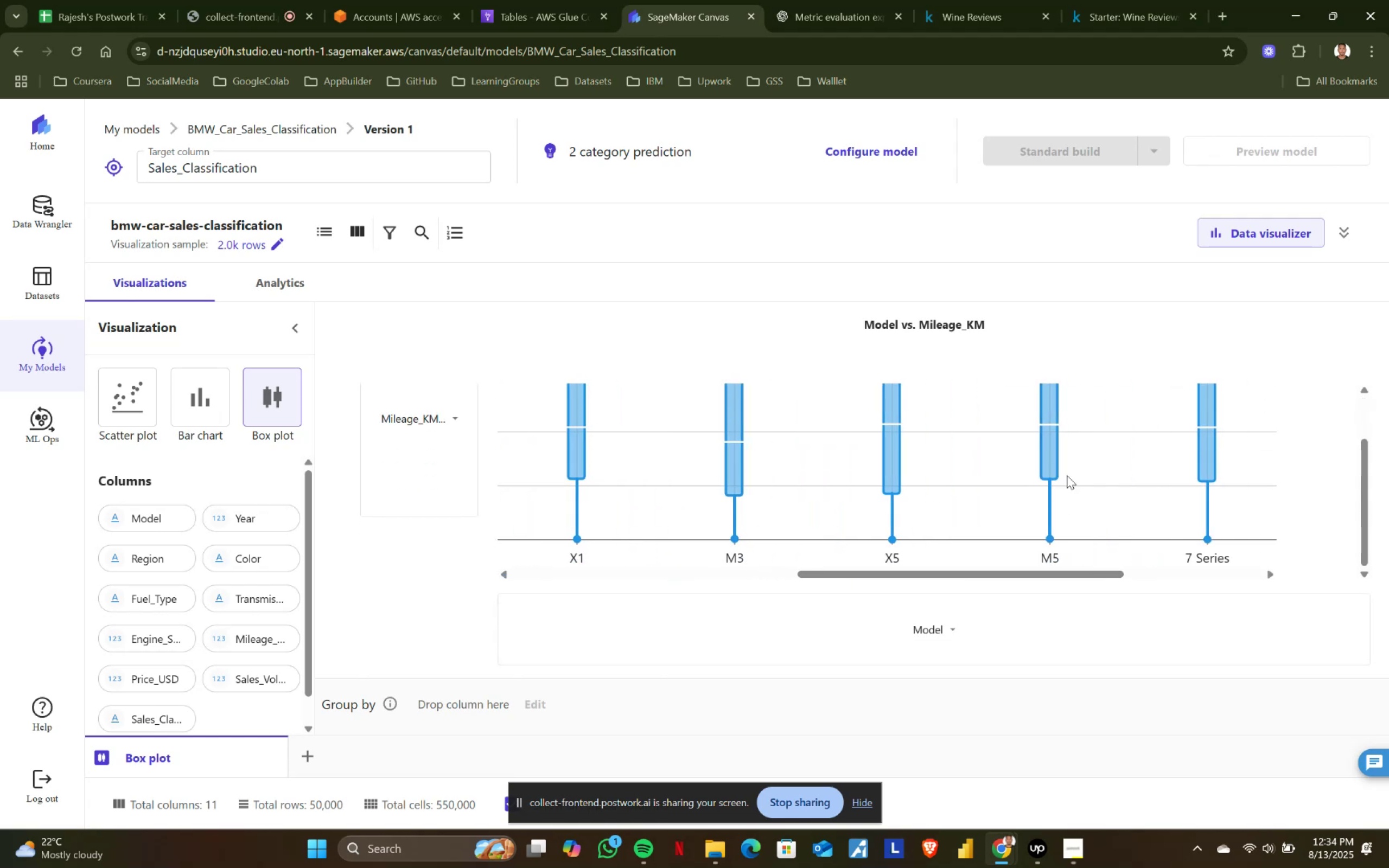 
scroll: coordinate [1053, 458], scroll_direction: up, amount: 3.0
 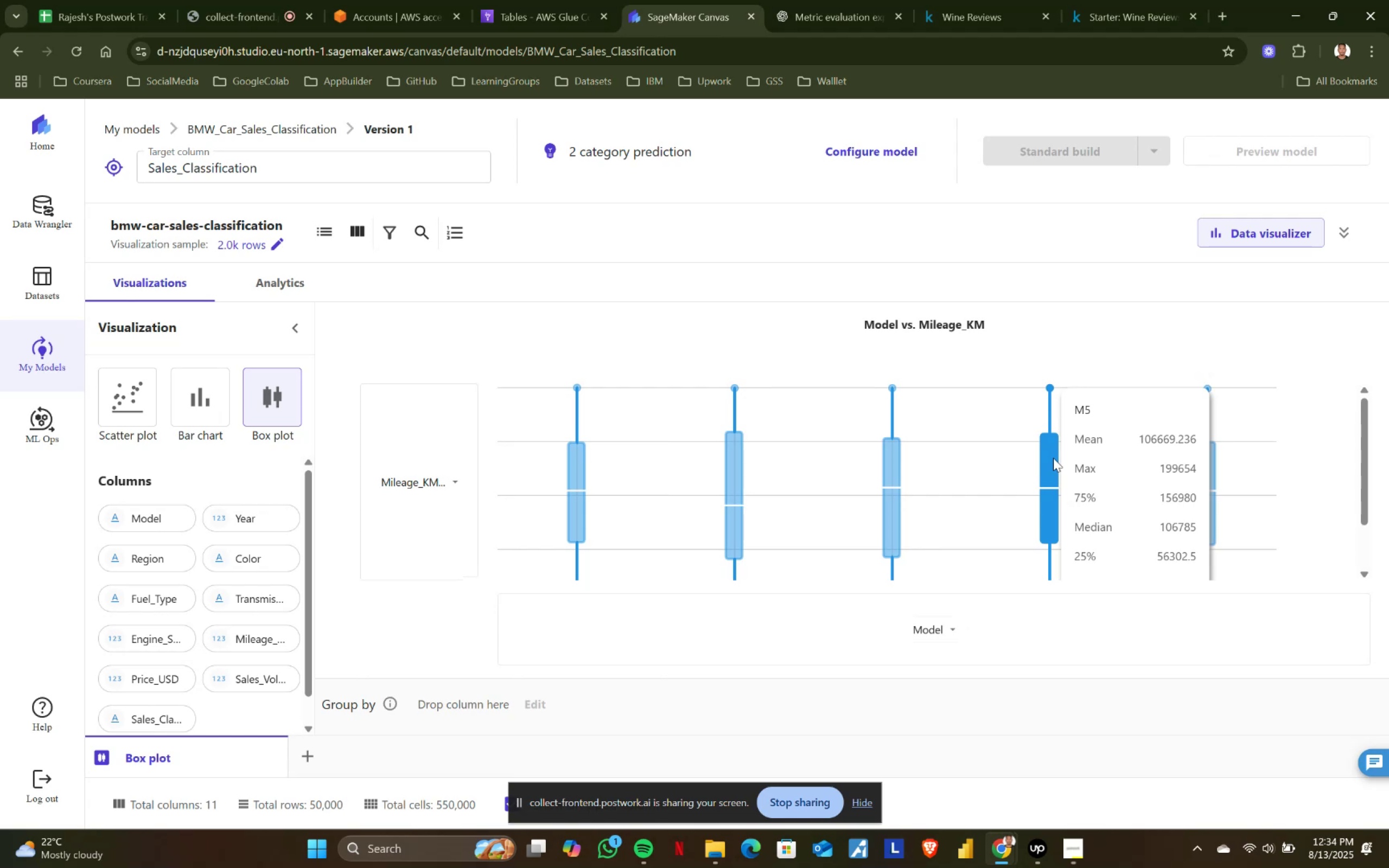 
wait(32.68)
 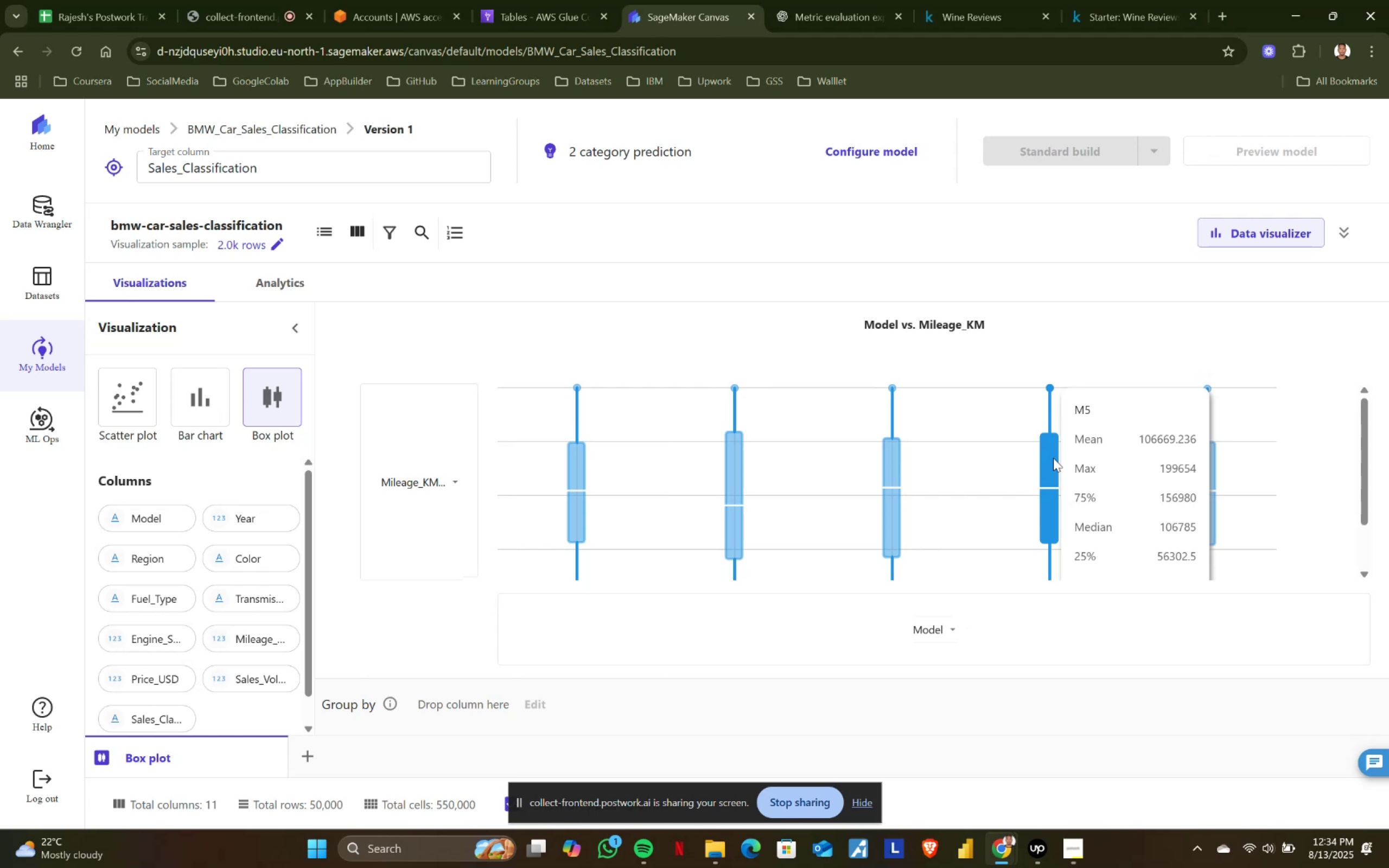 
scroll: coordinate [843, 511], scroll_direction: down, amount: 6.0
 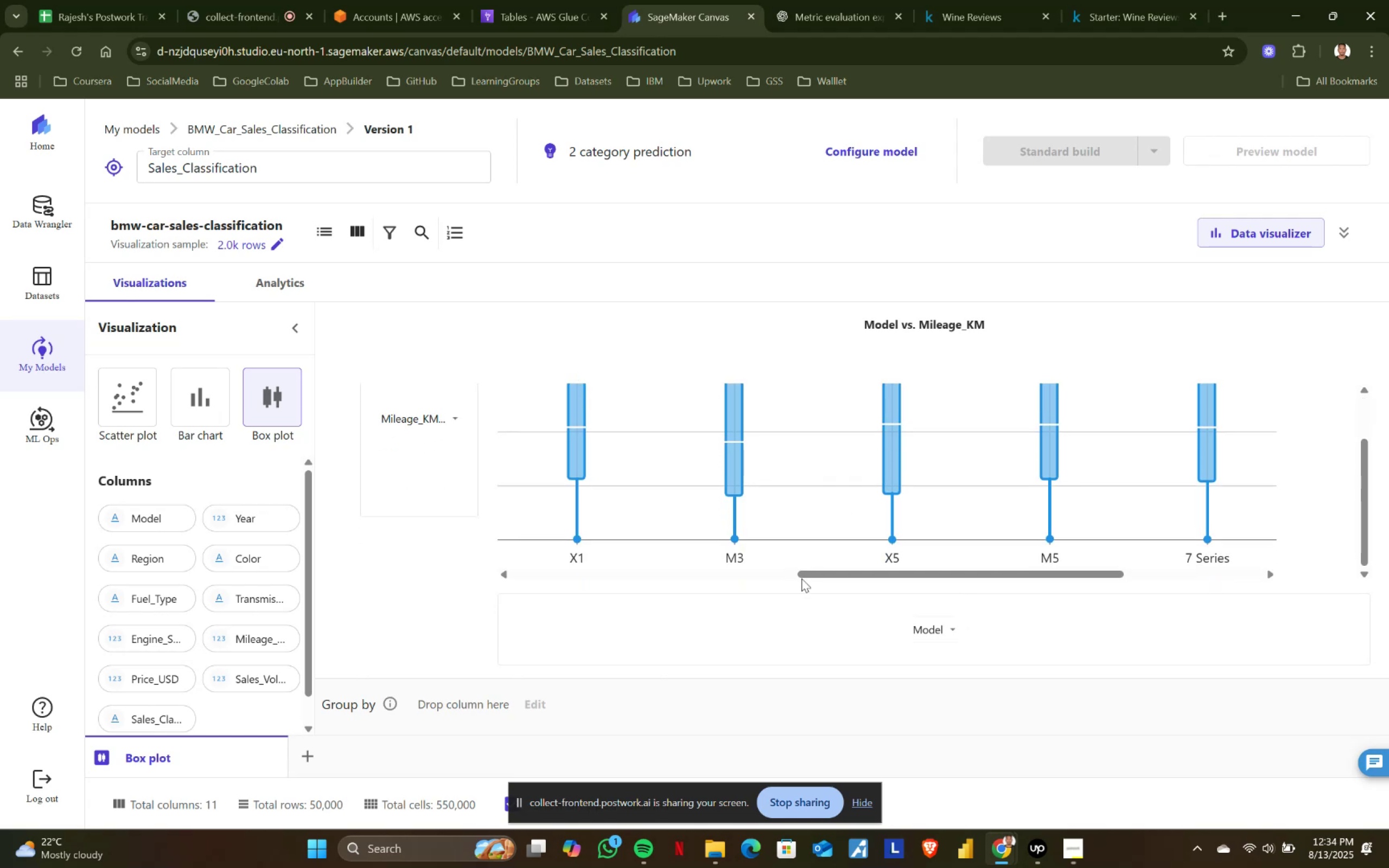 
left_click_drag(start_coordinate=[854, 567], to_coordinate=[1049, 570])
 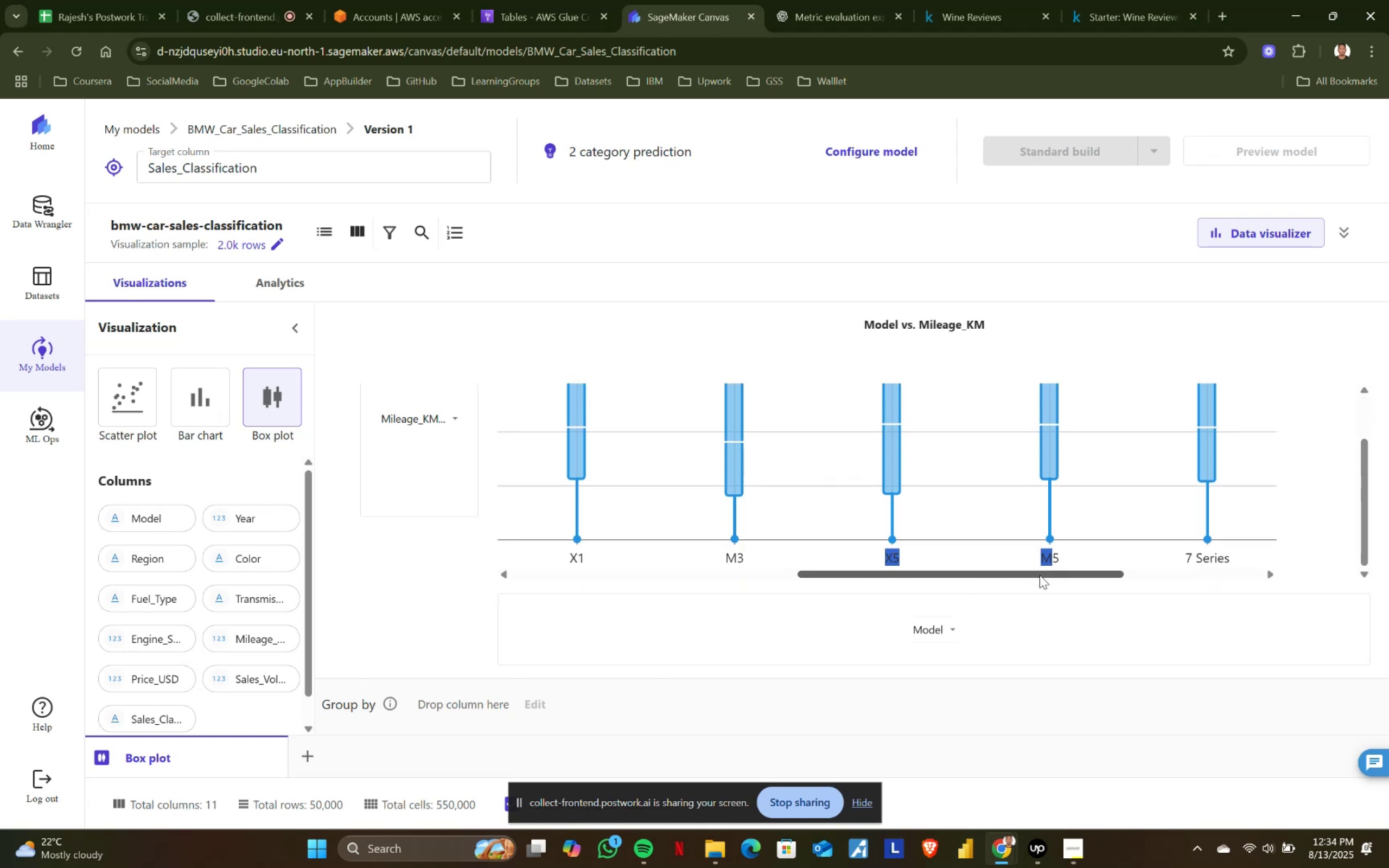 
left_click_drag(start_coordinate=[1040, 575], to_coordinate=[1220, 575])
 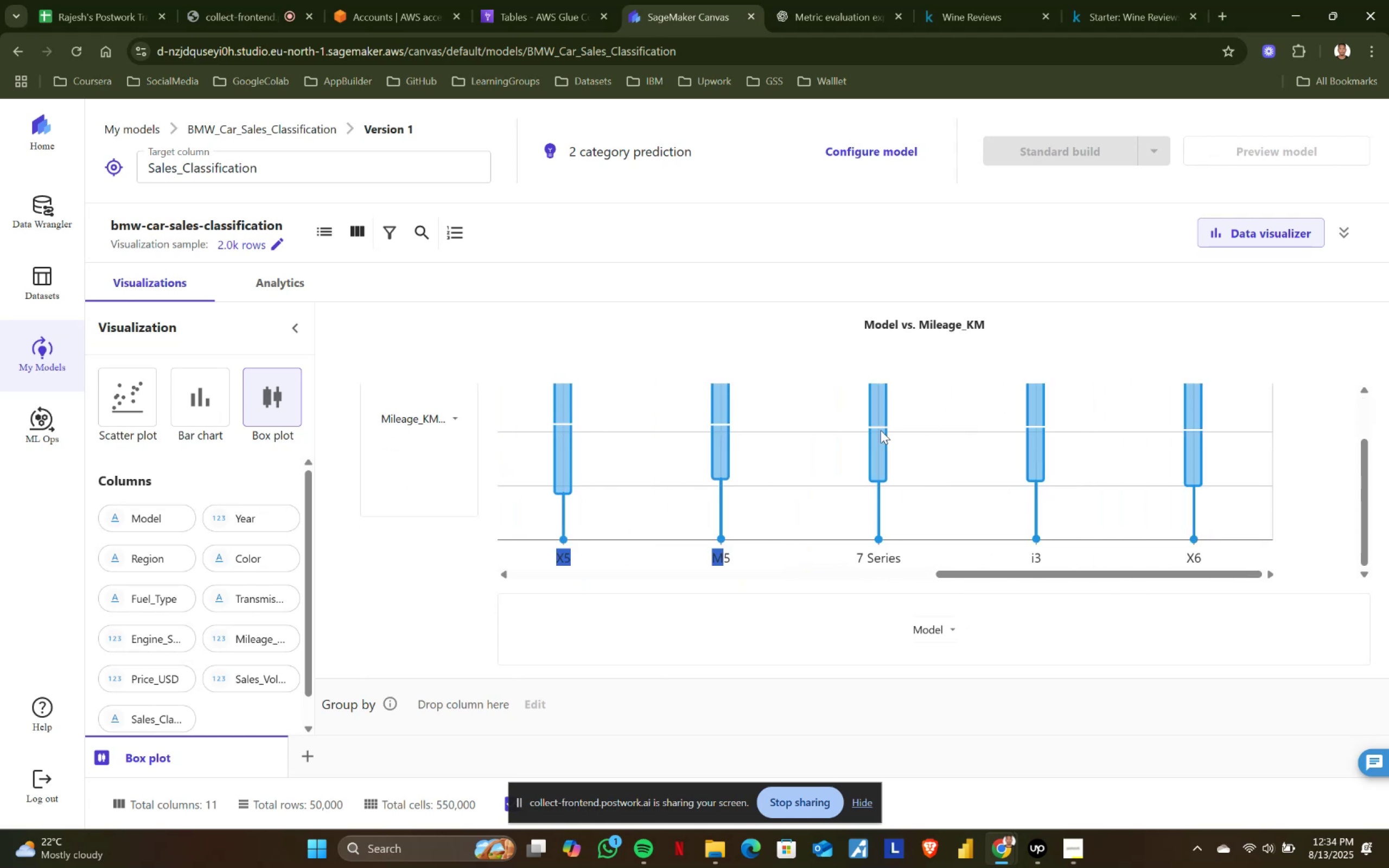 
scroll: coordinate [872, 438], scroll_direction: up, amount: 2.0
 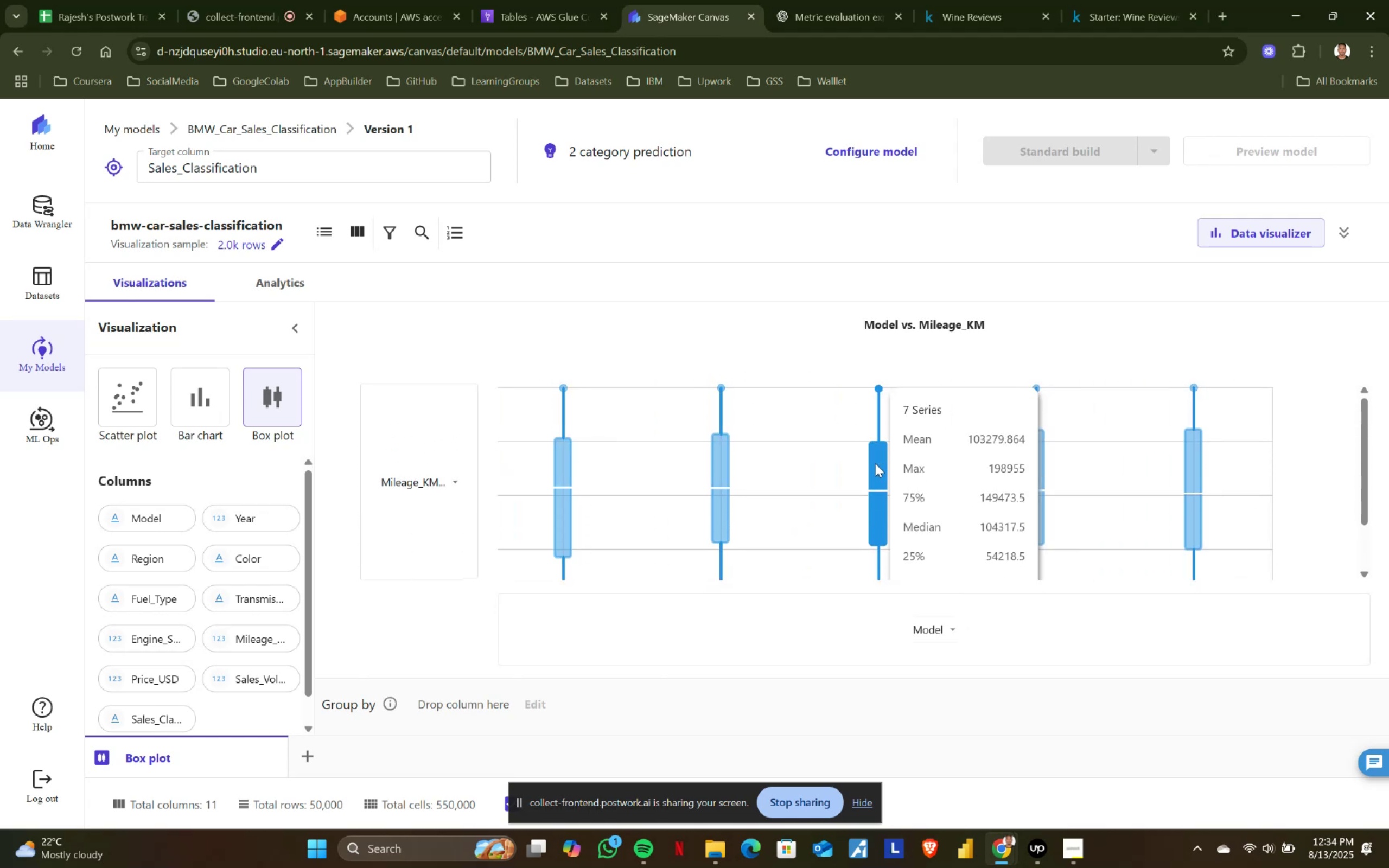 
scroll: coordinate [1040, 463], scroll_direction: none, amount: 0.0
 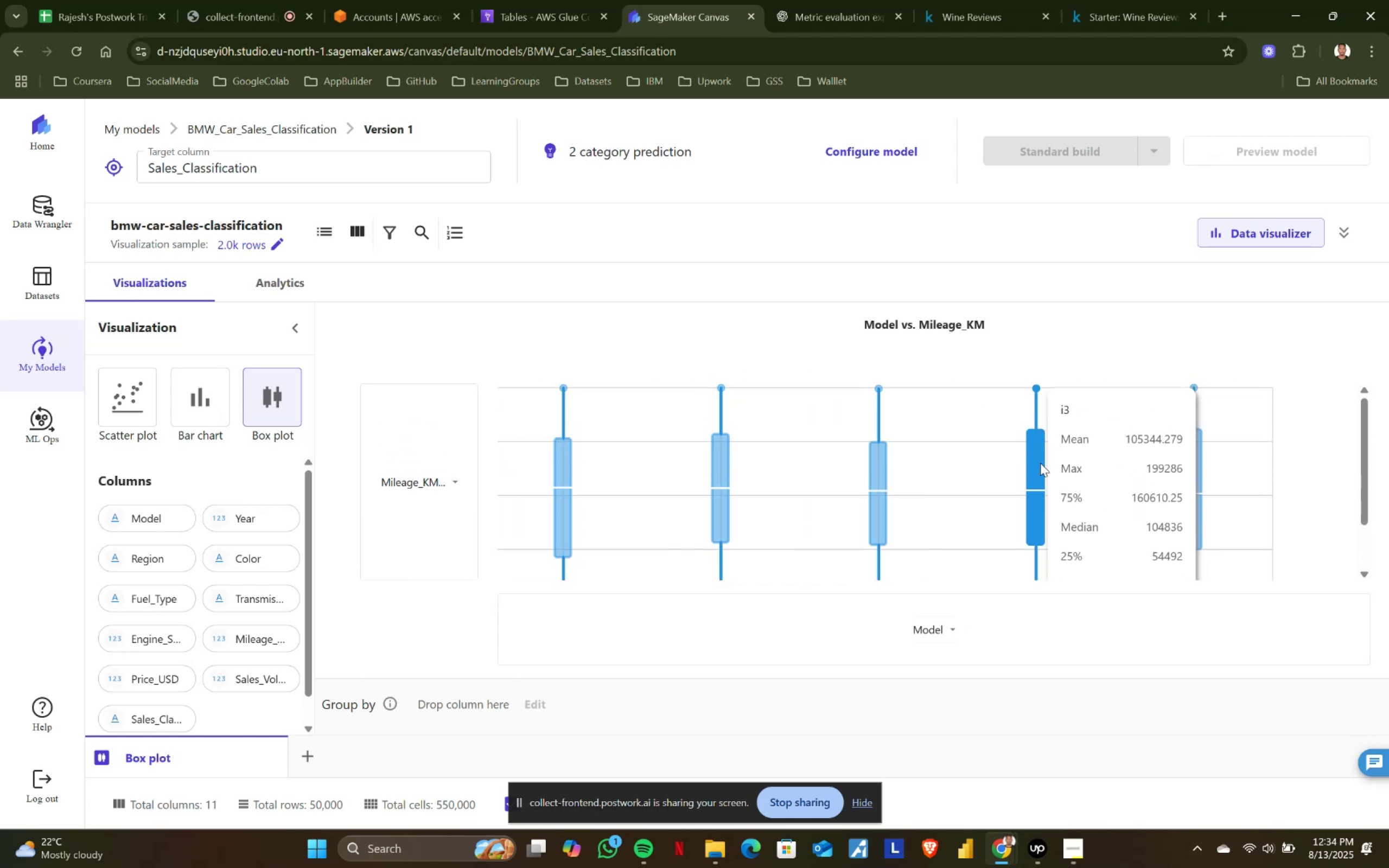 
scroll: coordinate [1040, 463], scroll_direction: down, amount: 1.0
 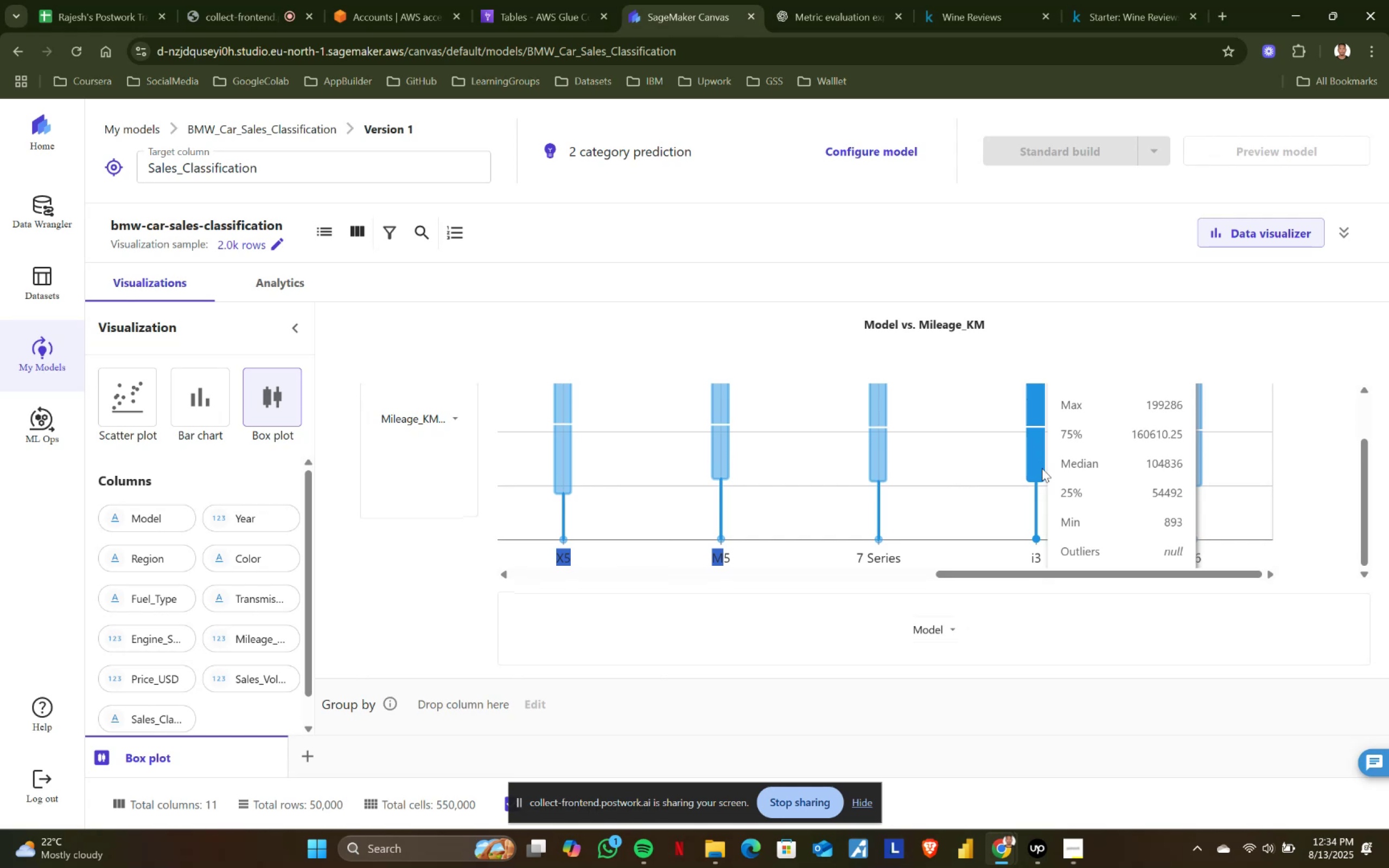 
left_click_drag(start_coordinate=[1042, 572], to_coordinate=[1202, 572])
 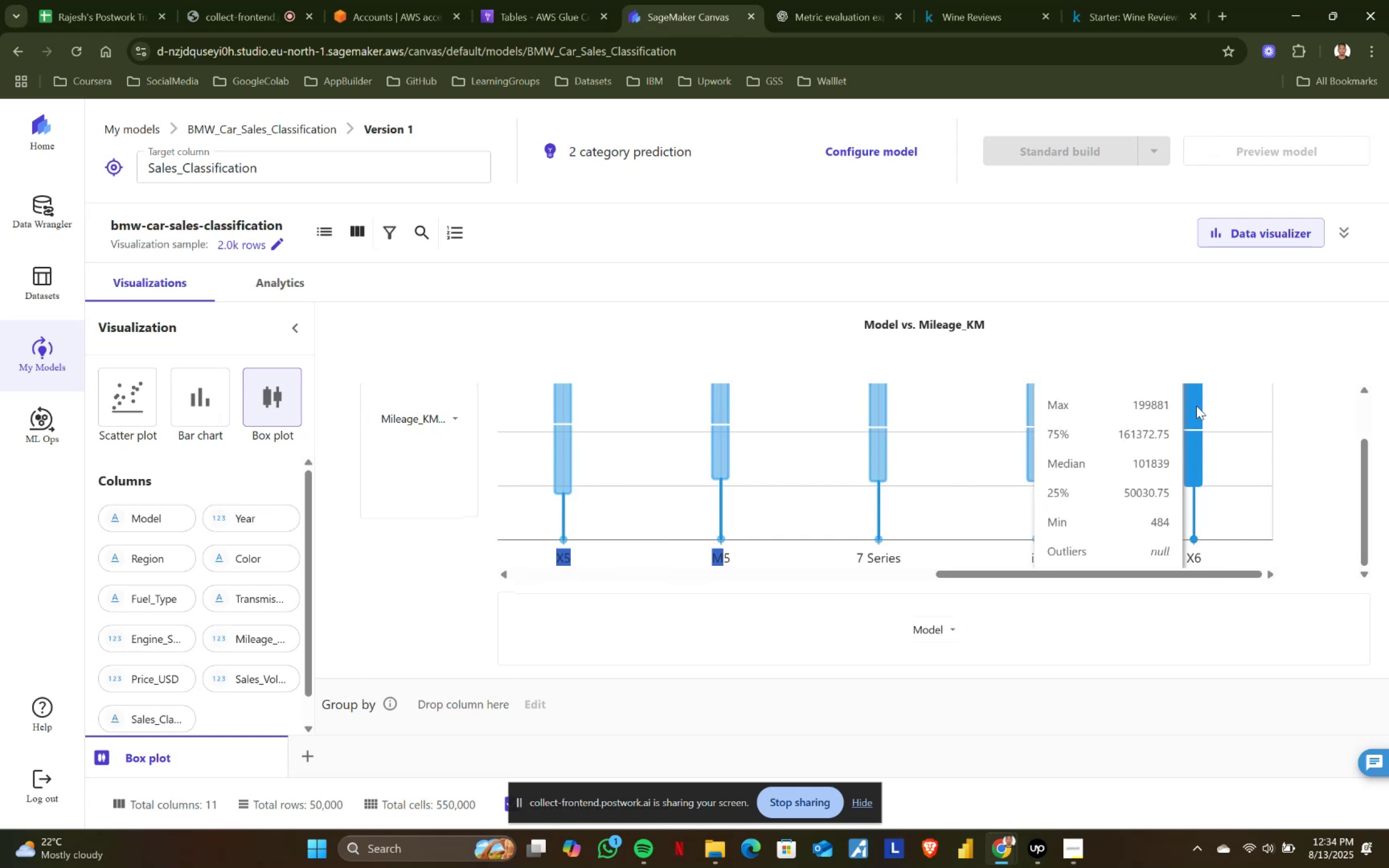 
scroll: coordinate [1196, 406], scroll_direction: up, amount: 2.0
 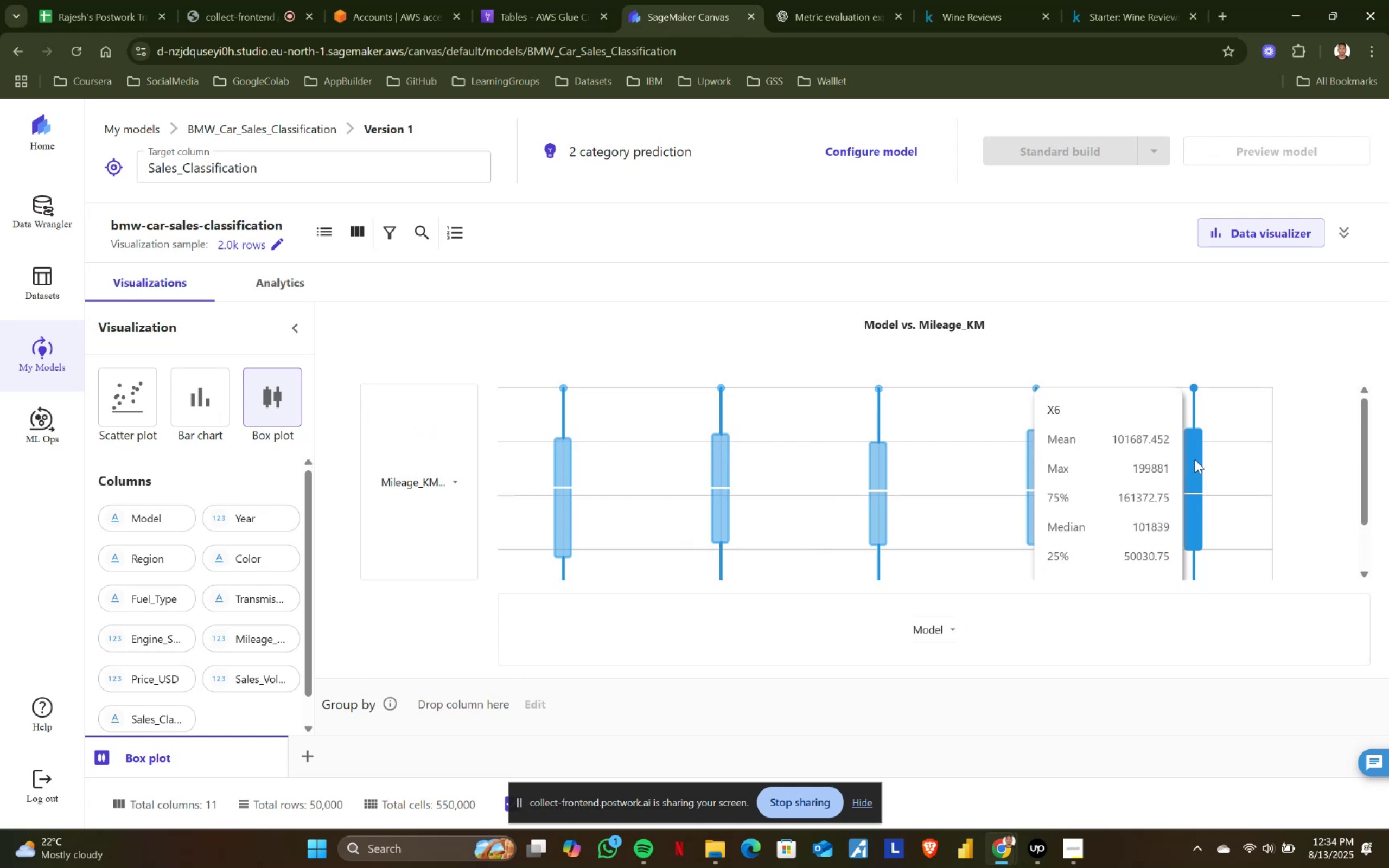 
scroll: coordinate [1195, 459], scroll_direction: down, amount: 2.0
 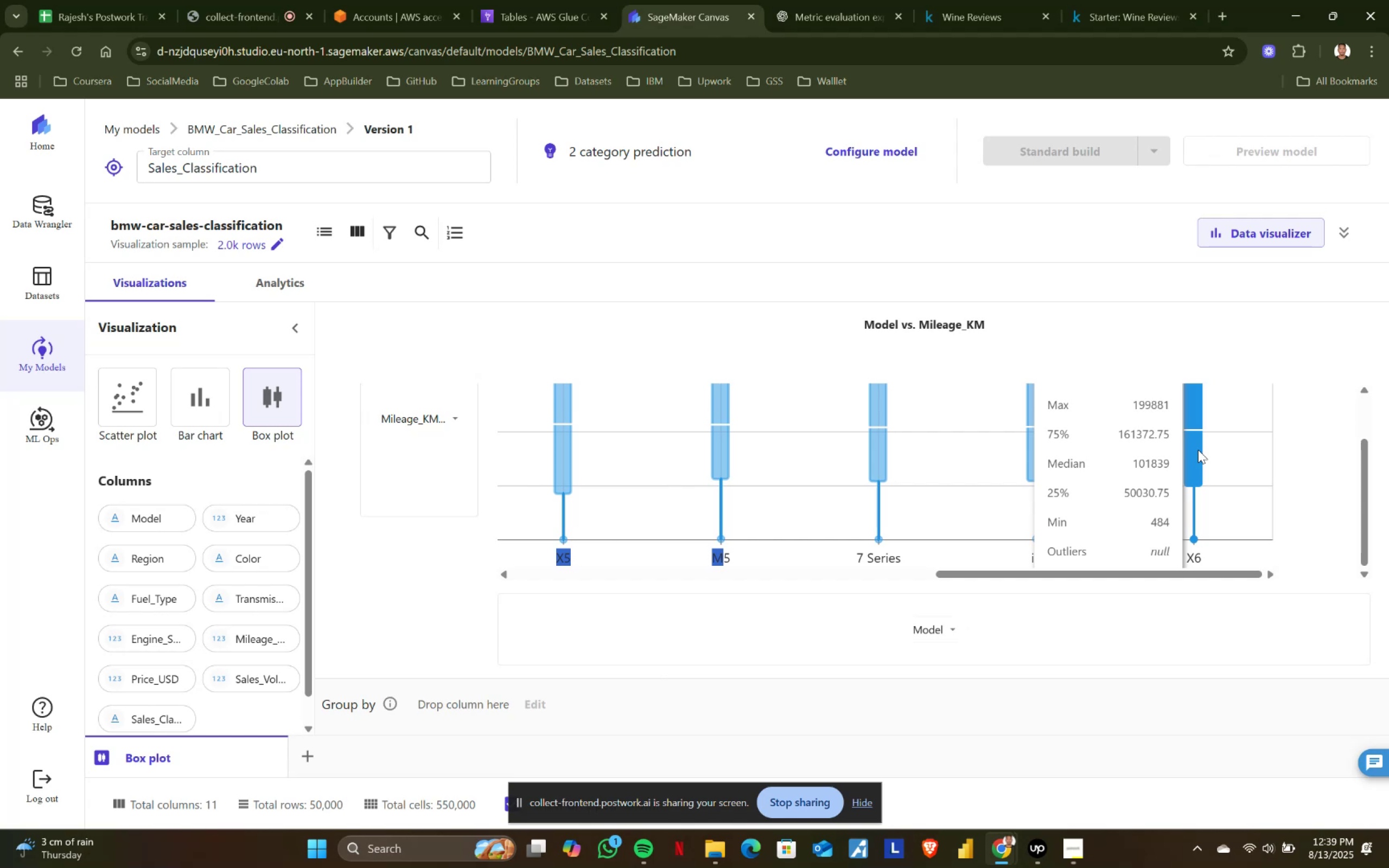 
wait(262.36)
 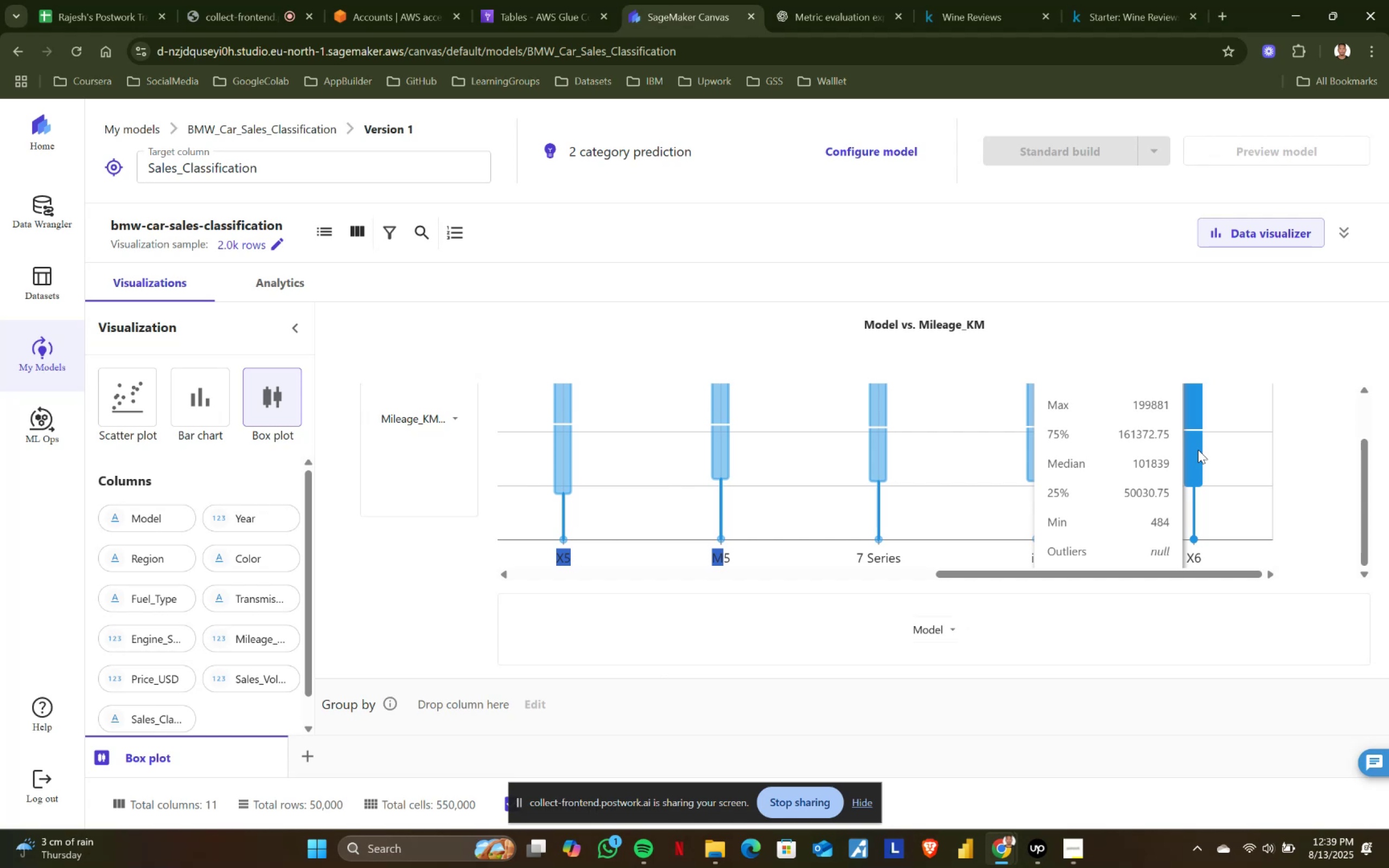 
left_click([449, 425])
 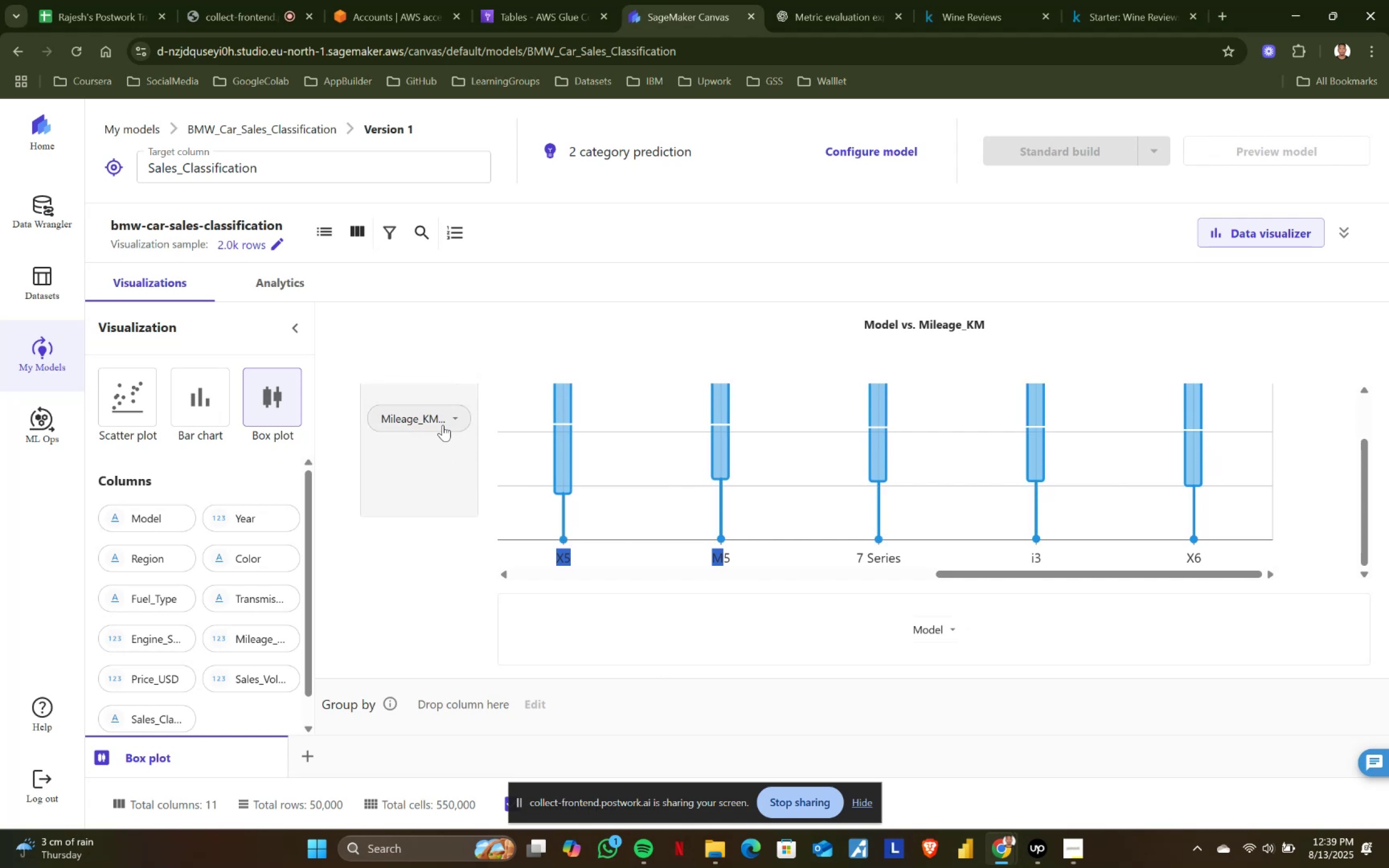 
left_click([465, 412])
 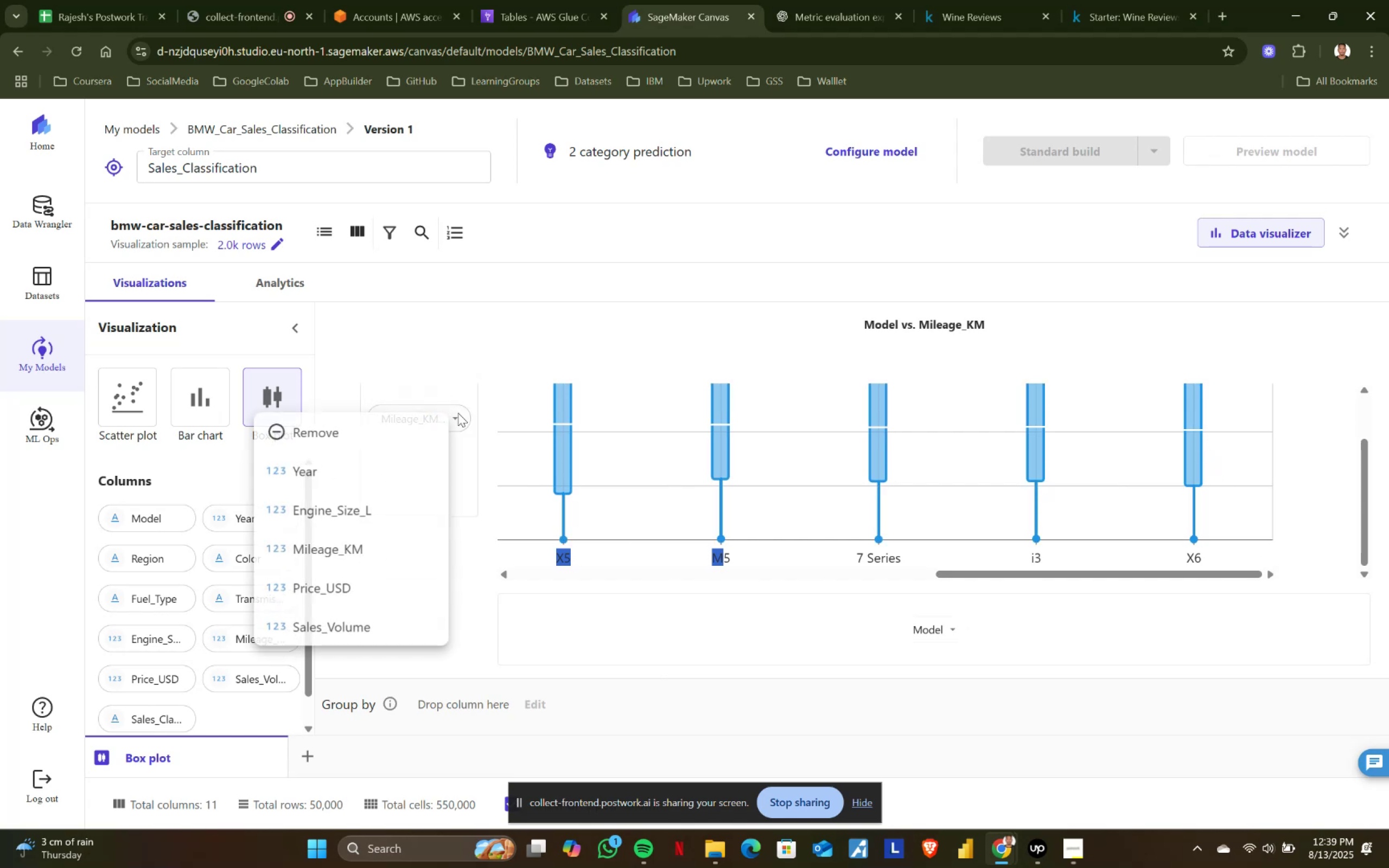 
scroll: coordinate [414, 559], scroll_direction: down, amount: 3.0
 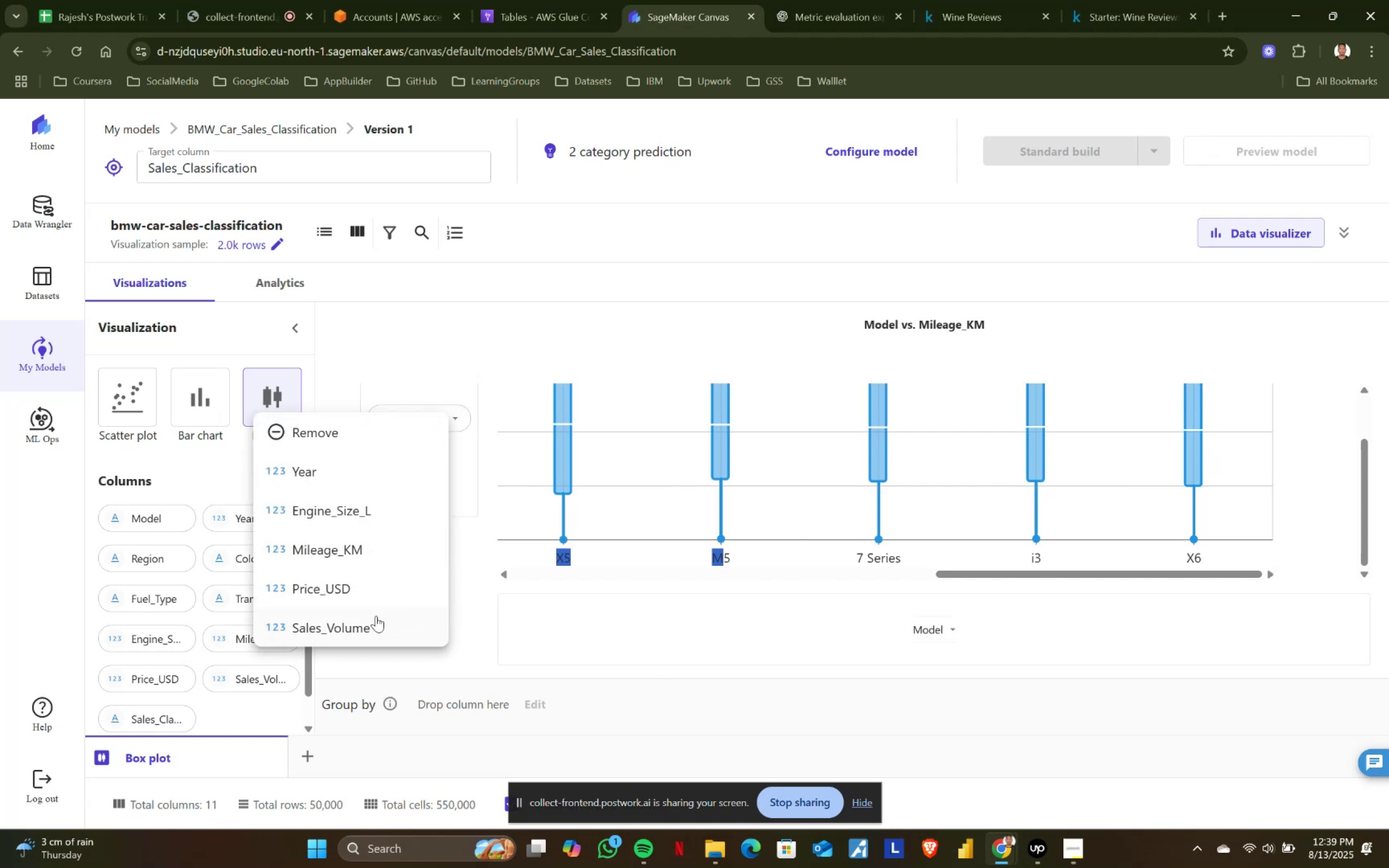 
left_click([376, 616])
 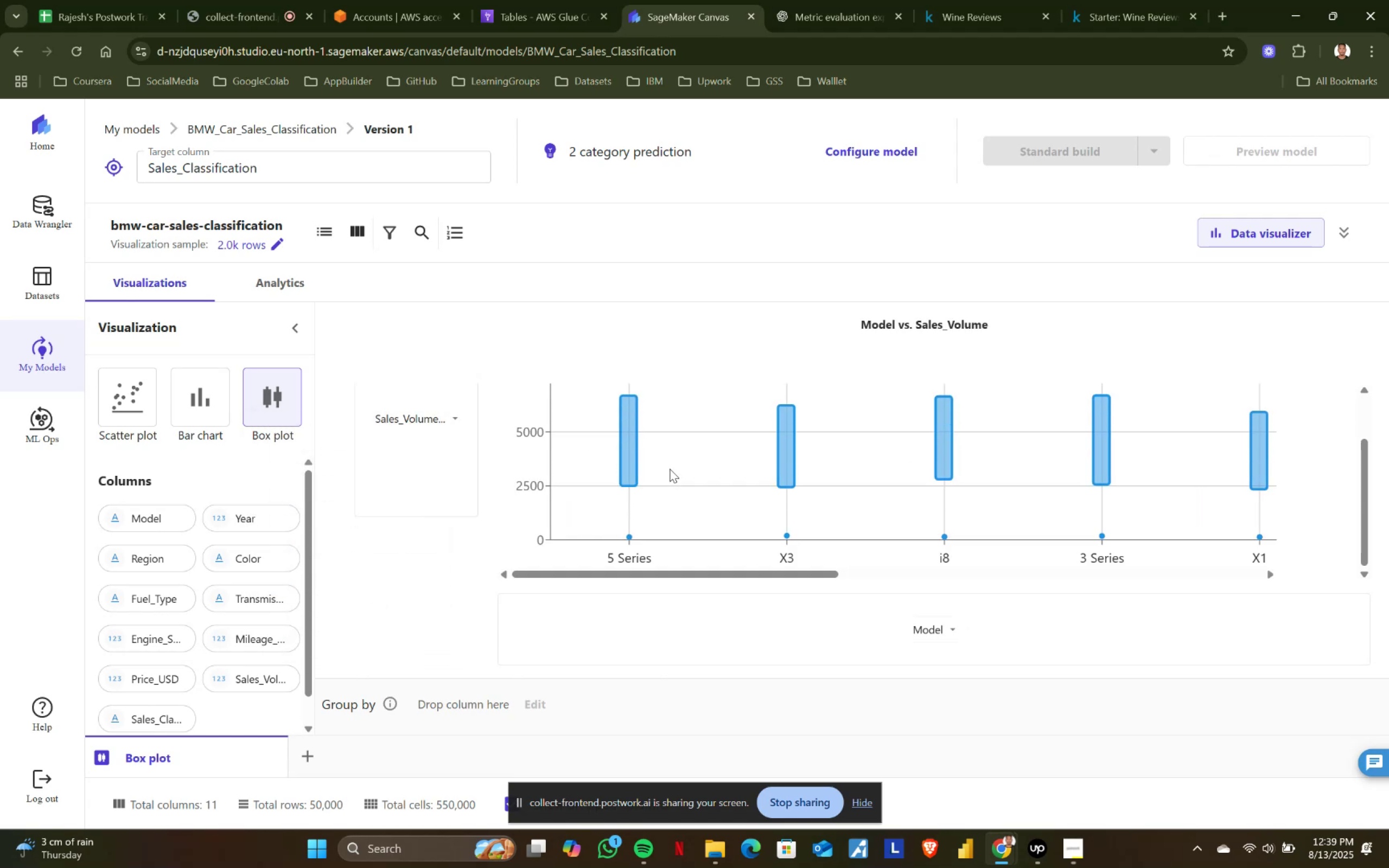 
scroll: coordinate [651, 452], scroll_direction: up, amount: 2.0
 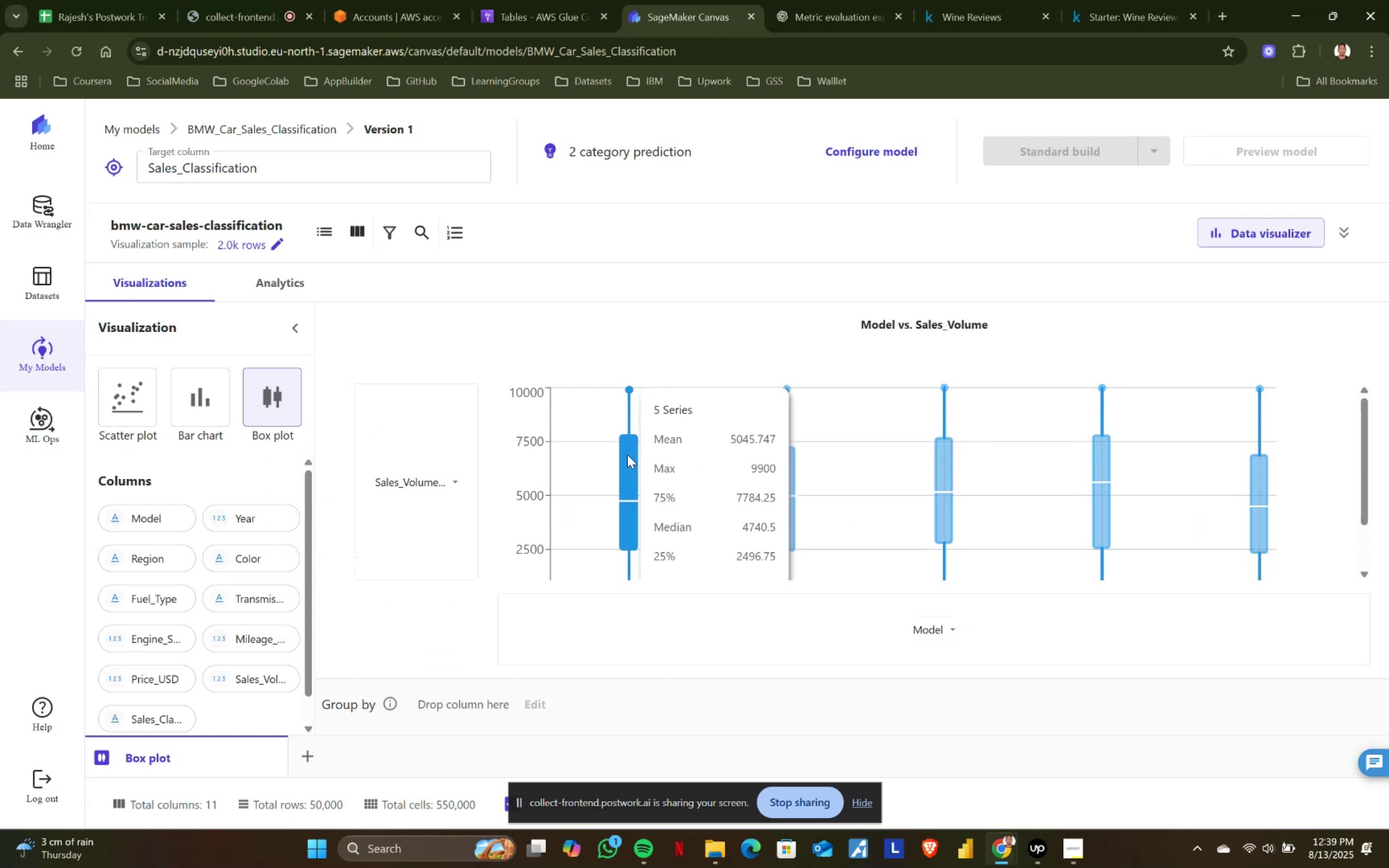 
scroll: coordinate [627, 455], scroll_direction: down, amount: 1.0
 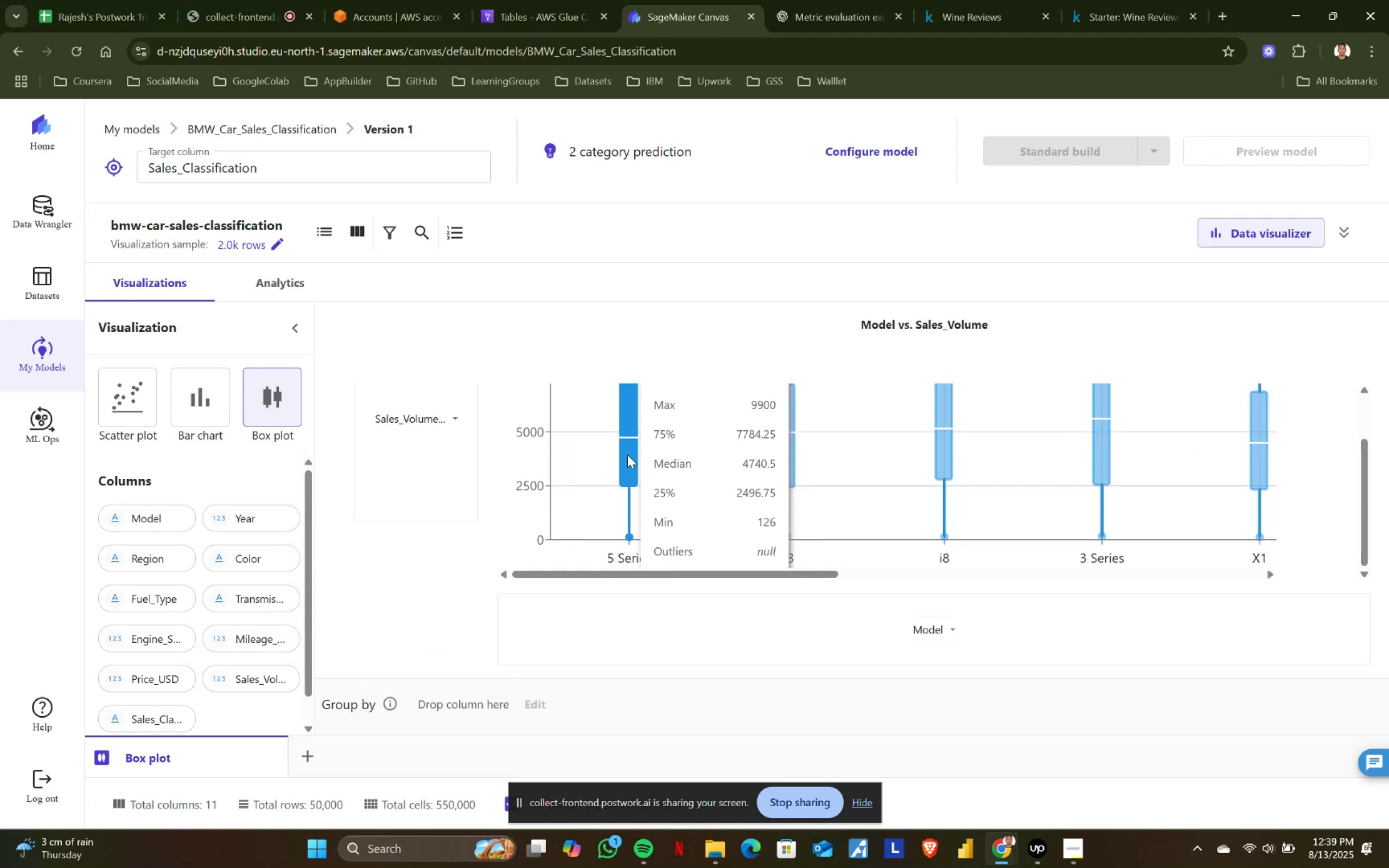 
scroll: coordinate [627, 455], scroll_direction: up, amount: 1.0
 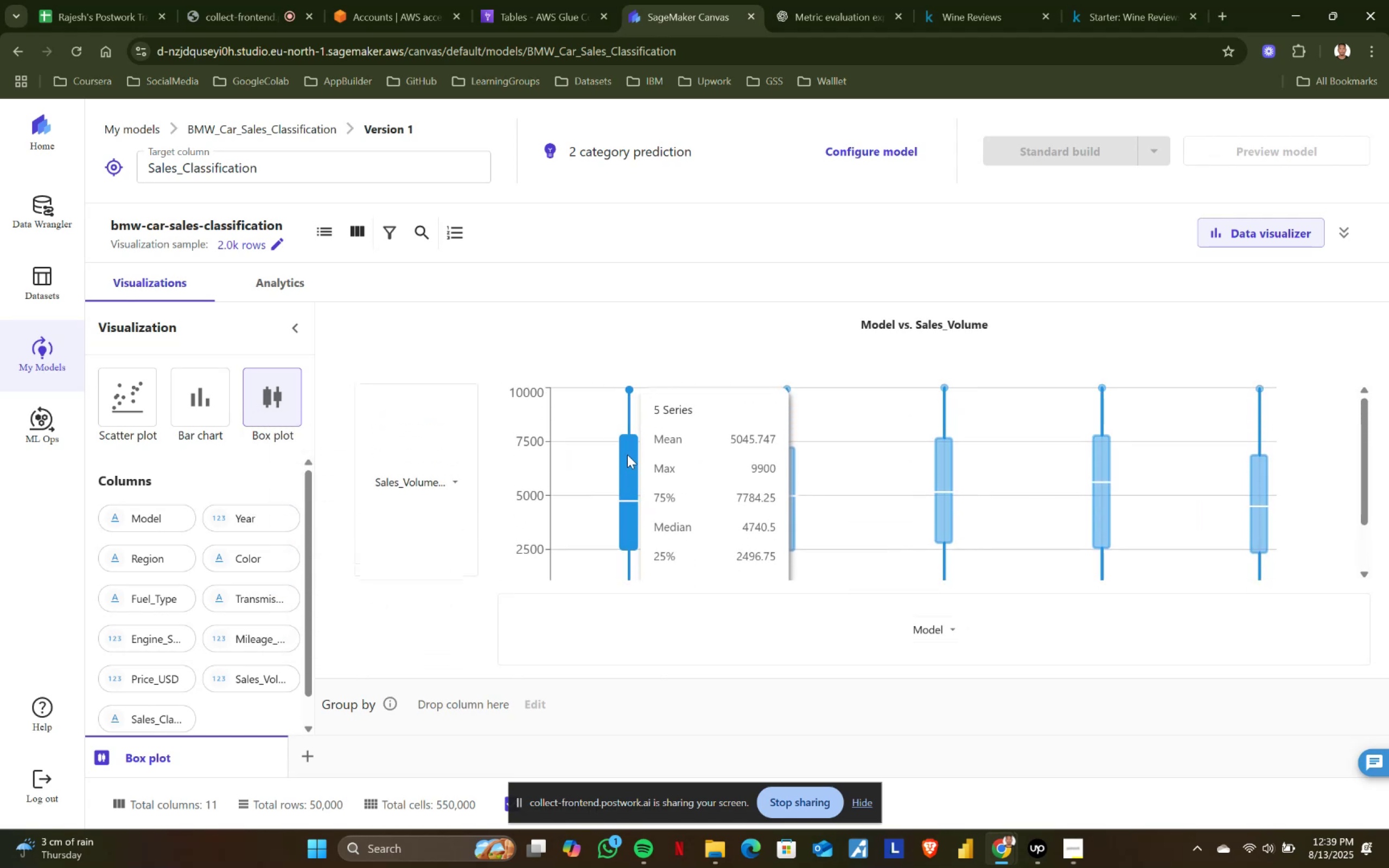 
scroll: coordinate [627, 455], scroll_direction: down, amount: 1.0
 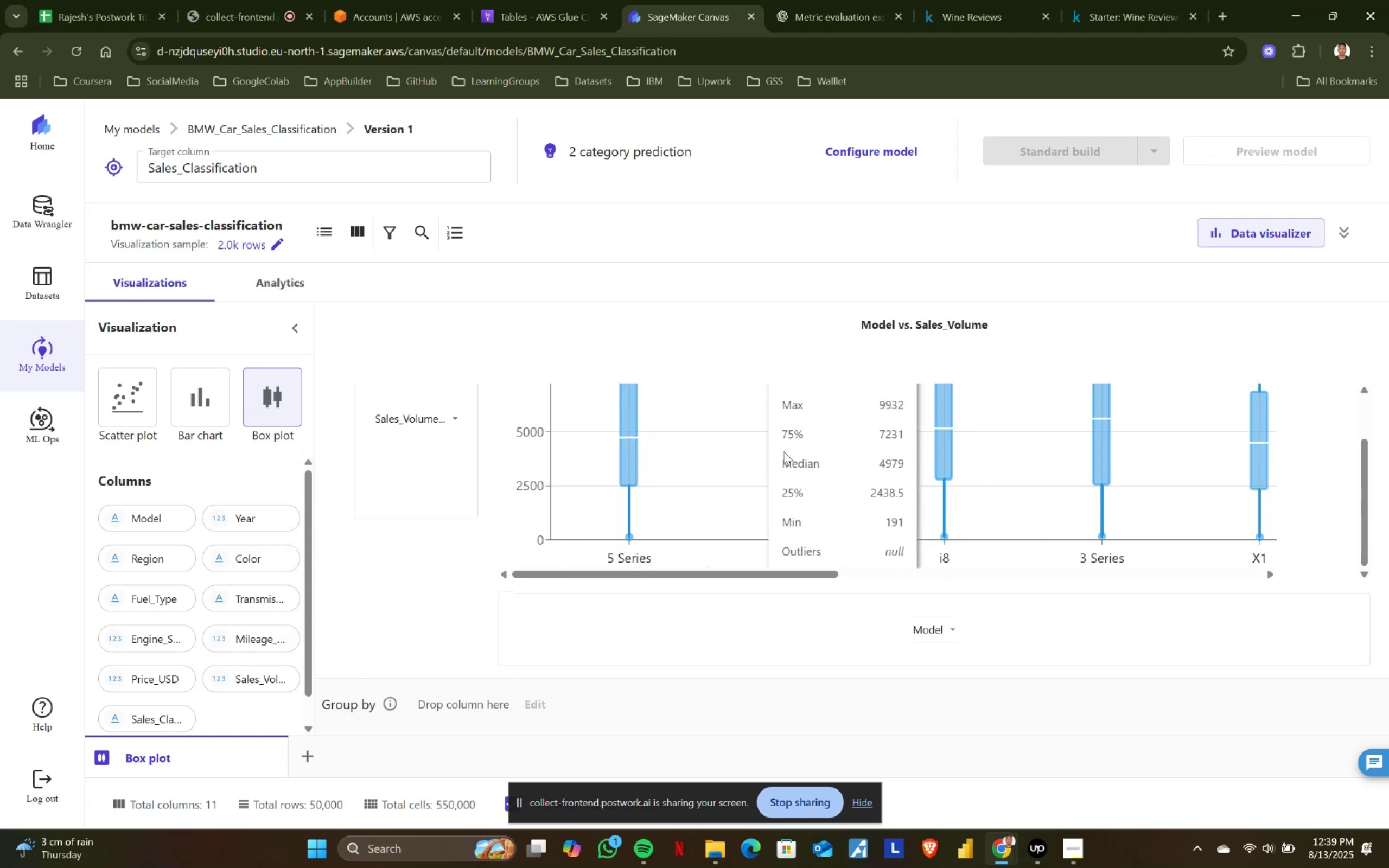 
scroll: coordinate [793, 451], scroll_direction: none, amount: 0.0
 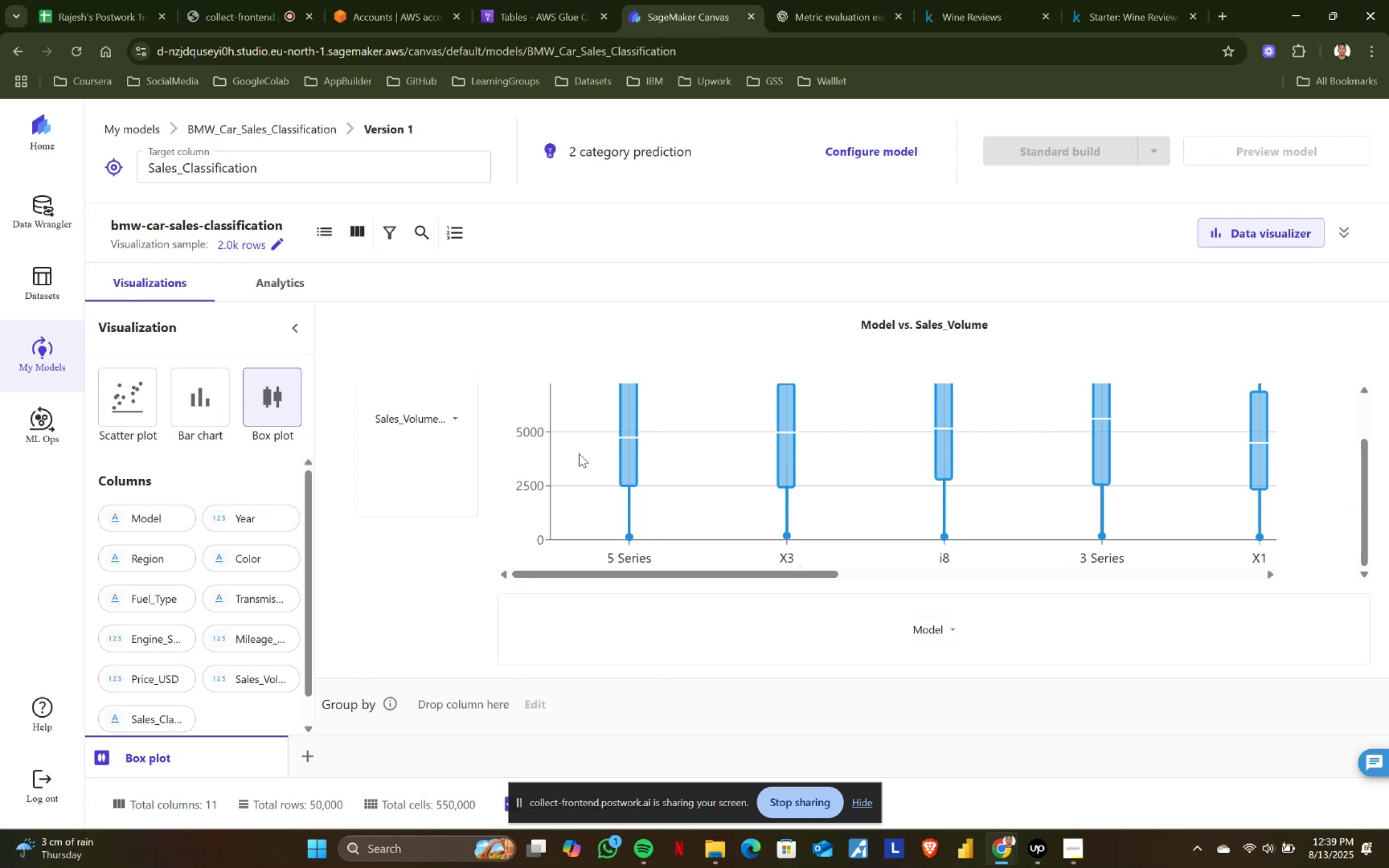 
scroll: coordinate [624, 446], scroll_direction: up, amount: 1.0
 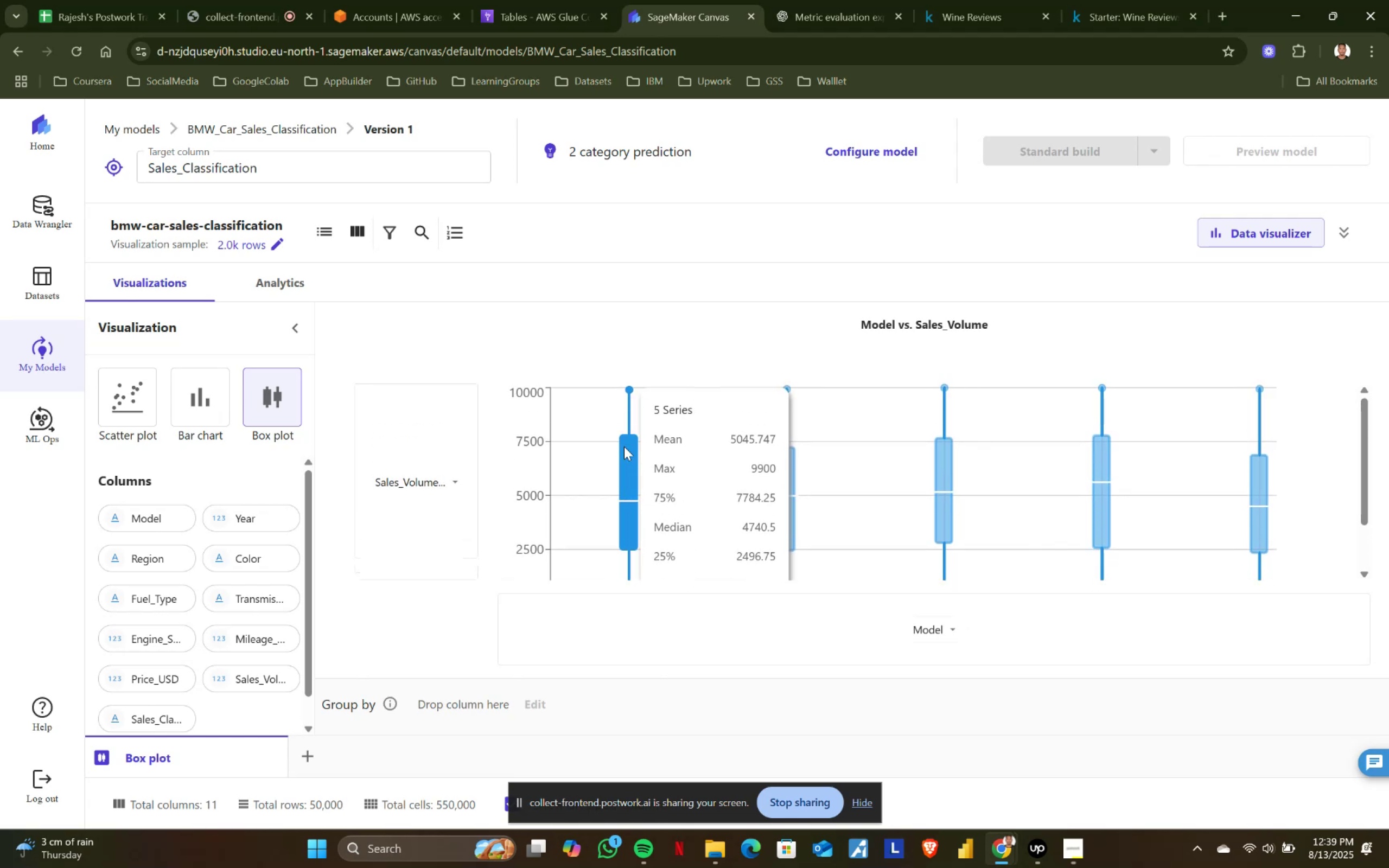 
scroll: coordinate [624, 446], scroll_direction: down, amount: 1.0
 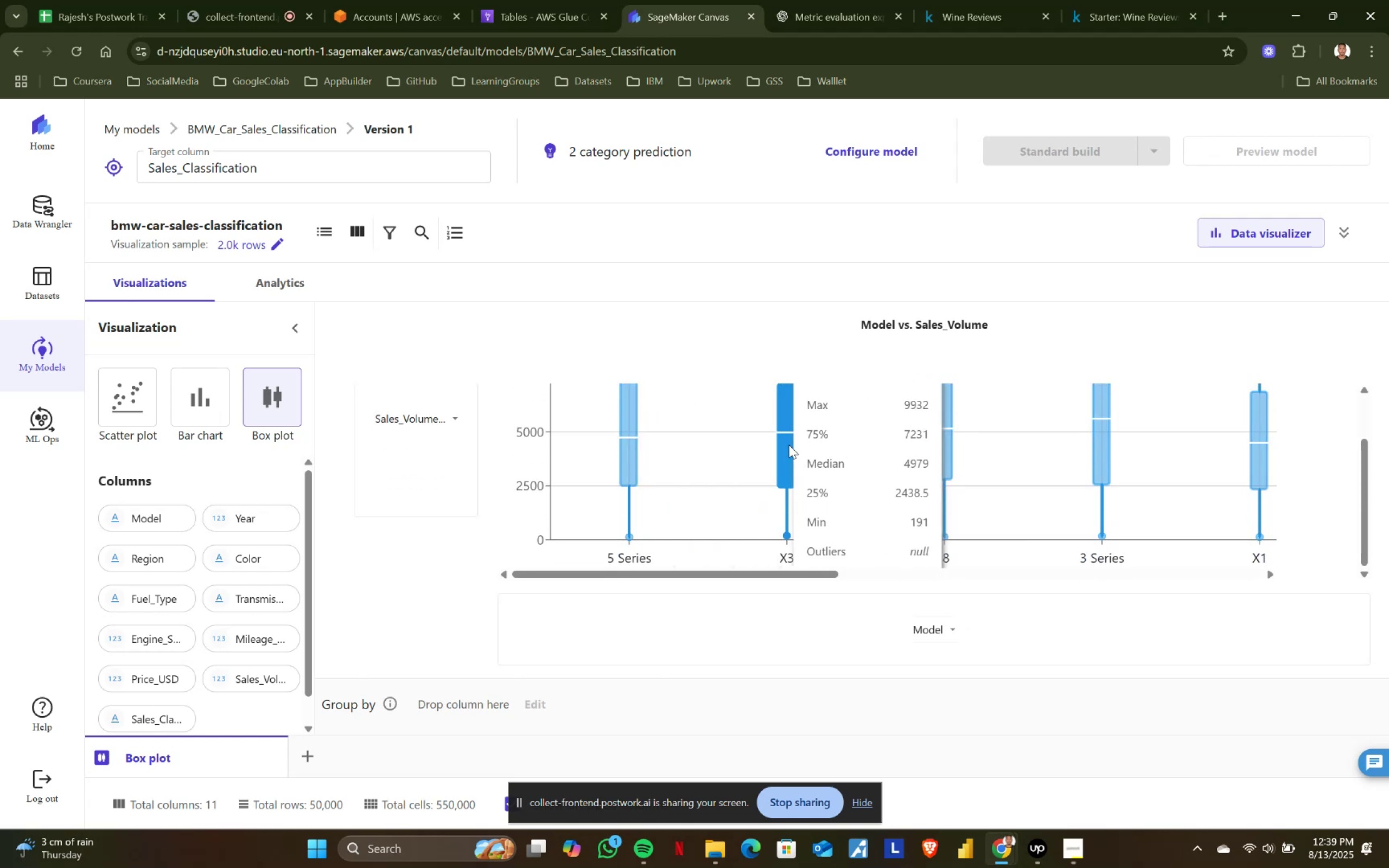 
scroll: coordinate [789, 445], scroll_direction: up, amount: 1.0
 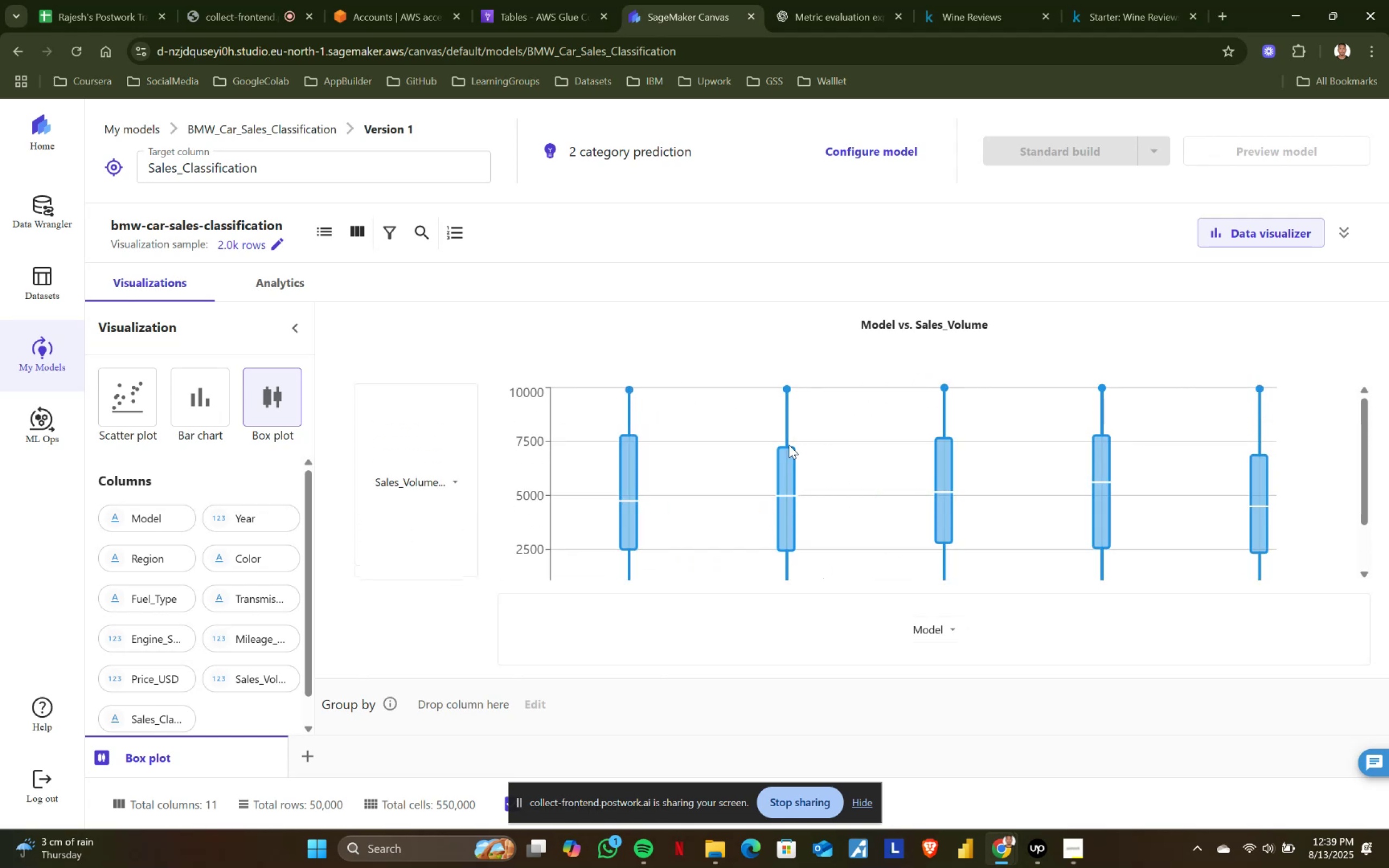 
scroll: coordinate [789, 445], scroll_direction: down, amount: 1.0
 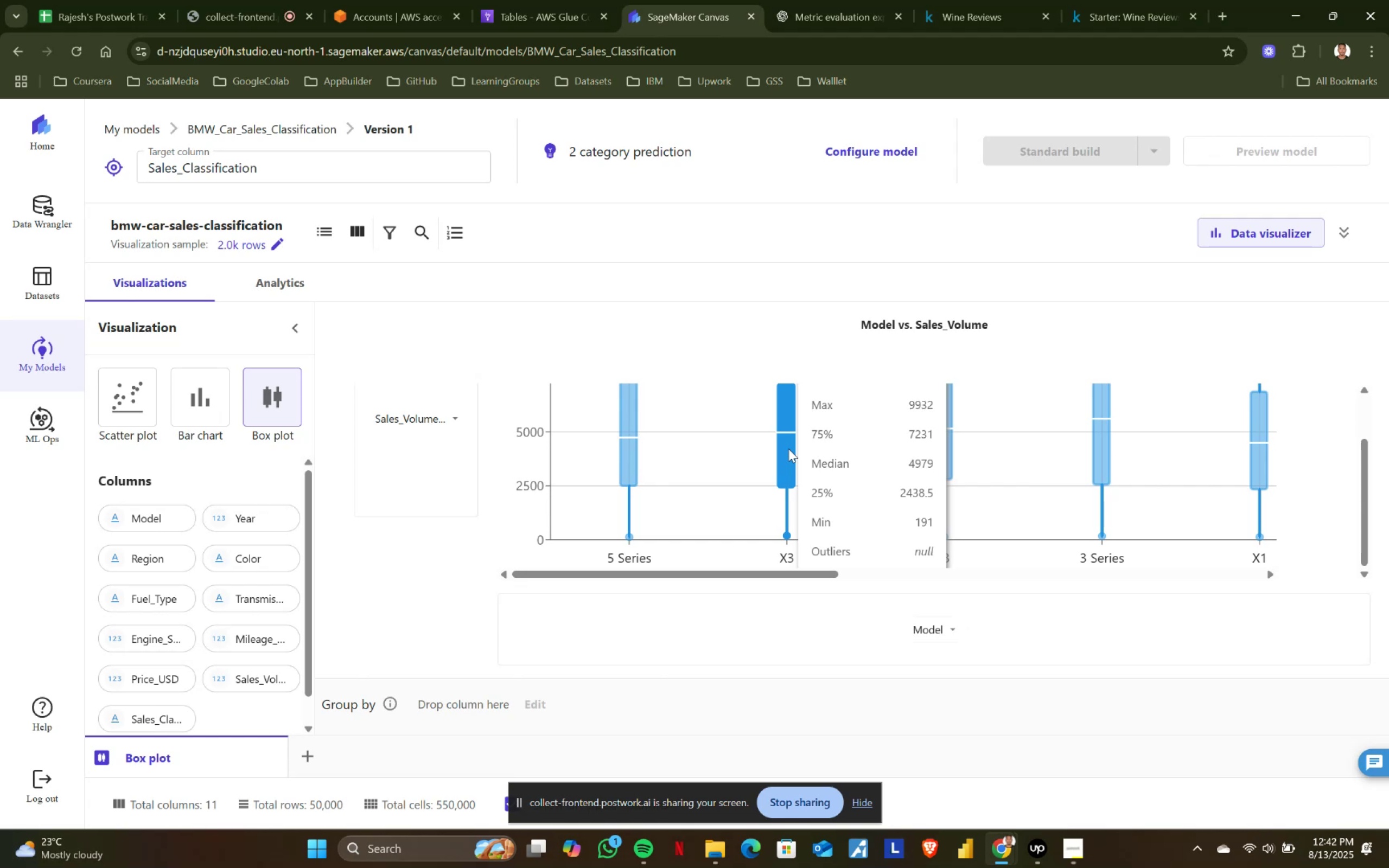 
wait(162.98)
 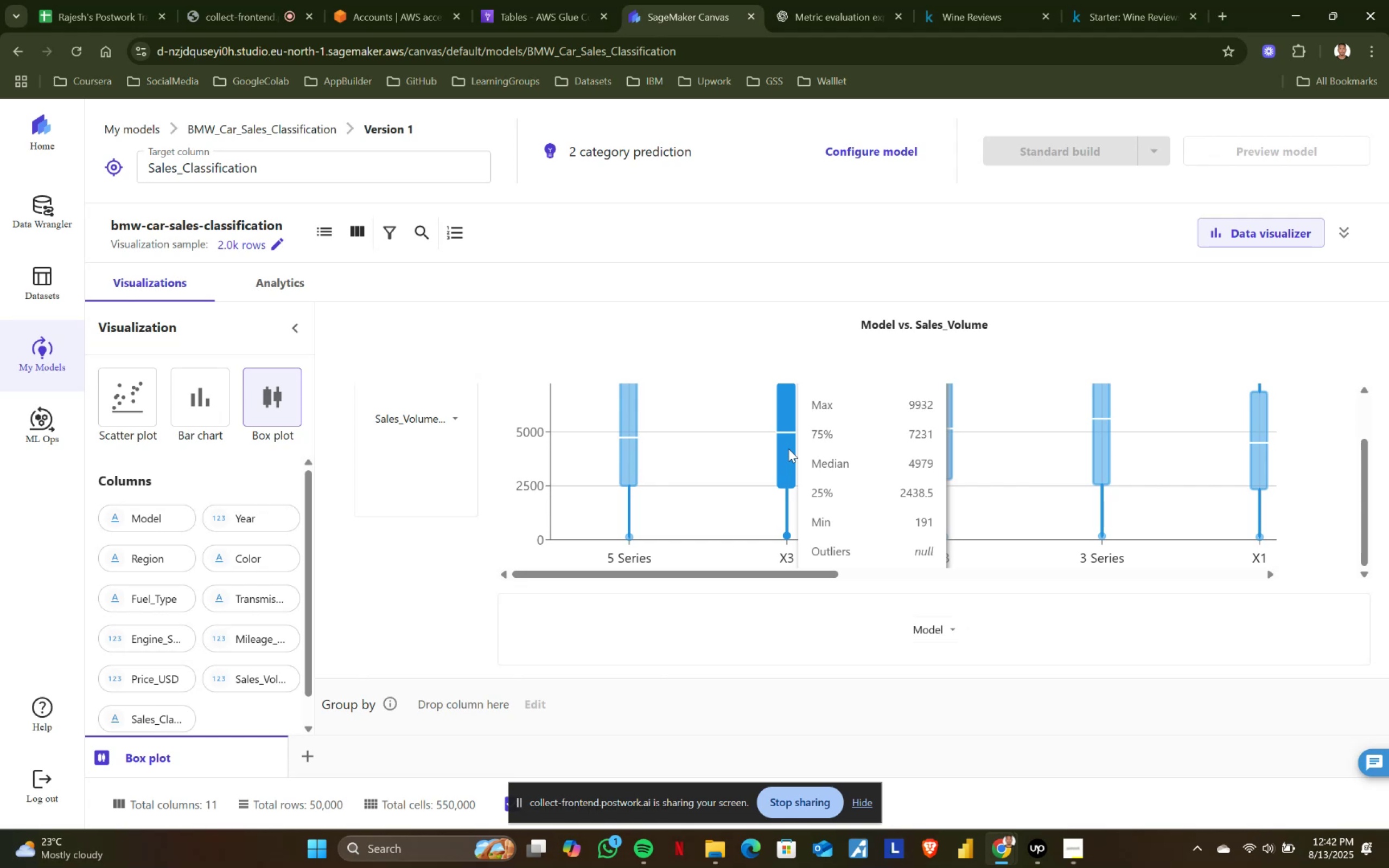 
scroll: coordinate [939, 449], scroll_direction: up, amount: 1.0
 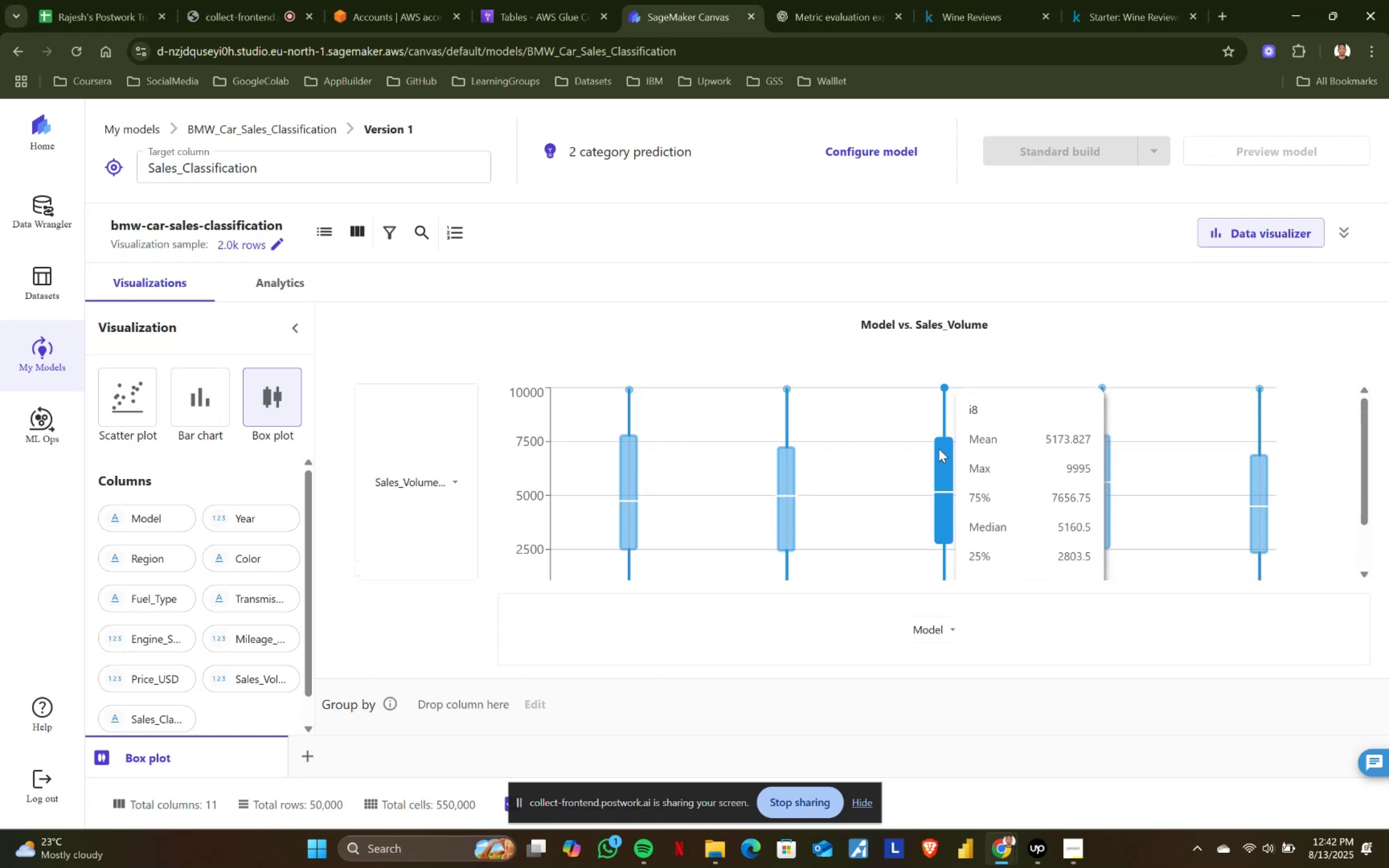 
scroll: coordinate [939, 449], scroll_direction: down, amount: 1.0
 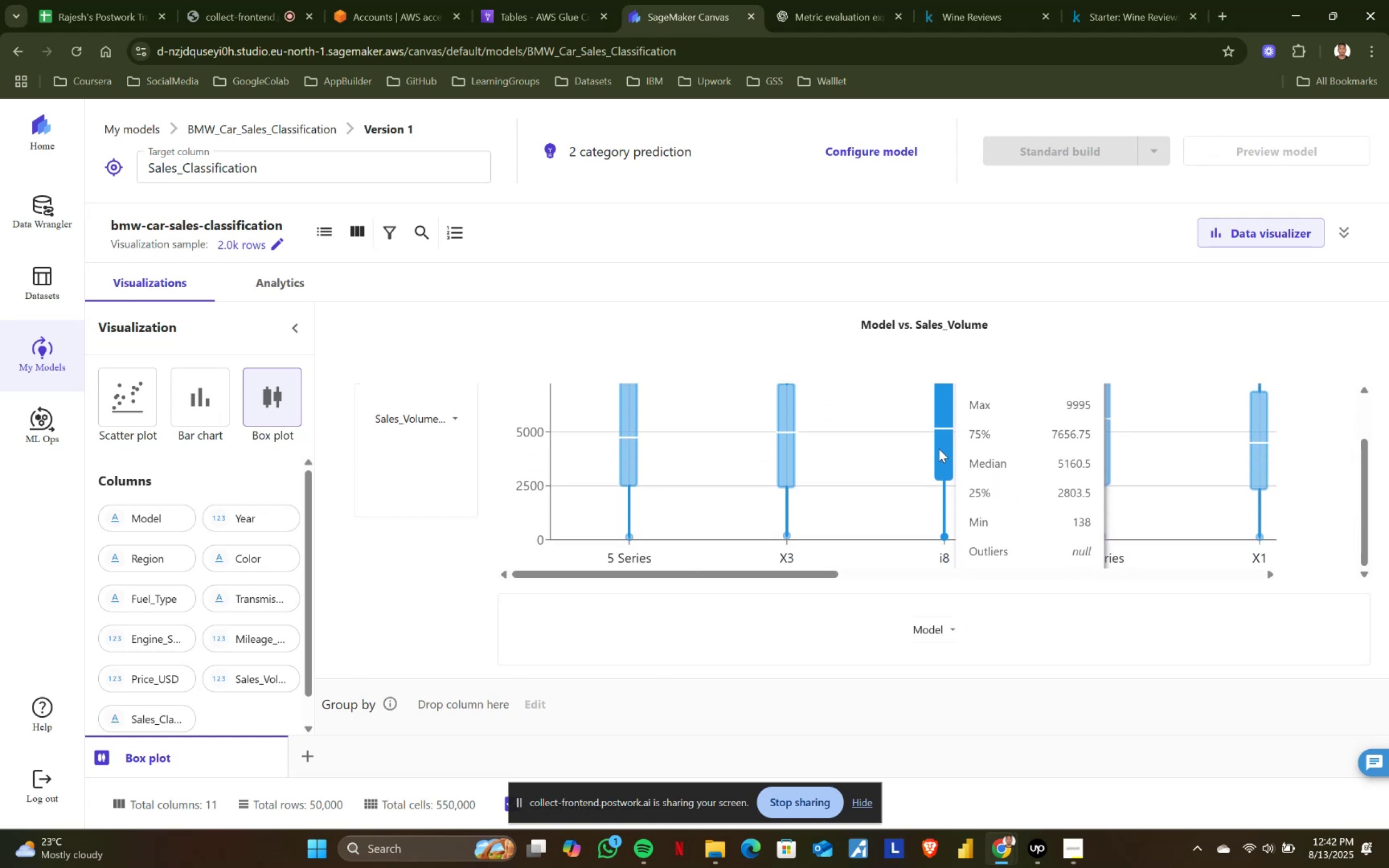 
scroll: coordinate [939, 449], scroll_direction: up, amount: 1.0
 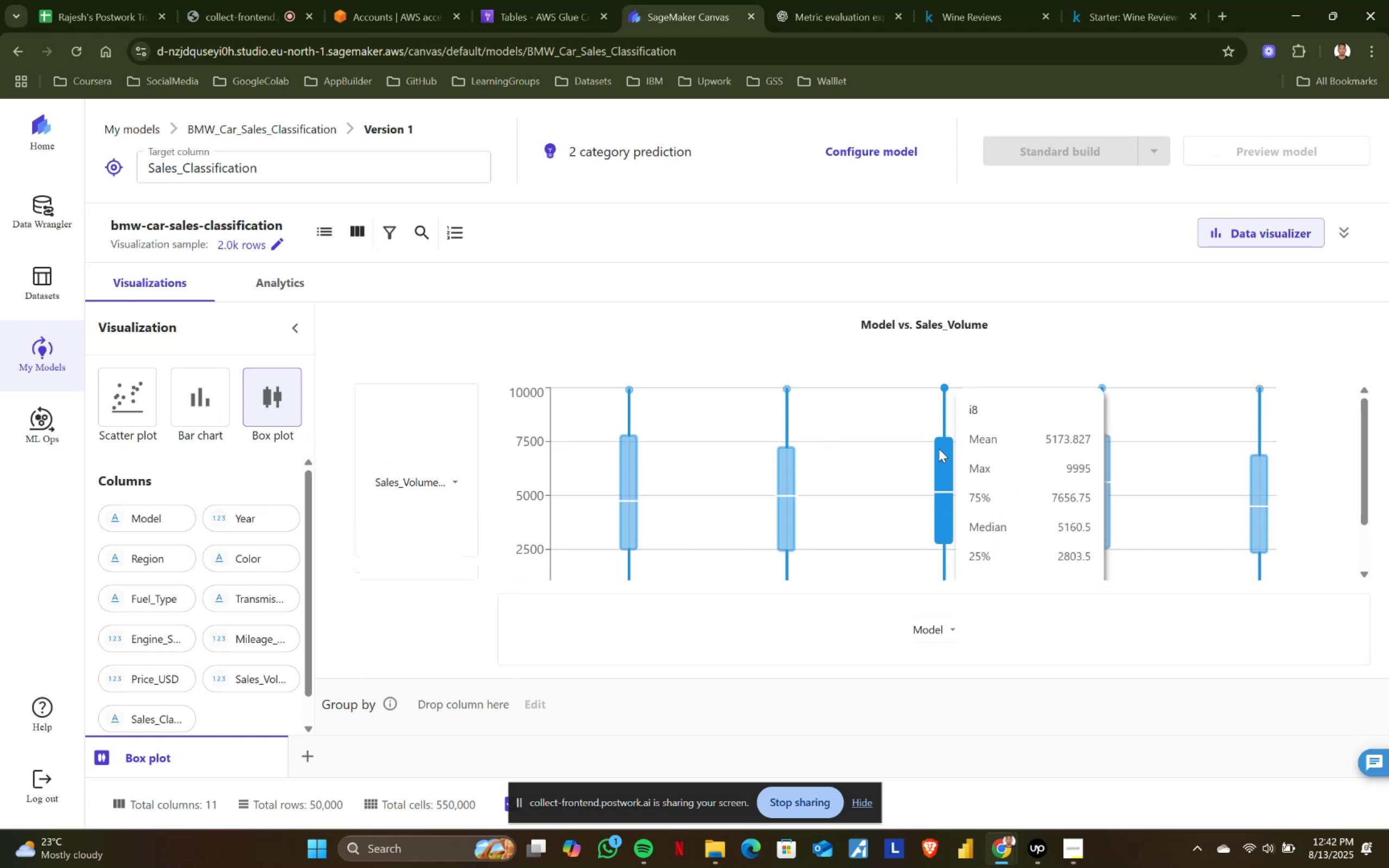 
scroll: coordinate [939, 449], scroll_direction: down, amount: 1.0
 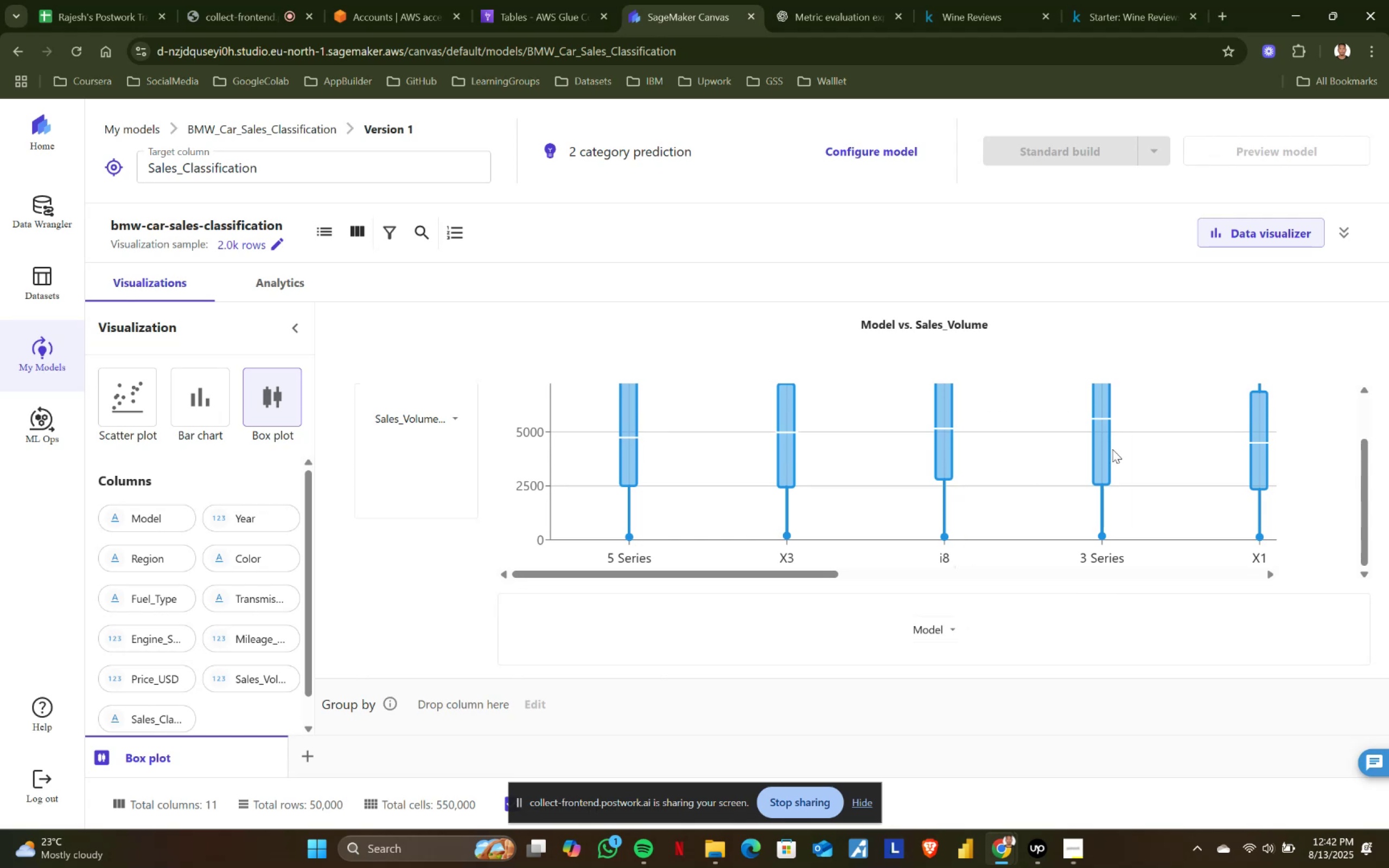 
scroll: coordinate [1098, 442], scroll_direction: up, amount: 1.0
 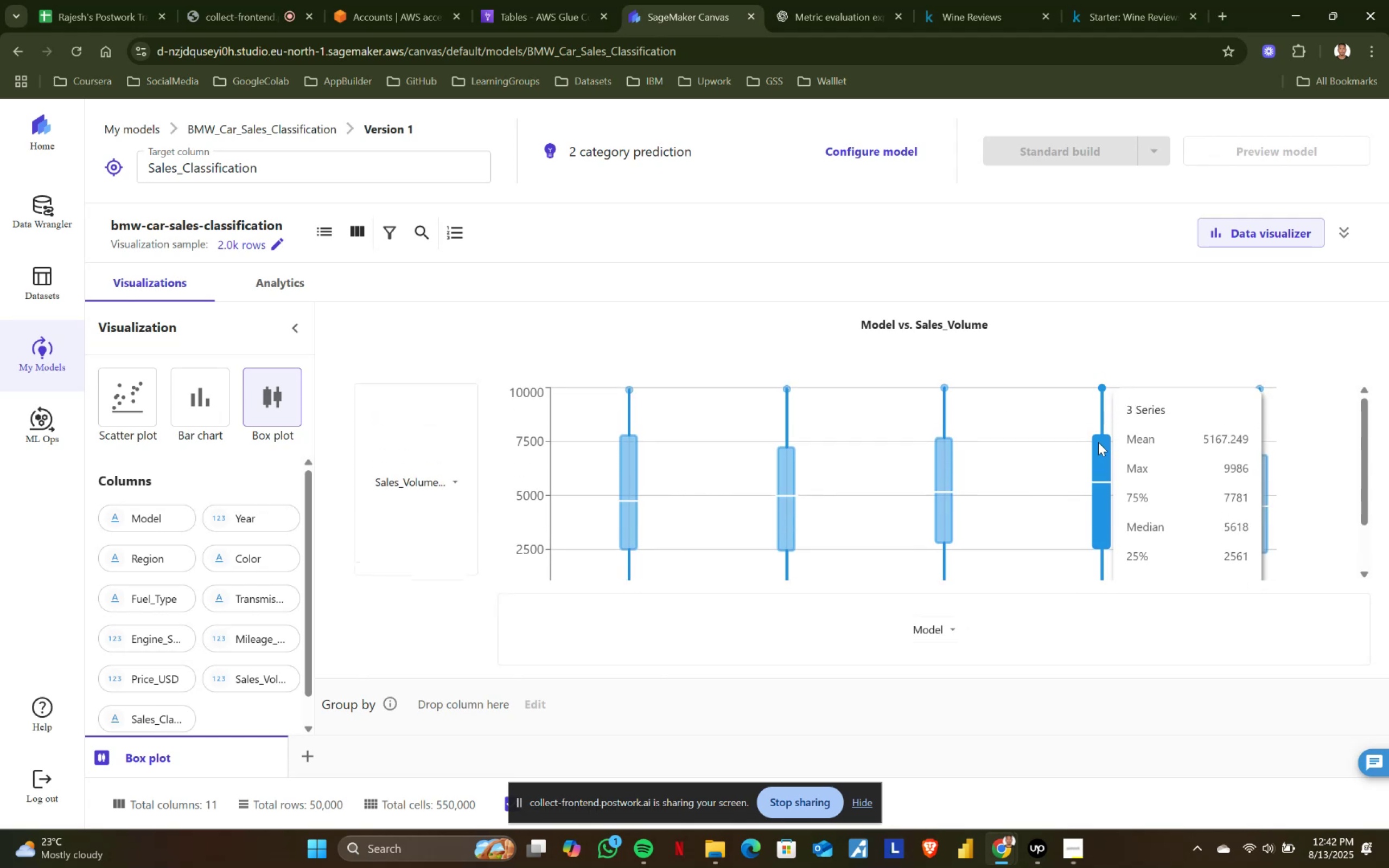 
scroll: coordinate [1098, 442], scroll_direction: down, amount: 1.0
 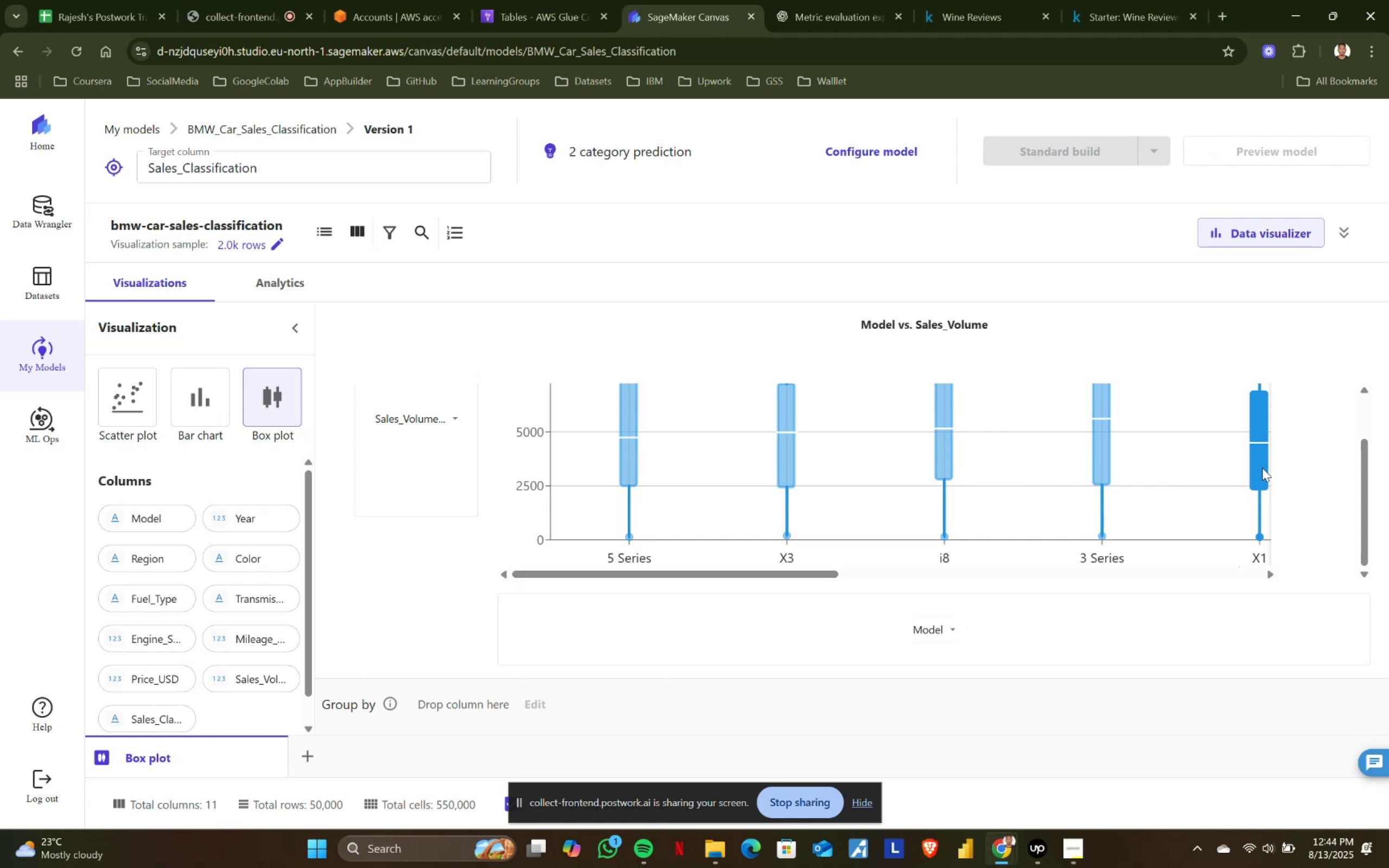 
wait(88.46)
 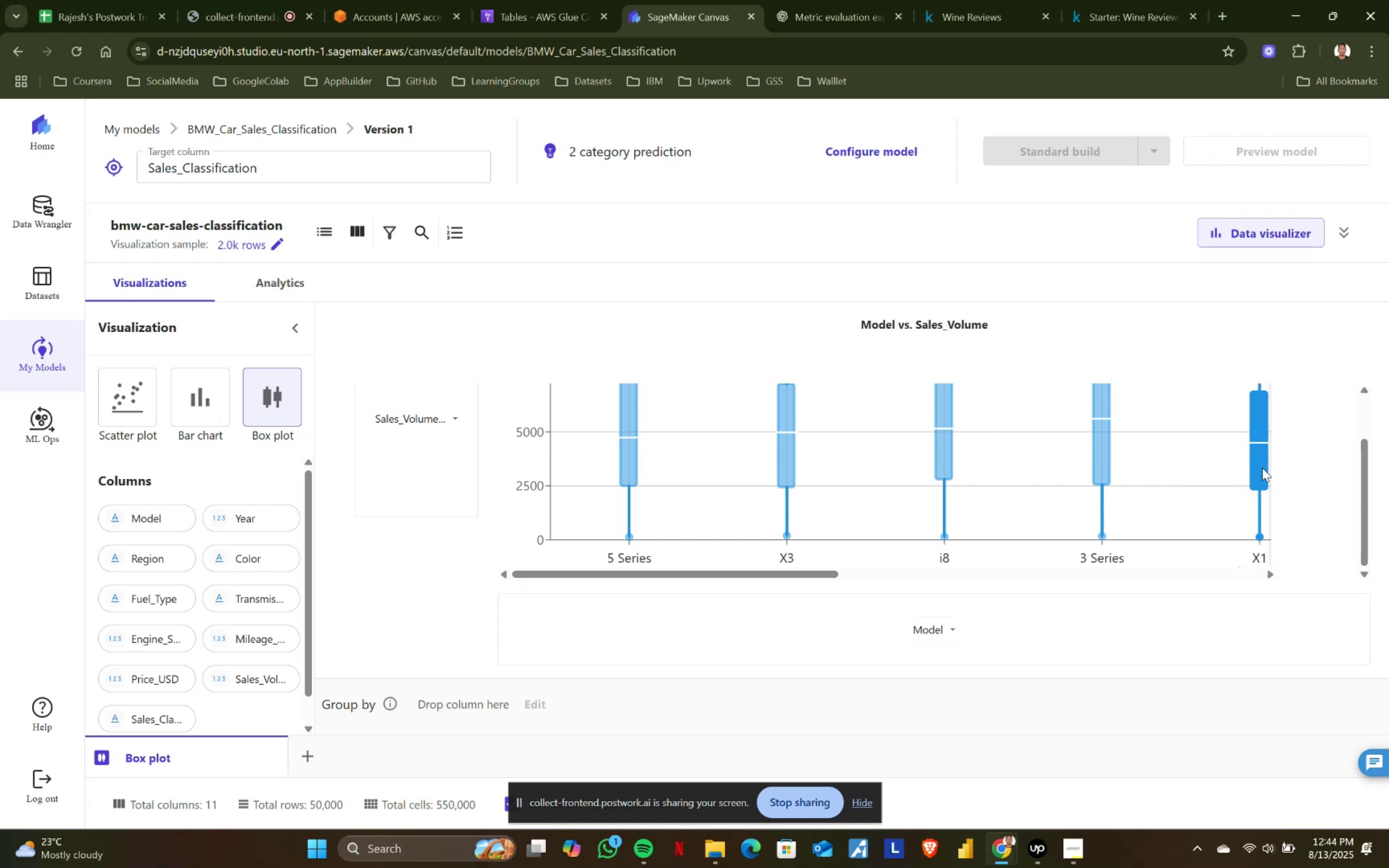 
left_click_drag(start_coordinate=[770, 575], to_coordinate=[939, 576])
 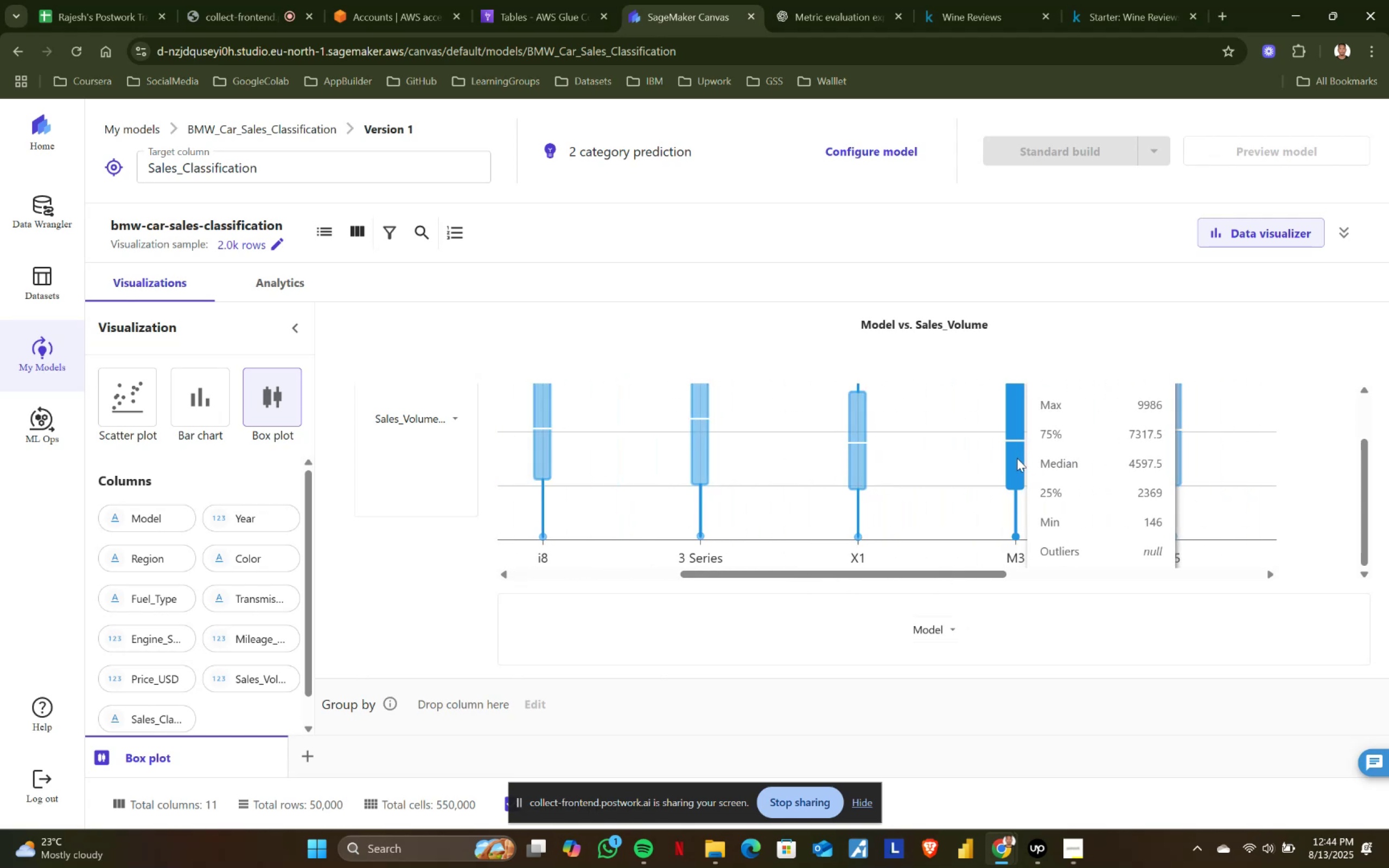 
wait(12.5)
 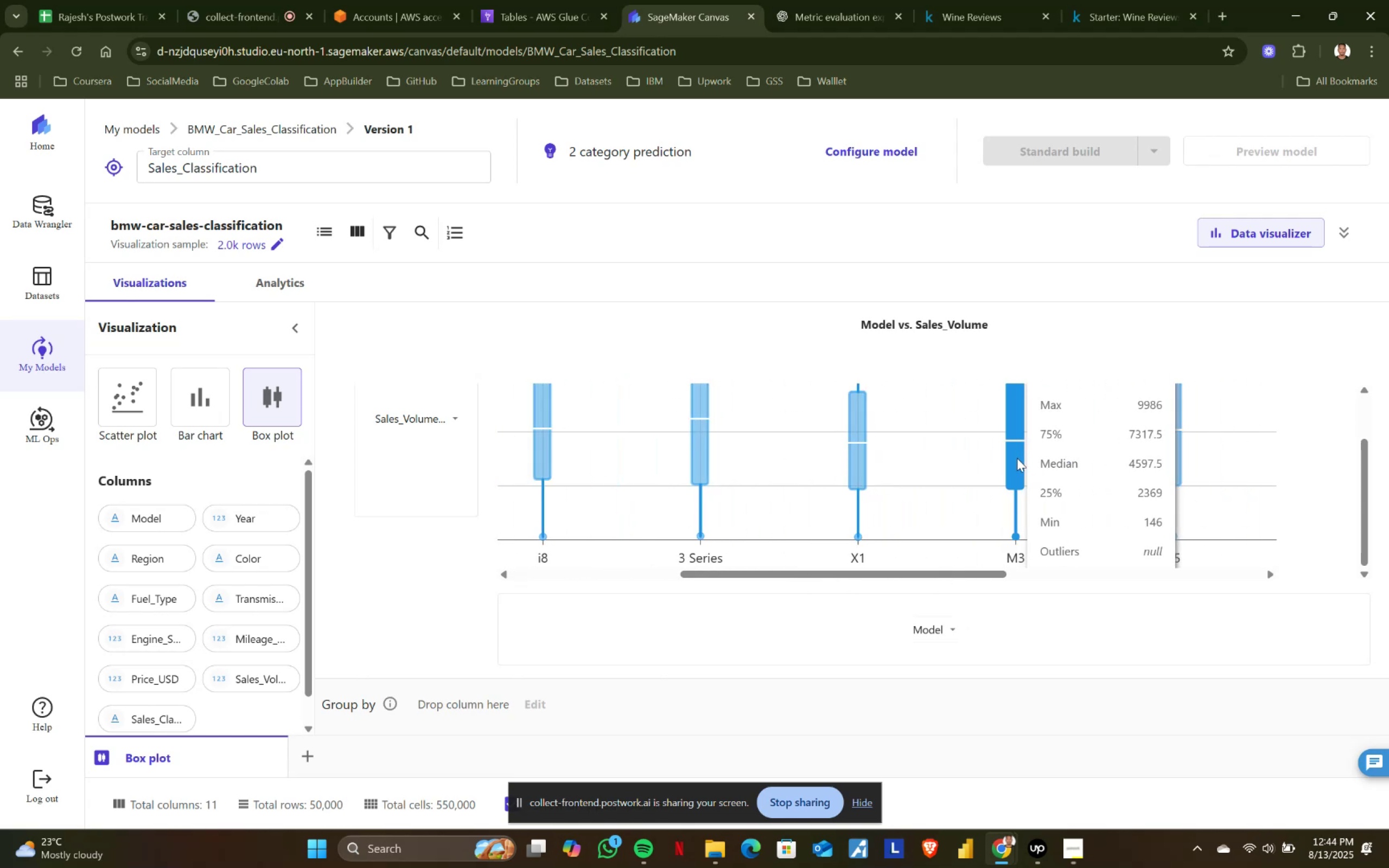 
scroll: coordinate [1017, 457], scroll_direction: up, amount: 1.0
 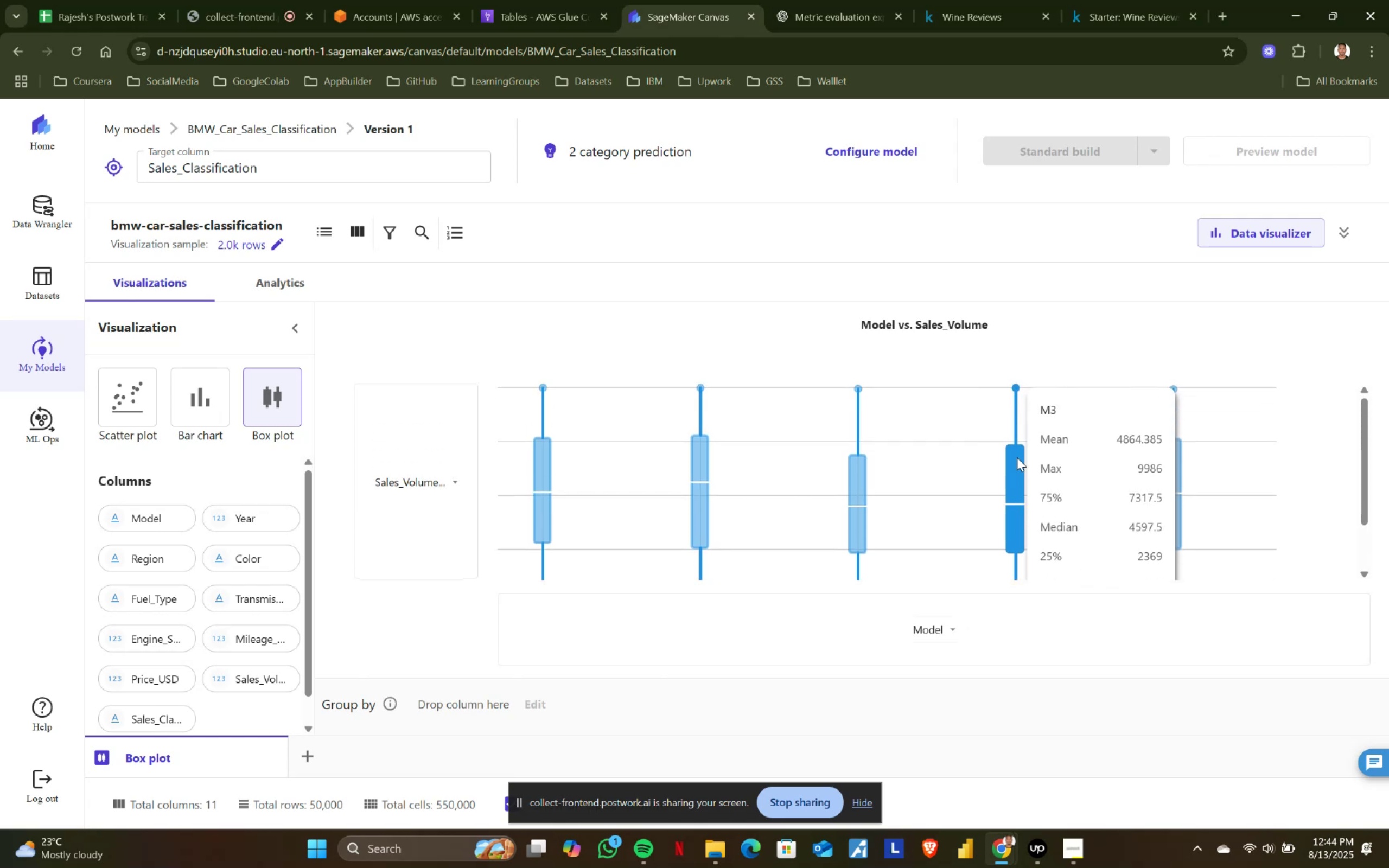 
scroll: coordinate [1017, 457], scroll_direction: down, amount: 2.0
 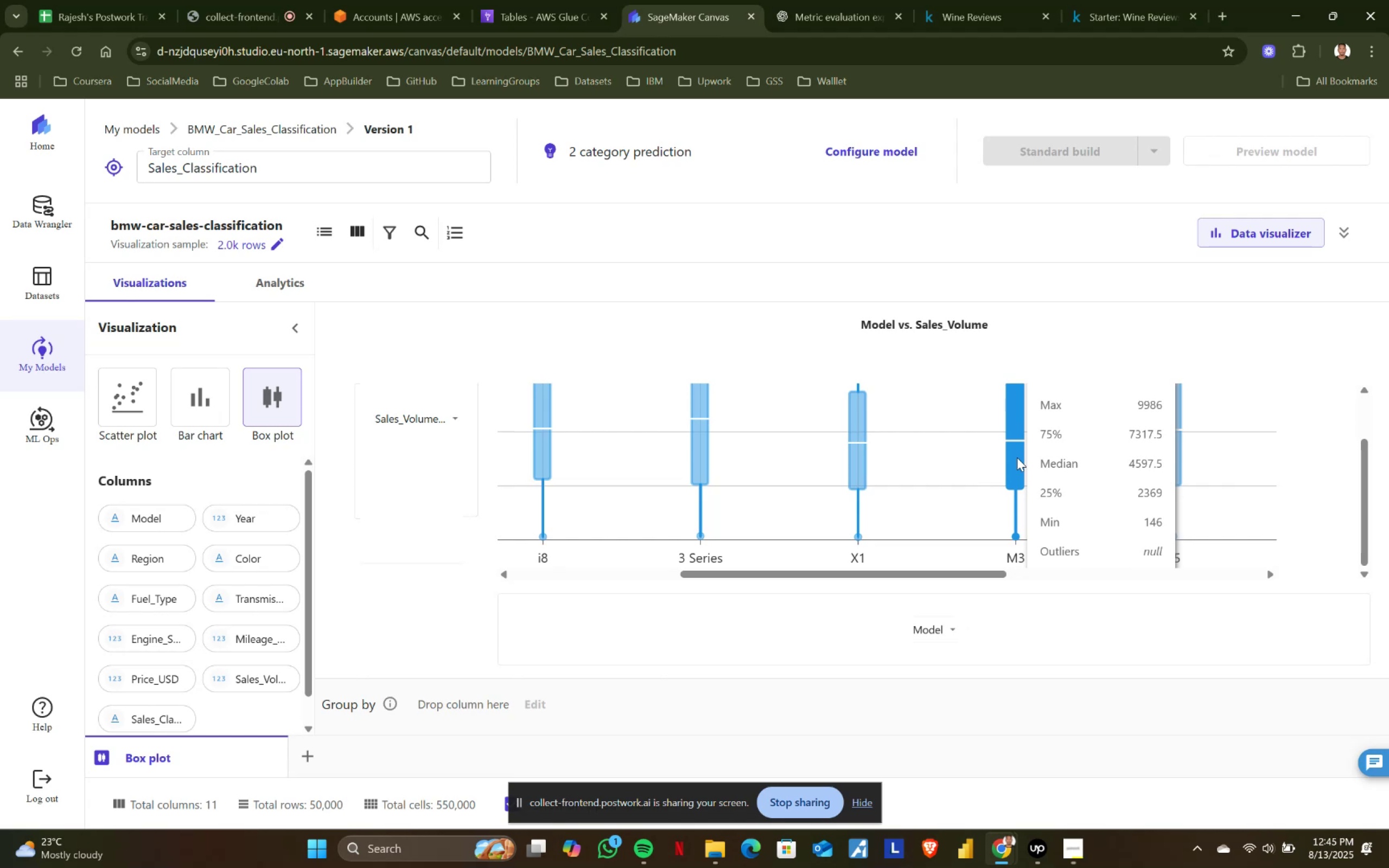 
wait(65.82)
 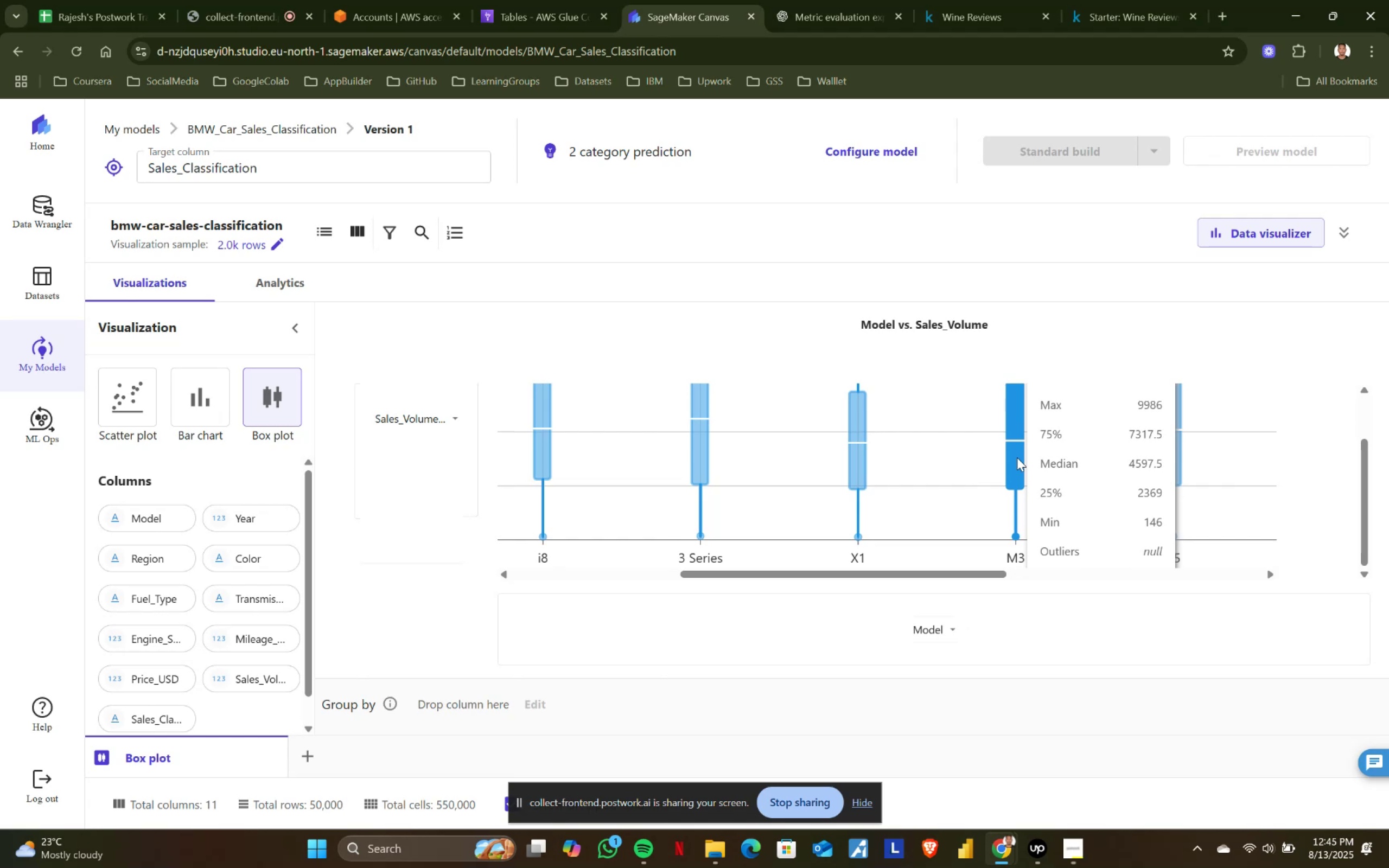 
left_click_drag(start_coordinate=[917, 574], to_coordinate=[1021, 572])
 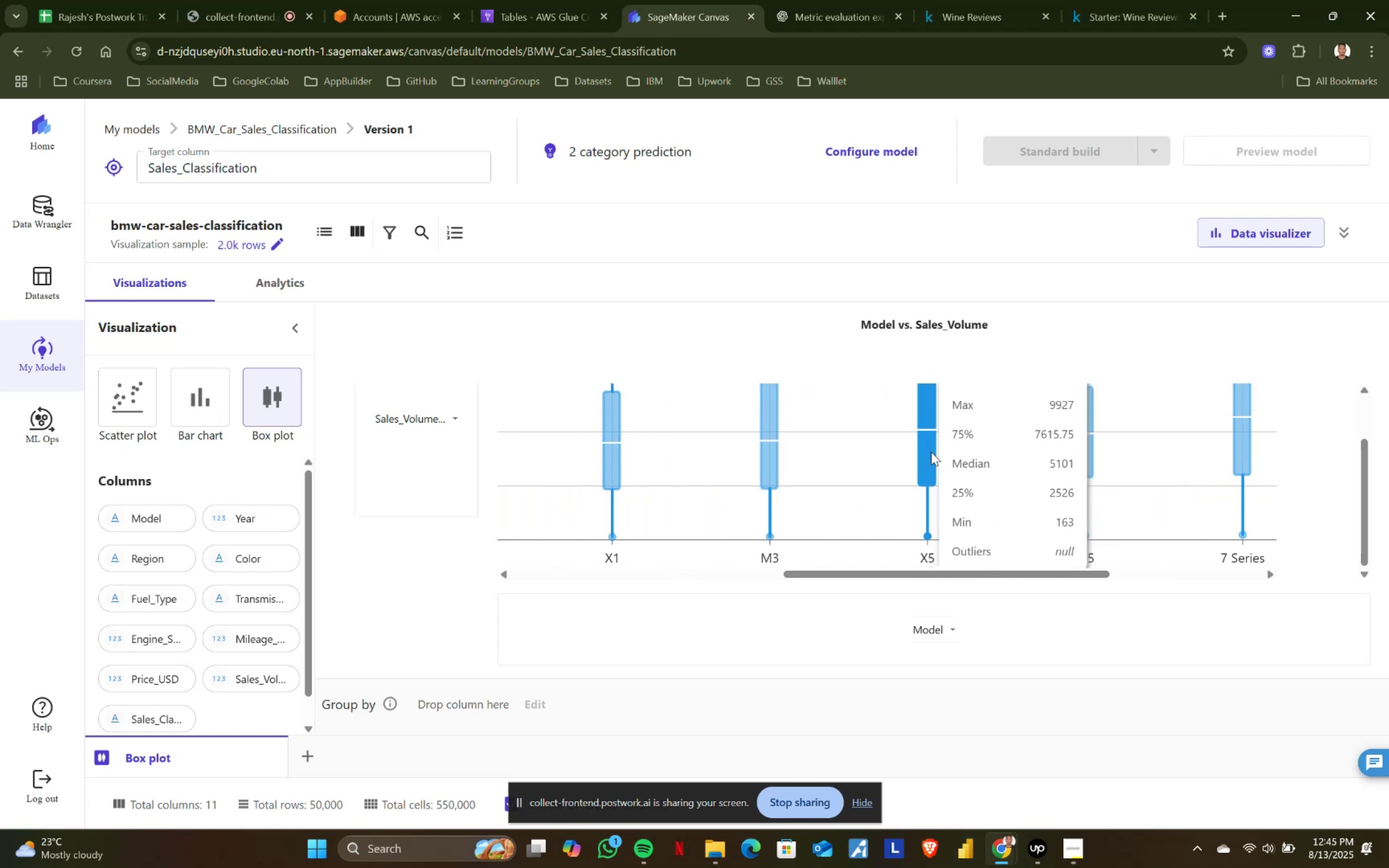 
scroll: coordinate [931, 452], scroll_direction: up, amount: 2.0
 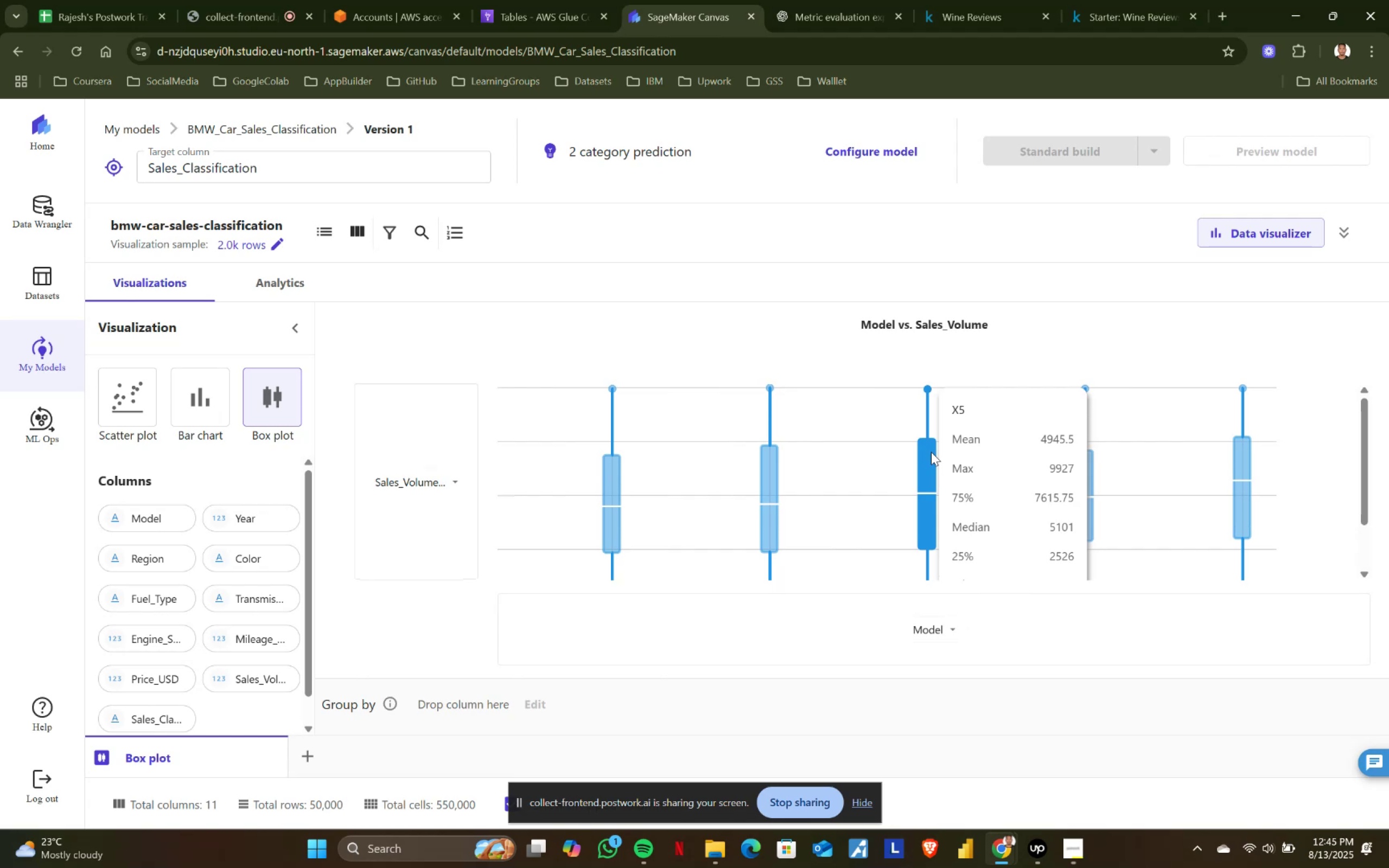 
wait(29.78)
 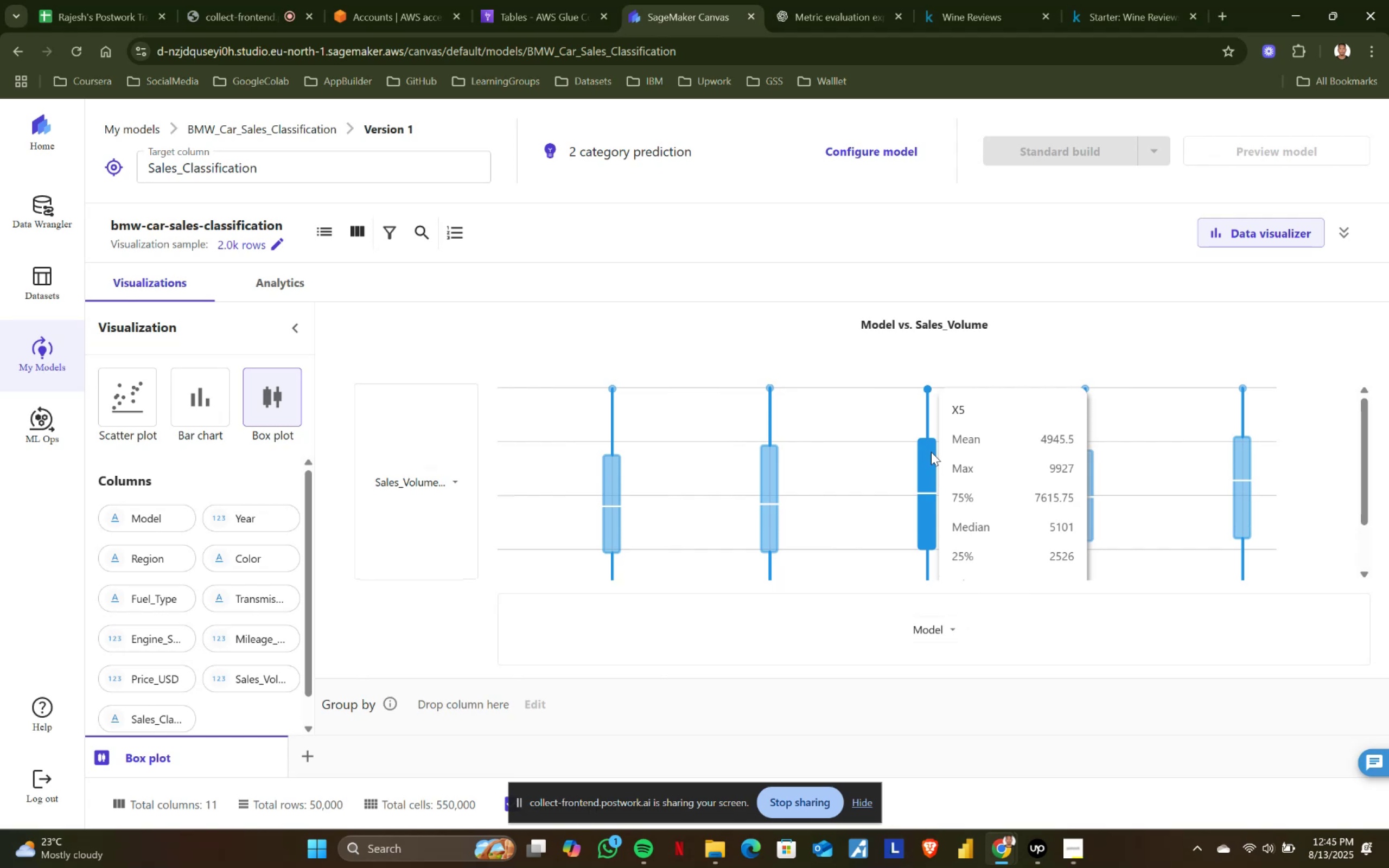 
scroll: coordinate [906, 524], scroll_direction: down, amount: 3.0
 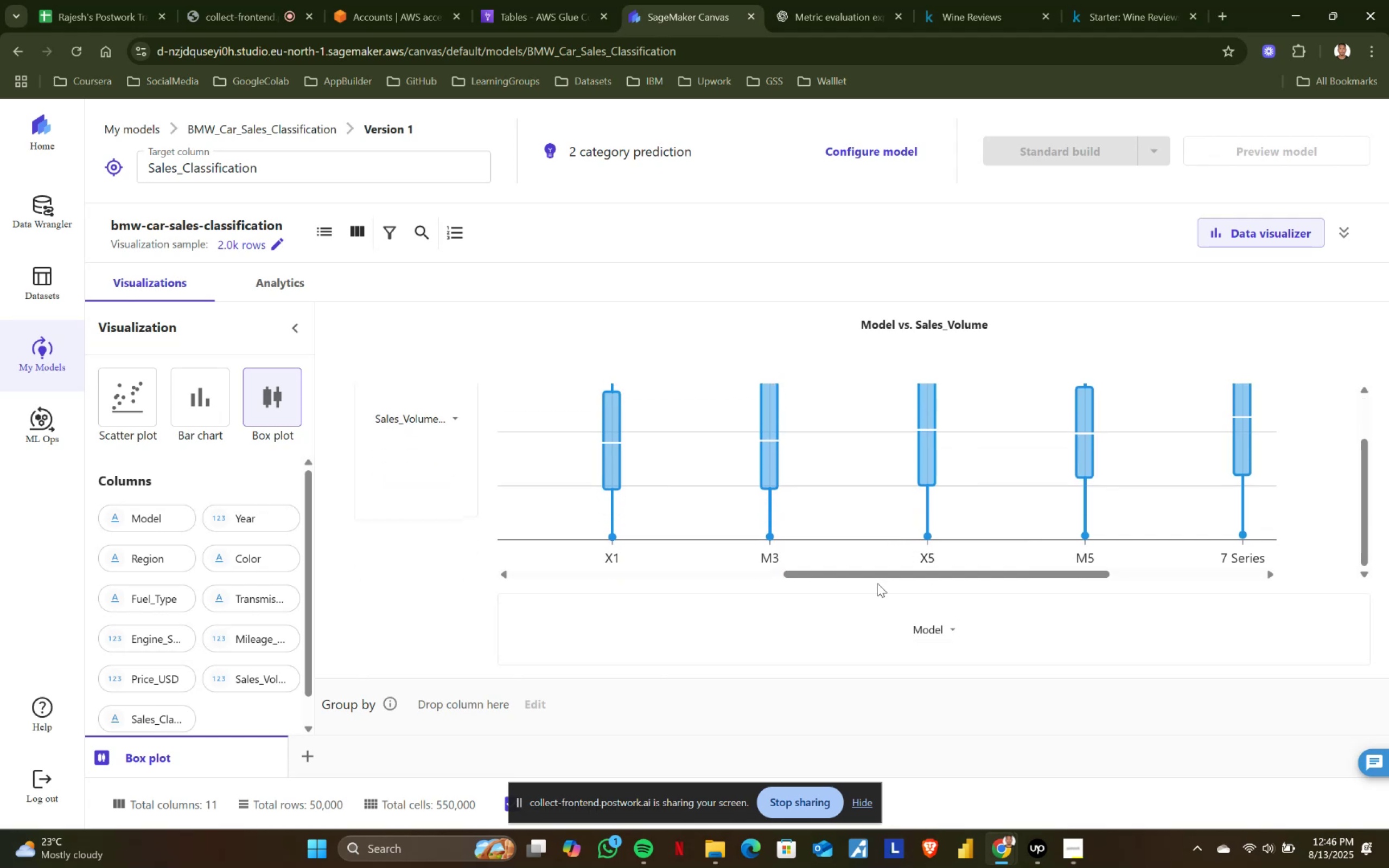 
left_click_drag(start_coordinate=[888, 577], to_coordinate=[937, 565])
 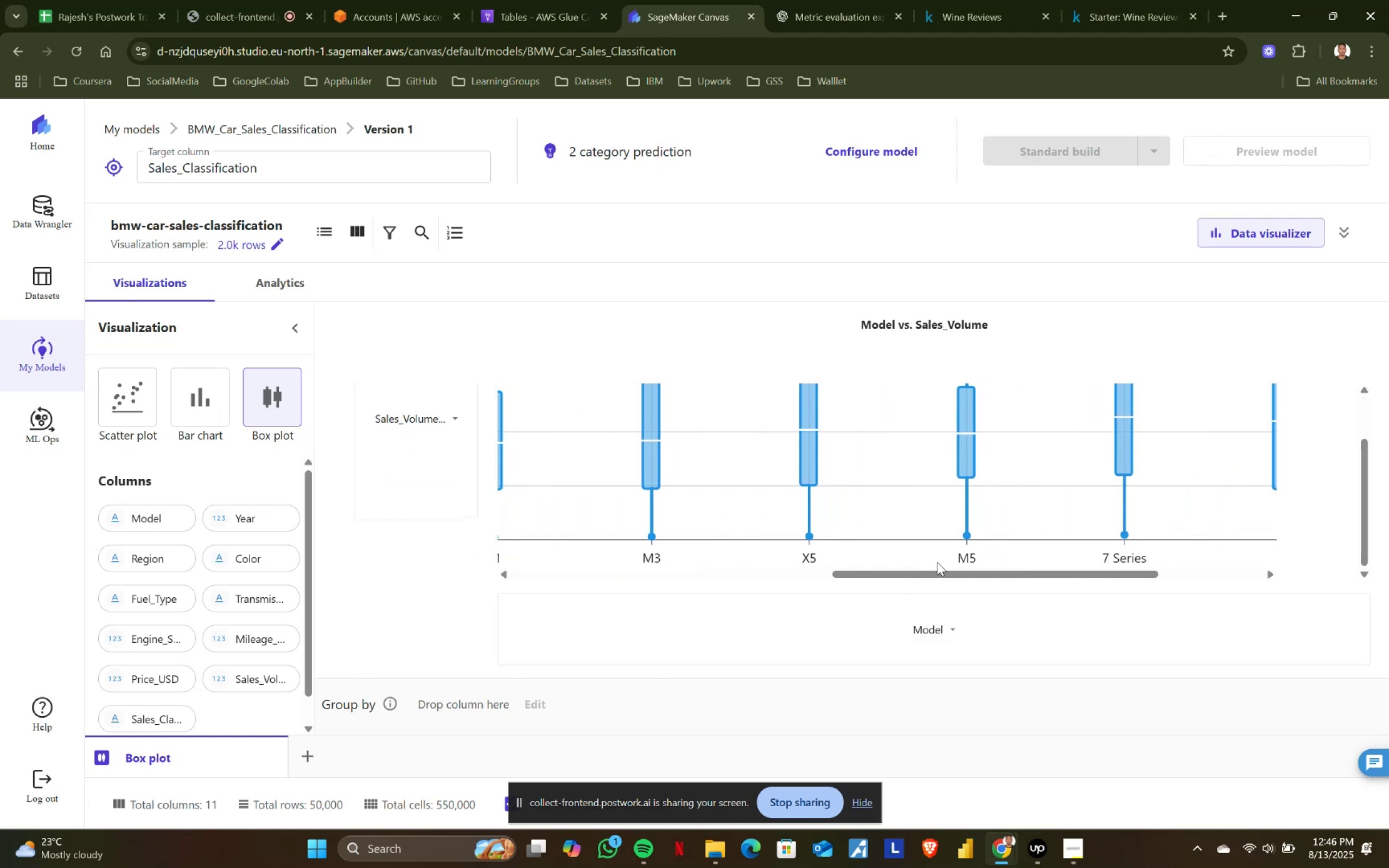 
scroll: coordinate [937, 561], scroll_direction: up, amount: 2.0
 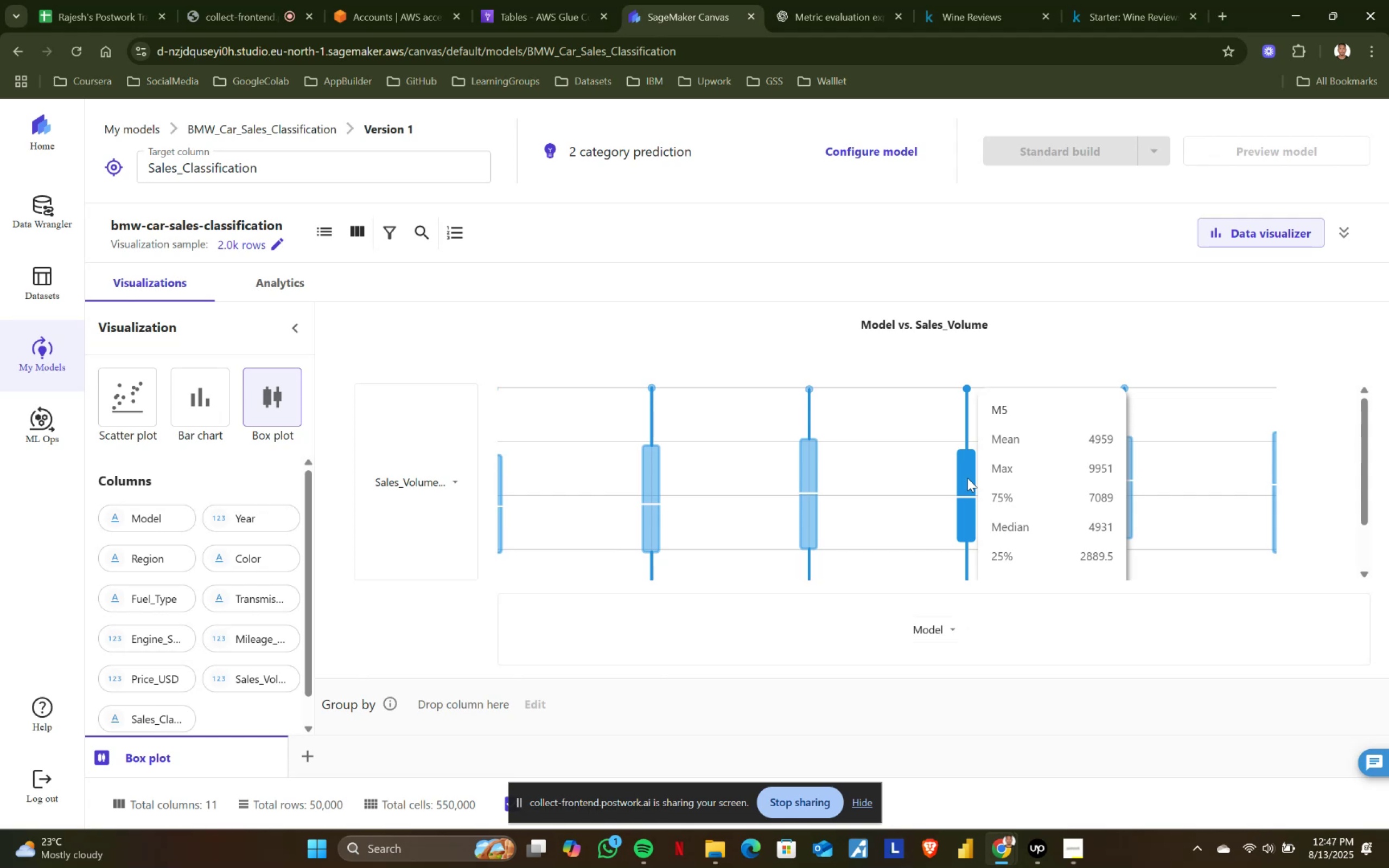 
wait(63.4)
 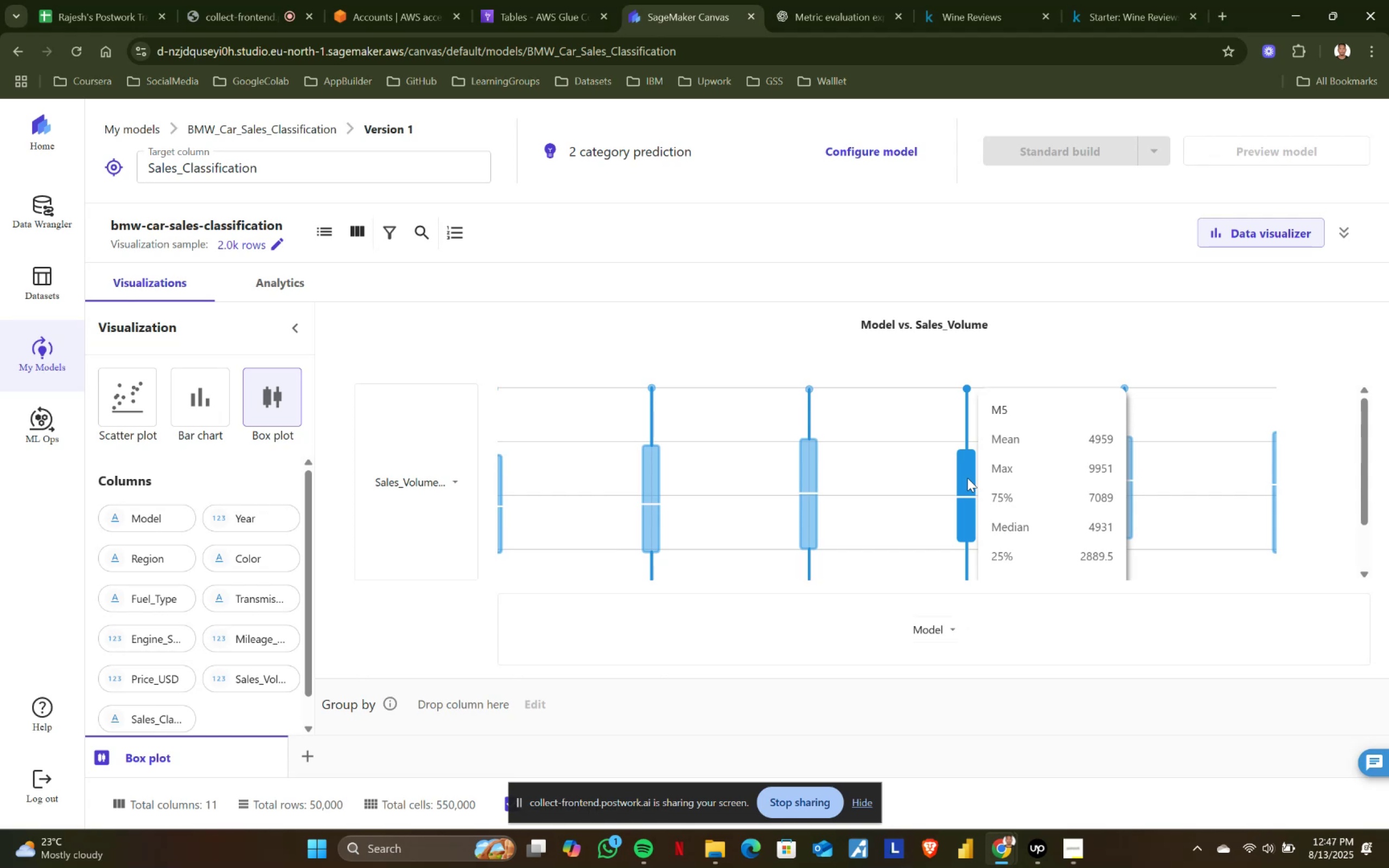 
scroll: coordinate [1029, 530], scroll_direction: down, amount: 2.0
 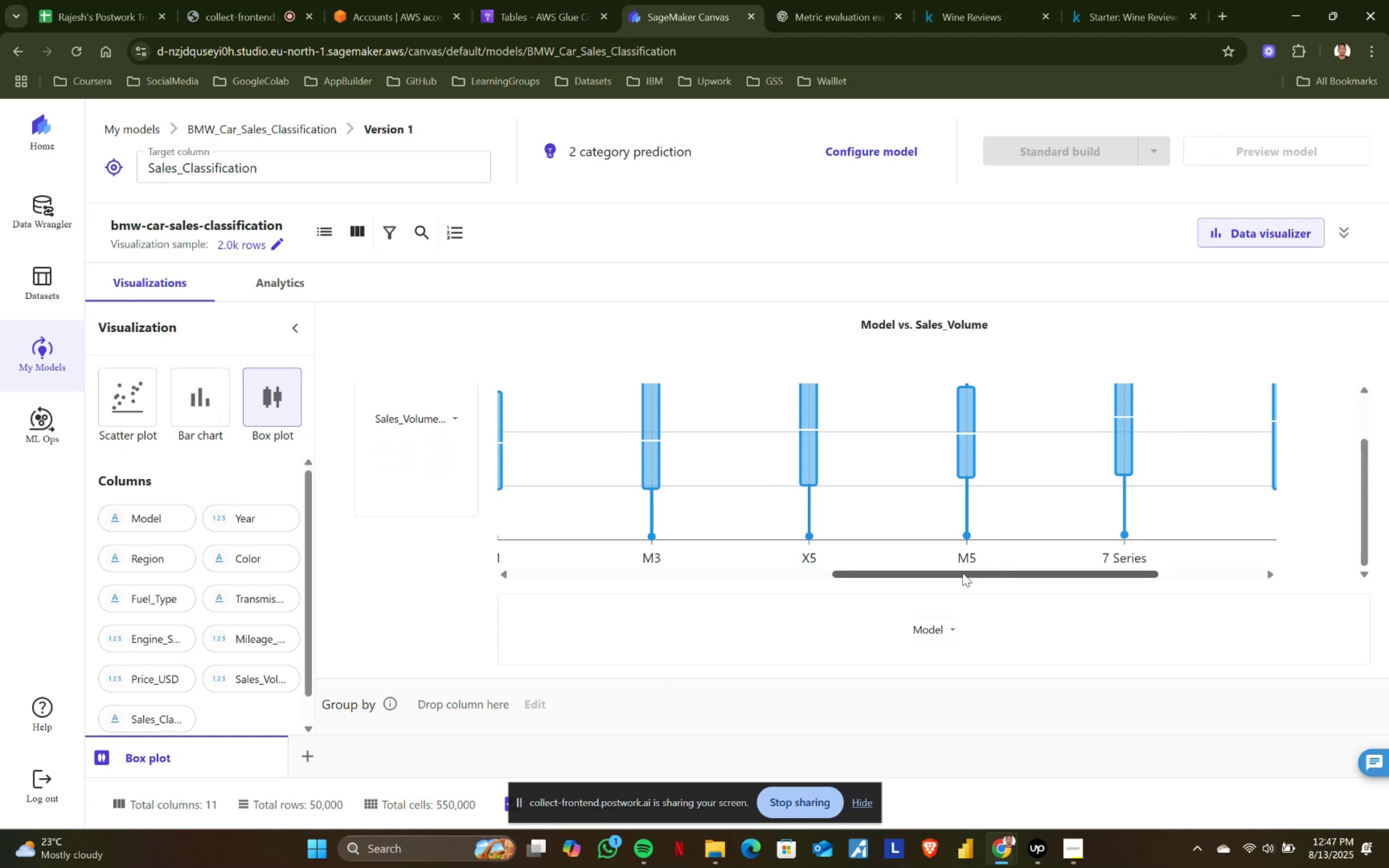 
left_click_drag(start_coordinate=[956, 575], to_coordinate=[1141, 575])
 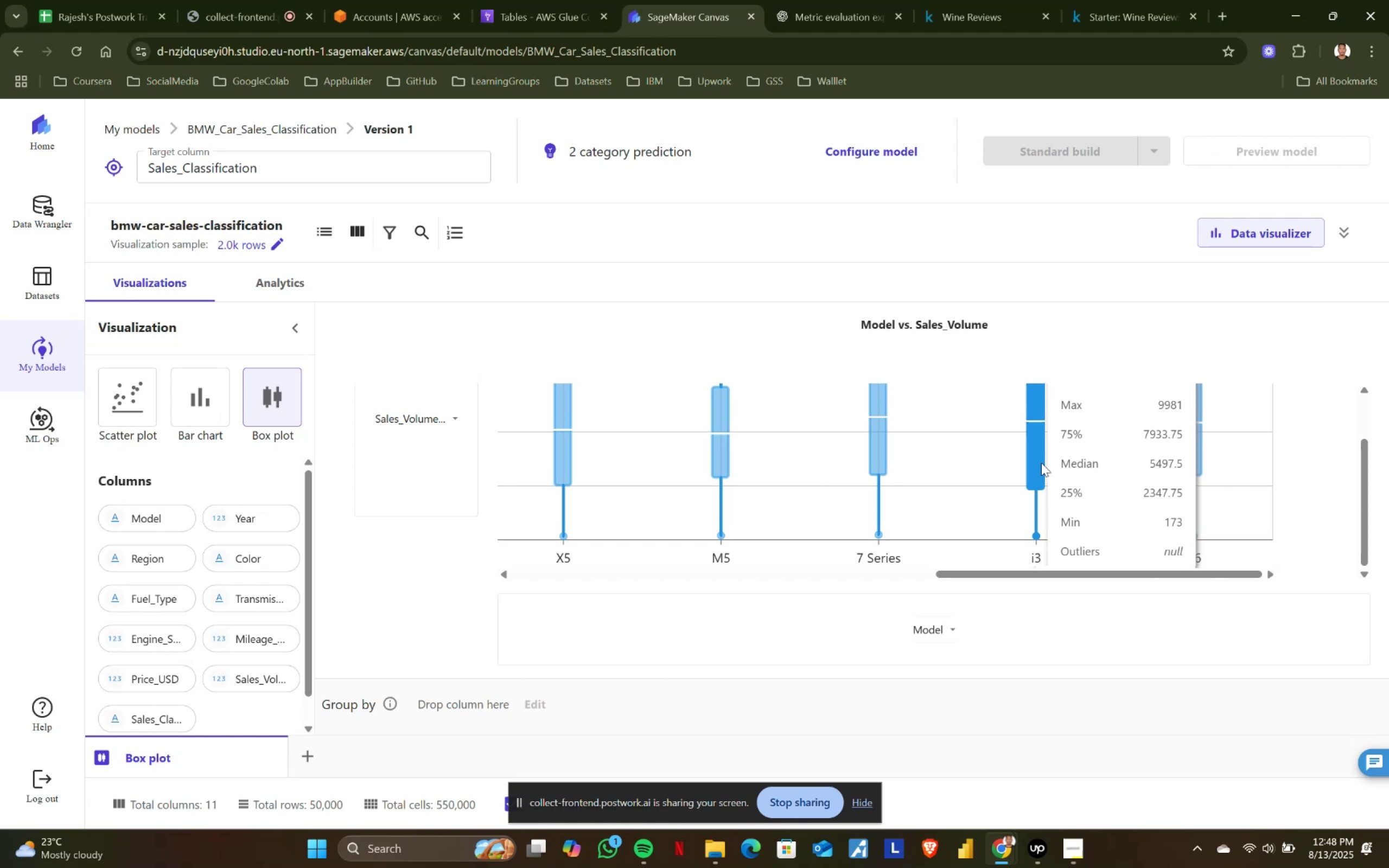 
wait(67.86)
 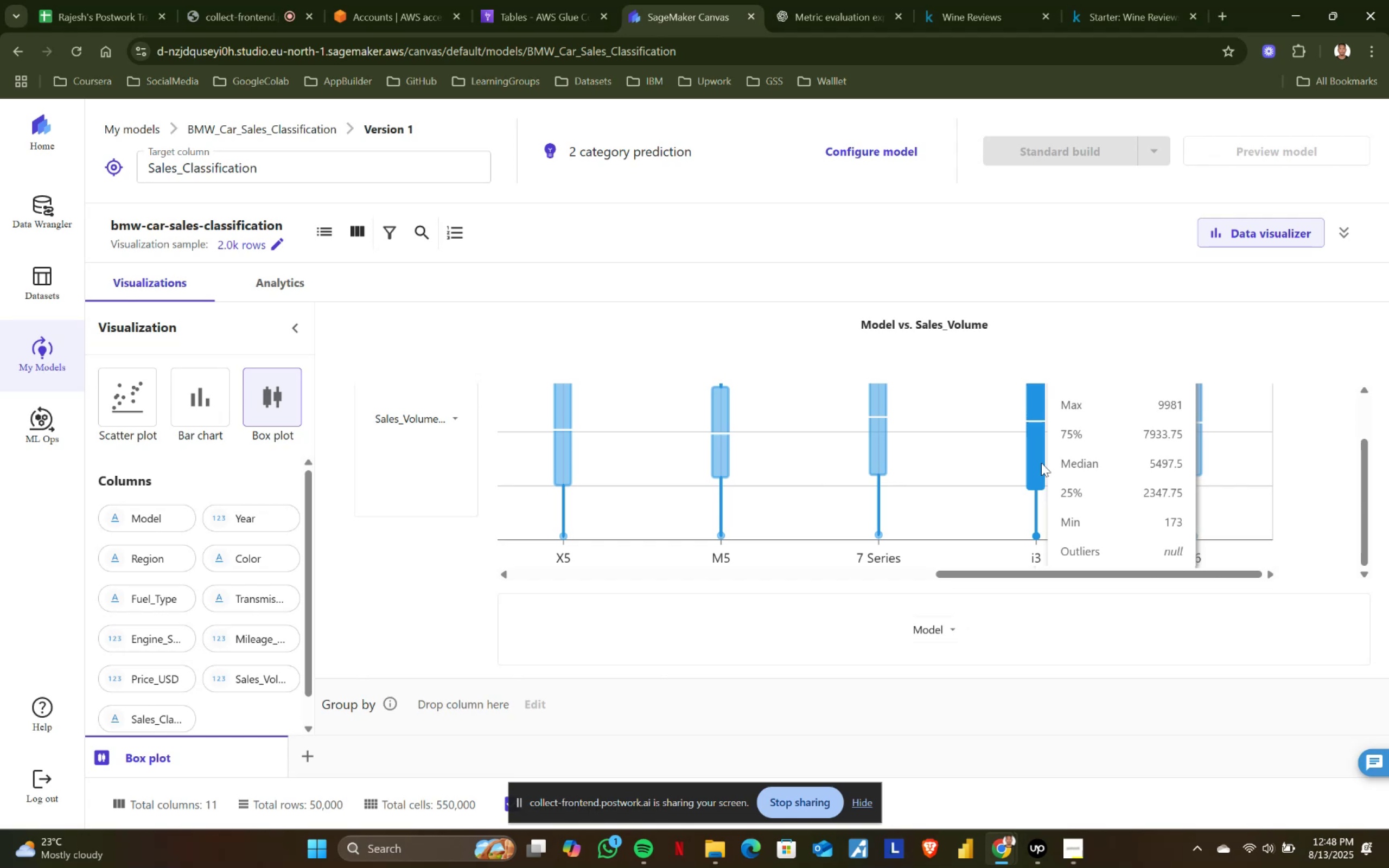 
scroll: coordinate [1041, 463], scroll_direction: up, amount: 1.0
 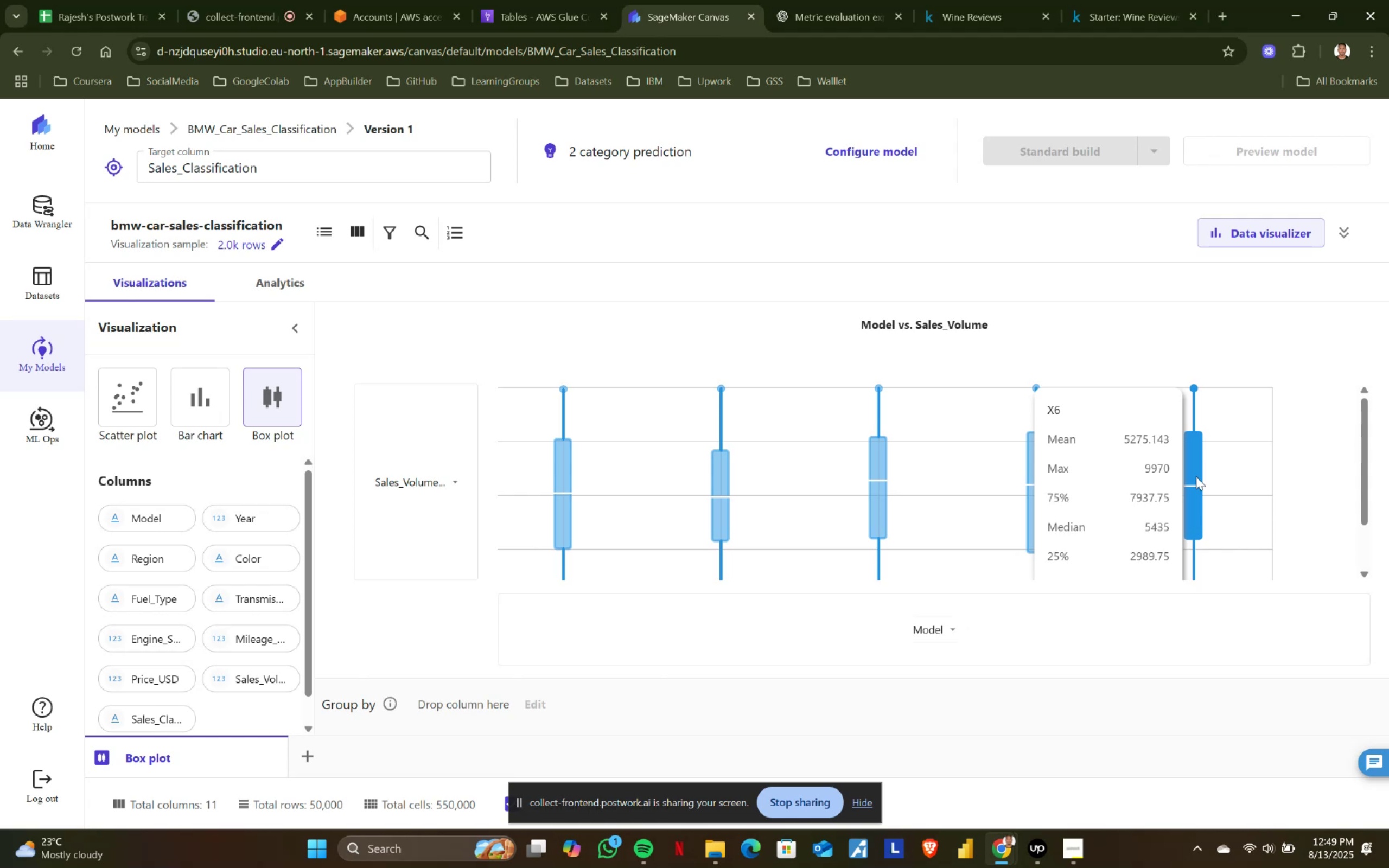 
wait(91.07)
 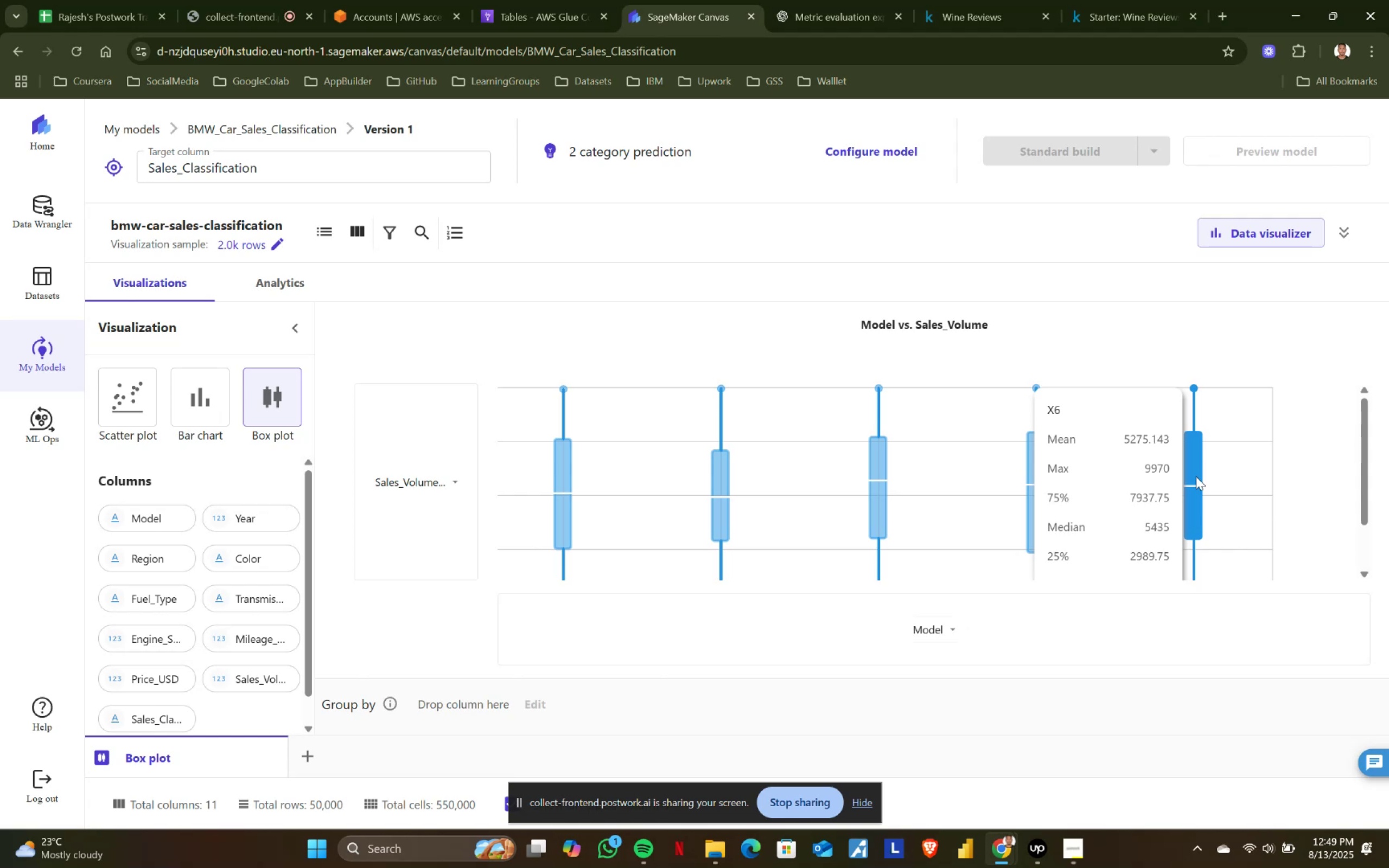 
scroll: coordinate [991, 571], scroll_direction: down, amount: 3.0
 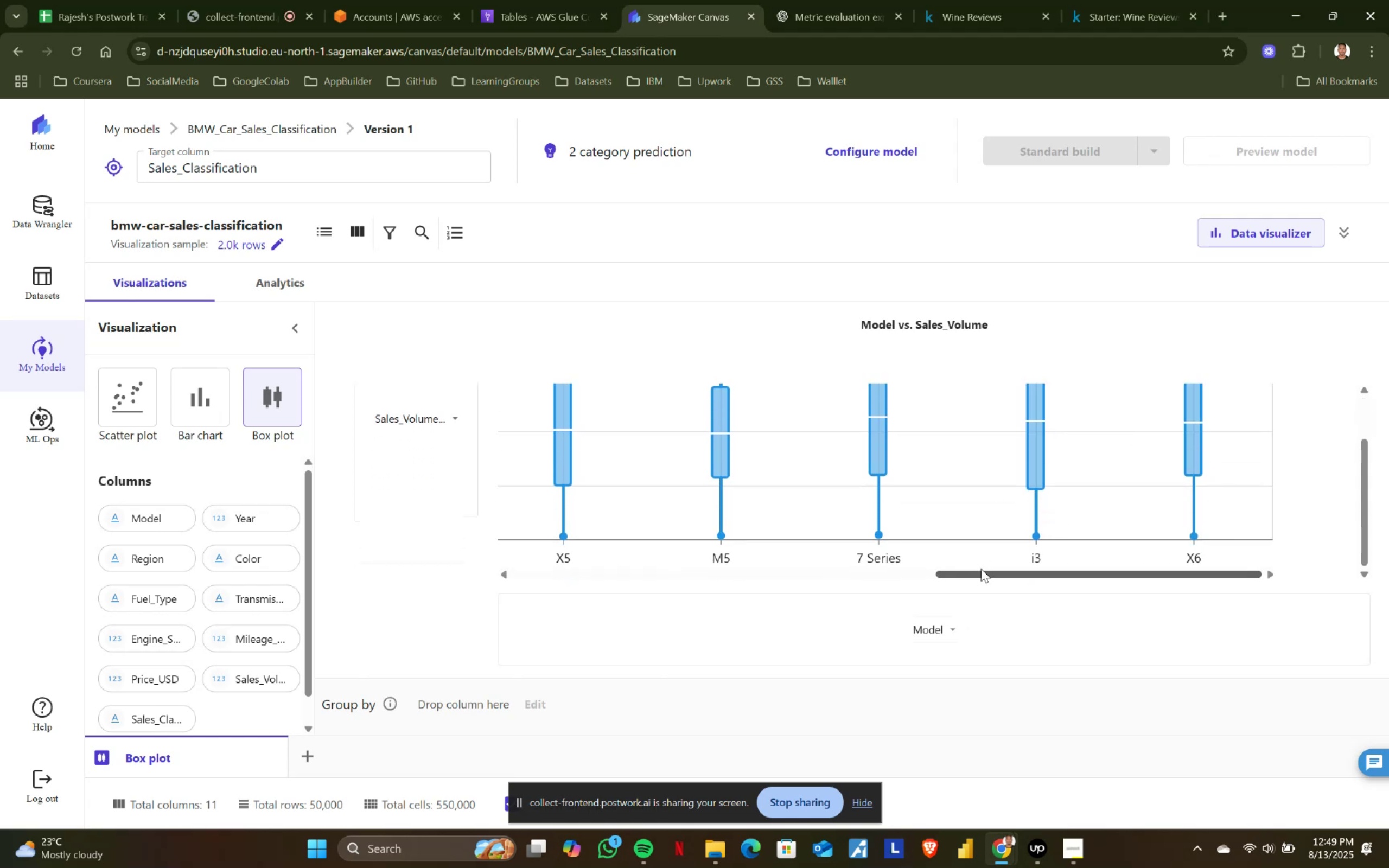 
left_click_drag(start_coordinate=[985, 571], to_coordinate=[1159, 571])
 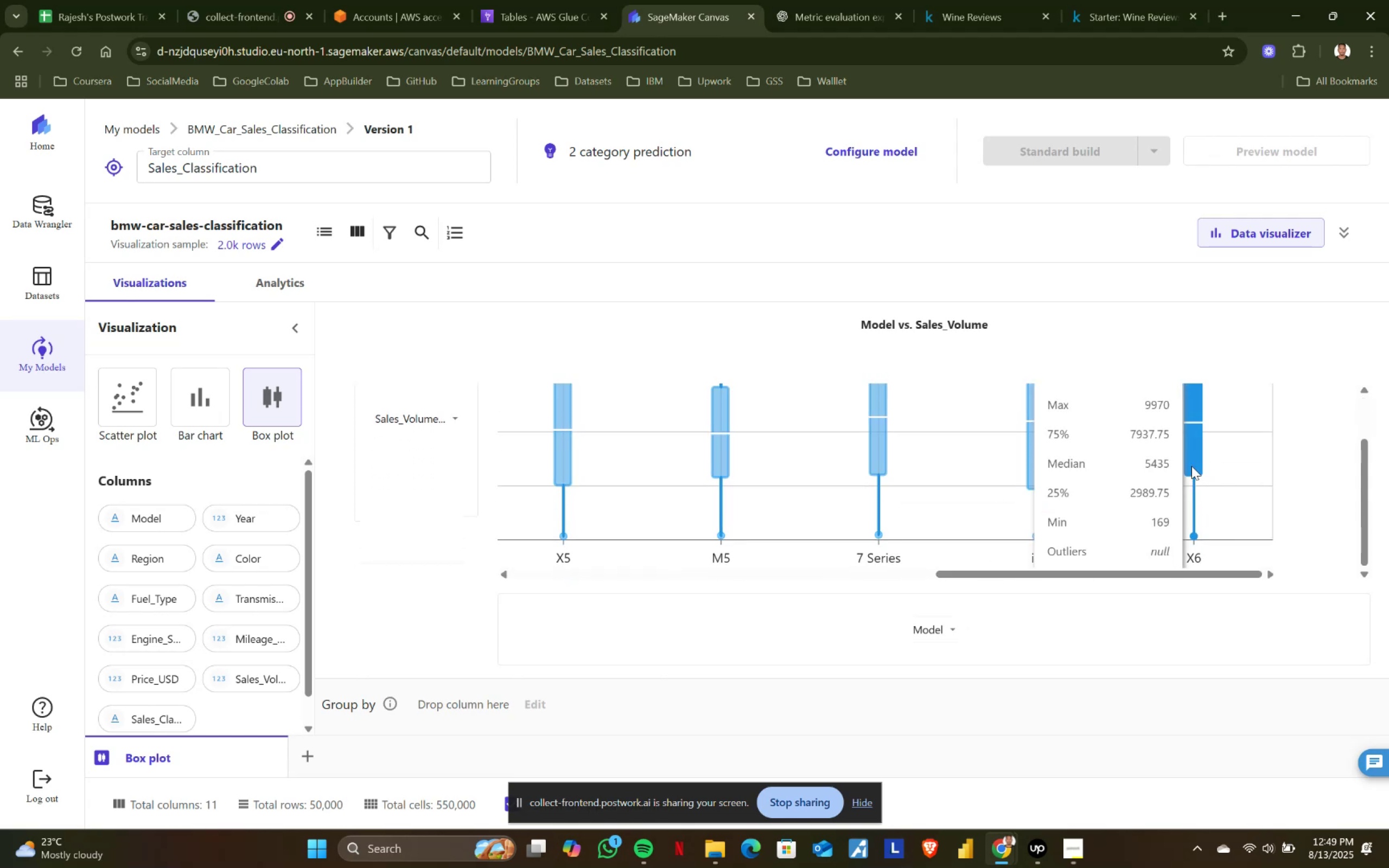 
scroll: coordinate [1192, 464], scroll_direction: up, amount: 2.0
 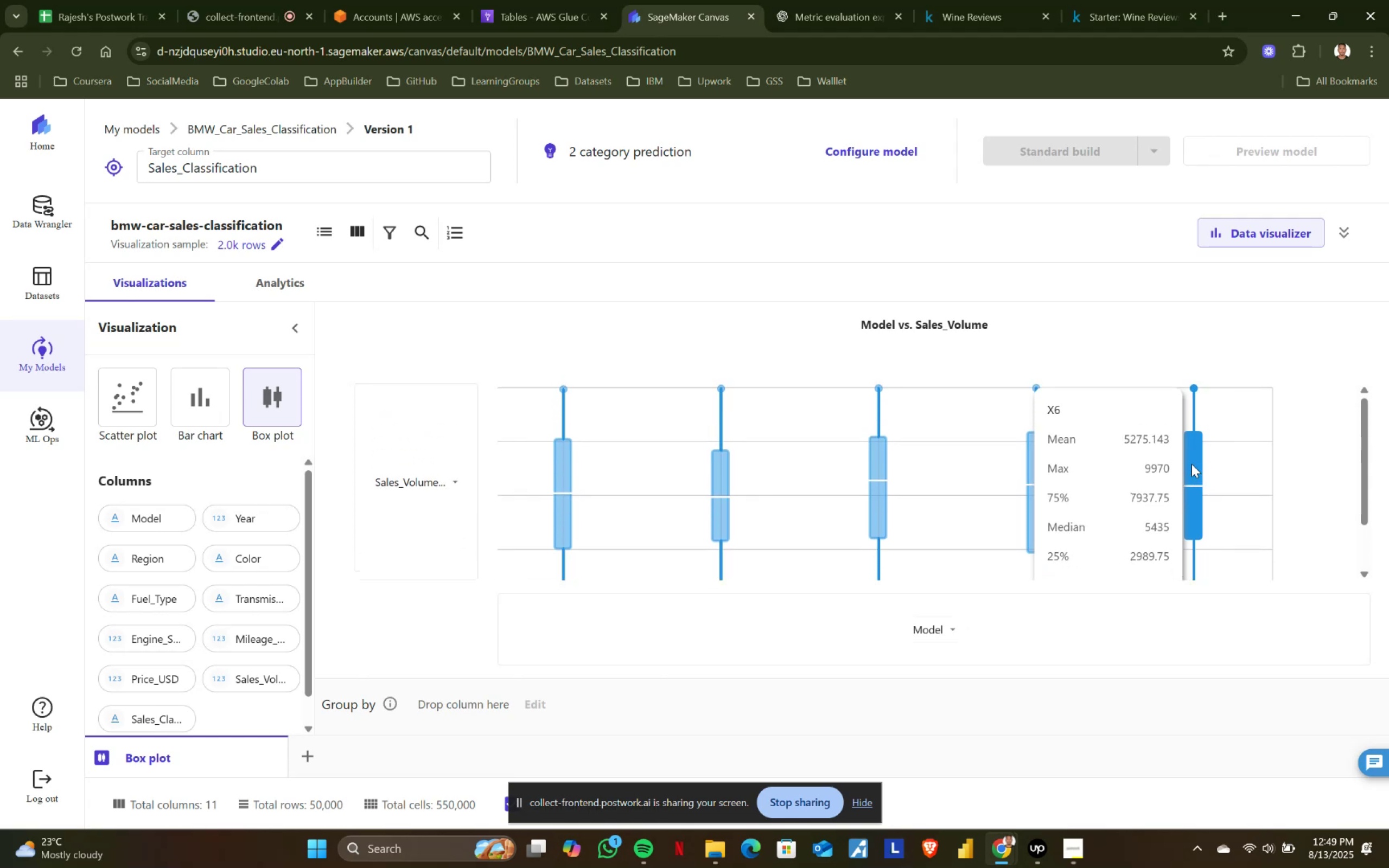 
scroll: coordinate [1192, 464], scroll_direction: down, amount: 3.0
 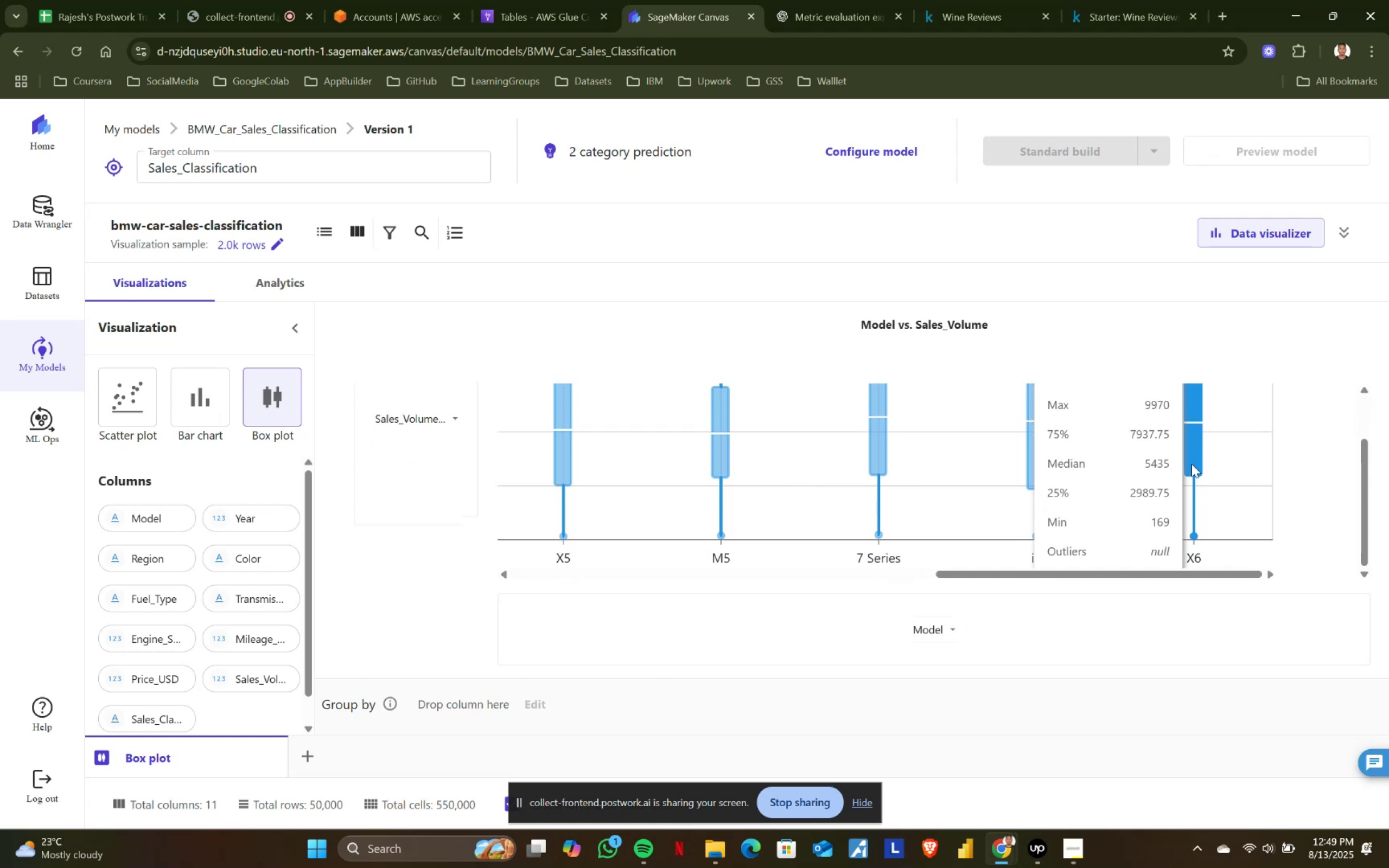 
scroll: coordinate [1192, 464], scroll_direction: up, amount: 3.0
 